 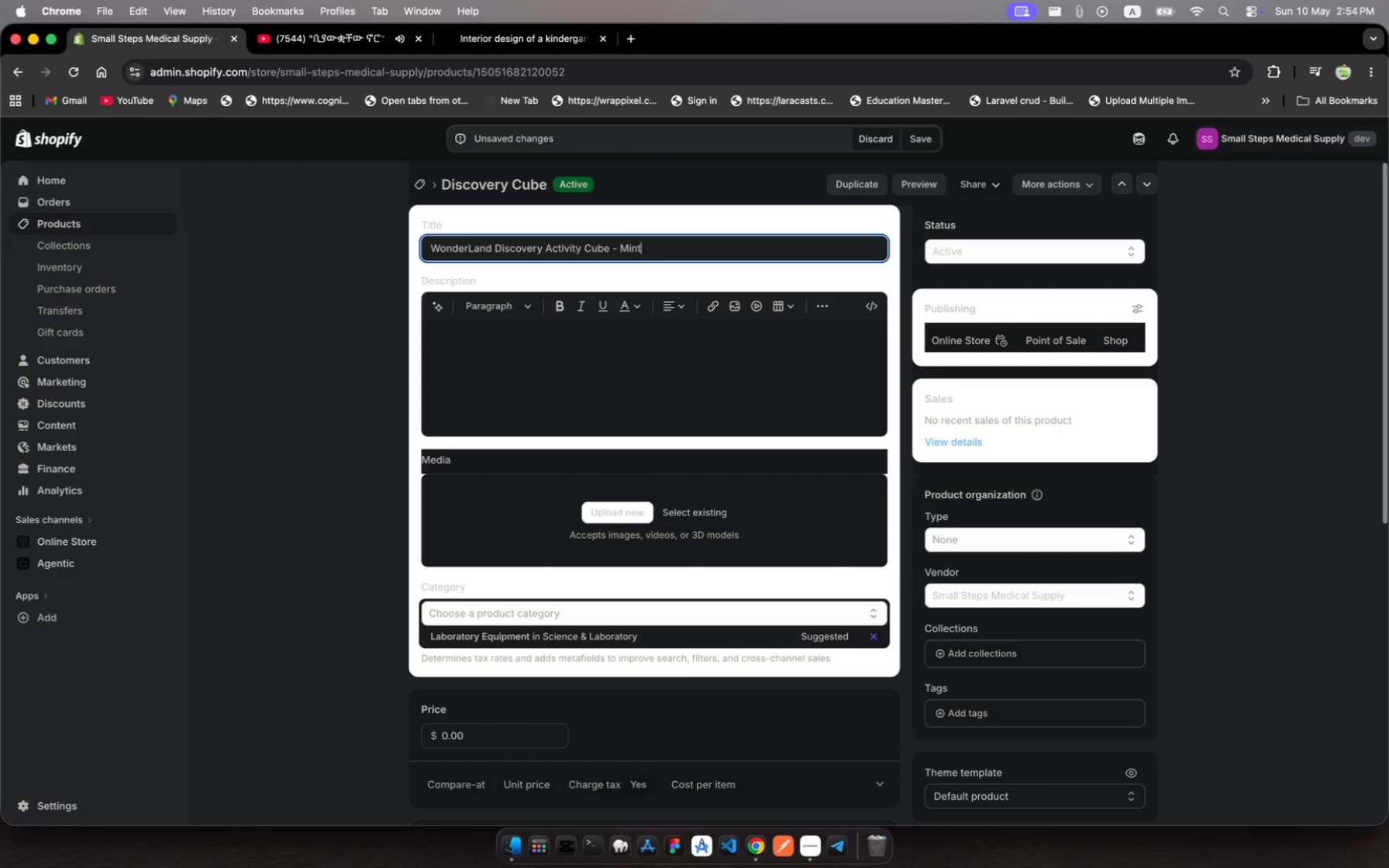 
scroll: coordinate [539, 419], scroll_direction: down, amount: 145.0
 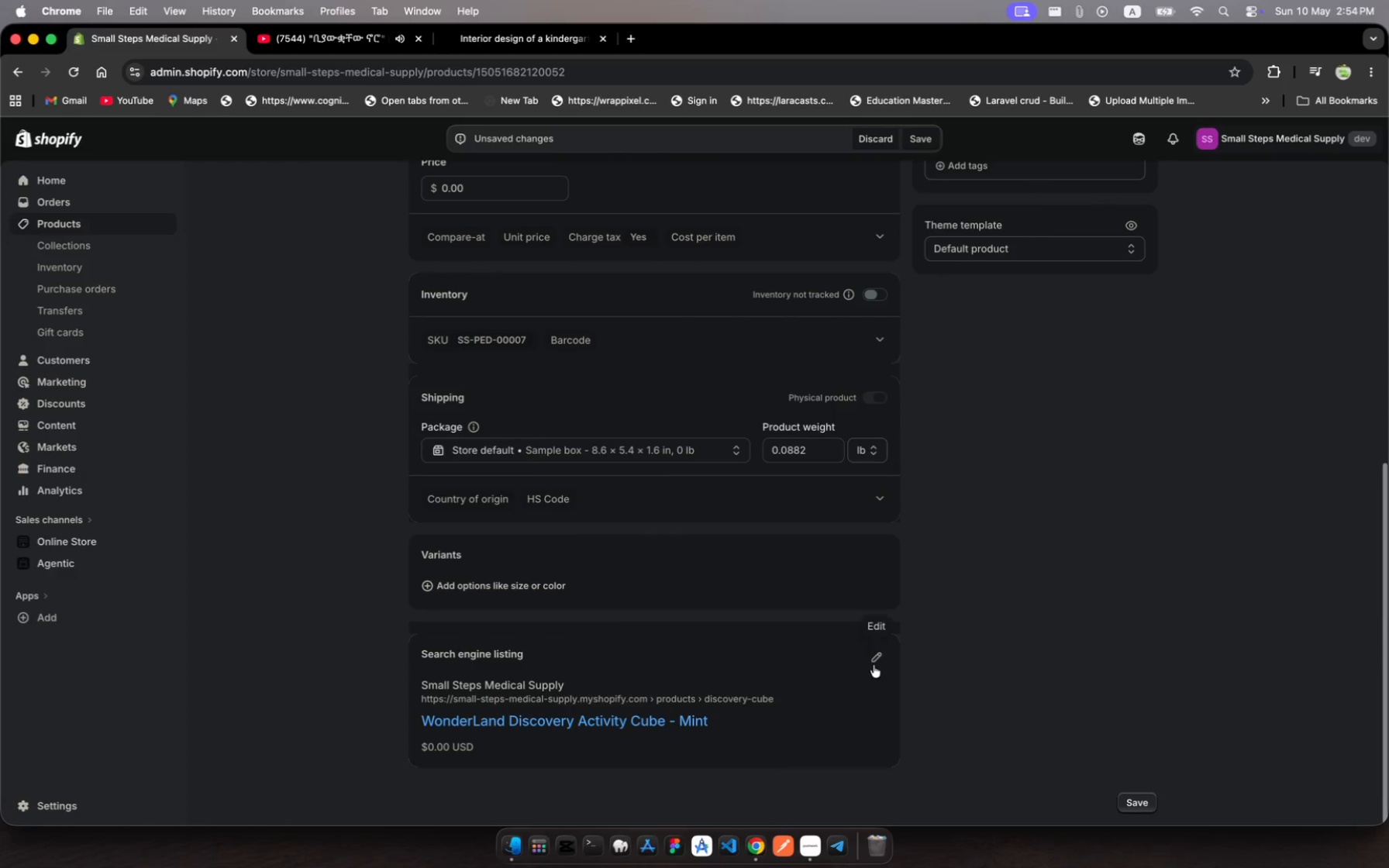 
left_click([874, 665])
 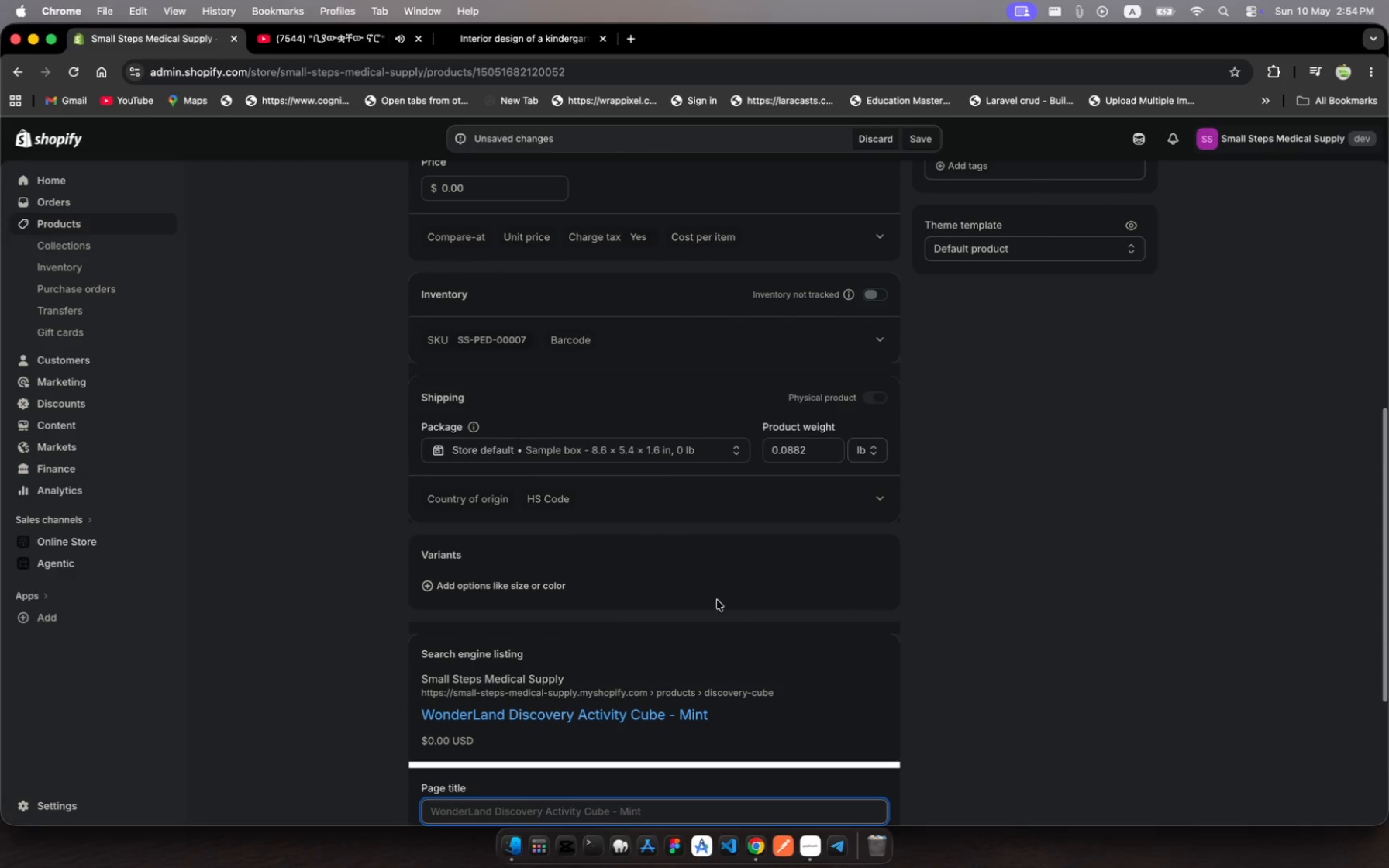 
scroll: coordinate [690, 645], scroll_direction: down, amount: 113.0
 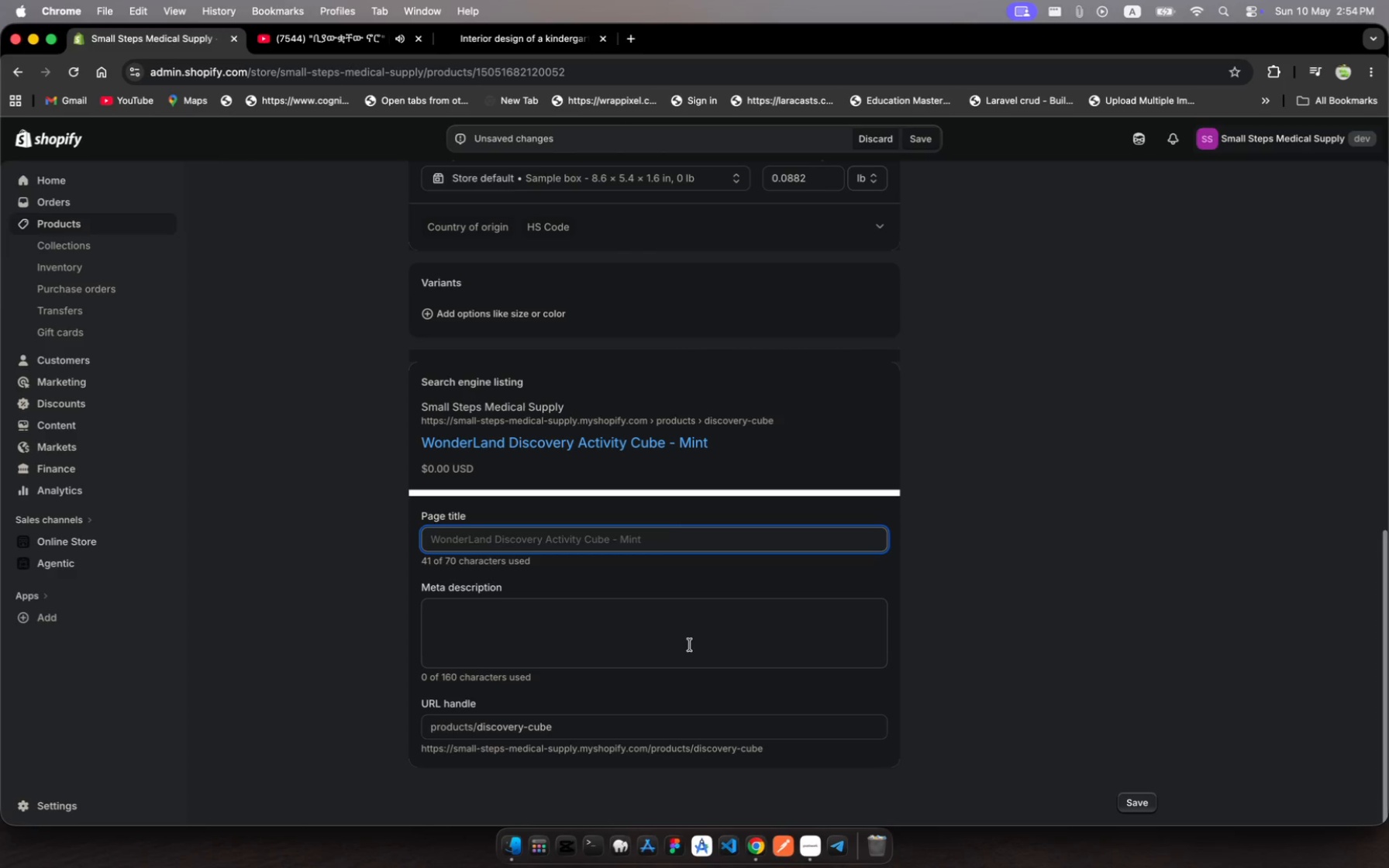 
wait(7.15)
 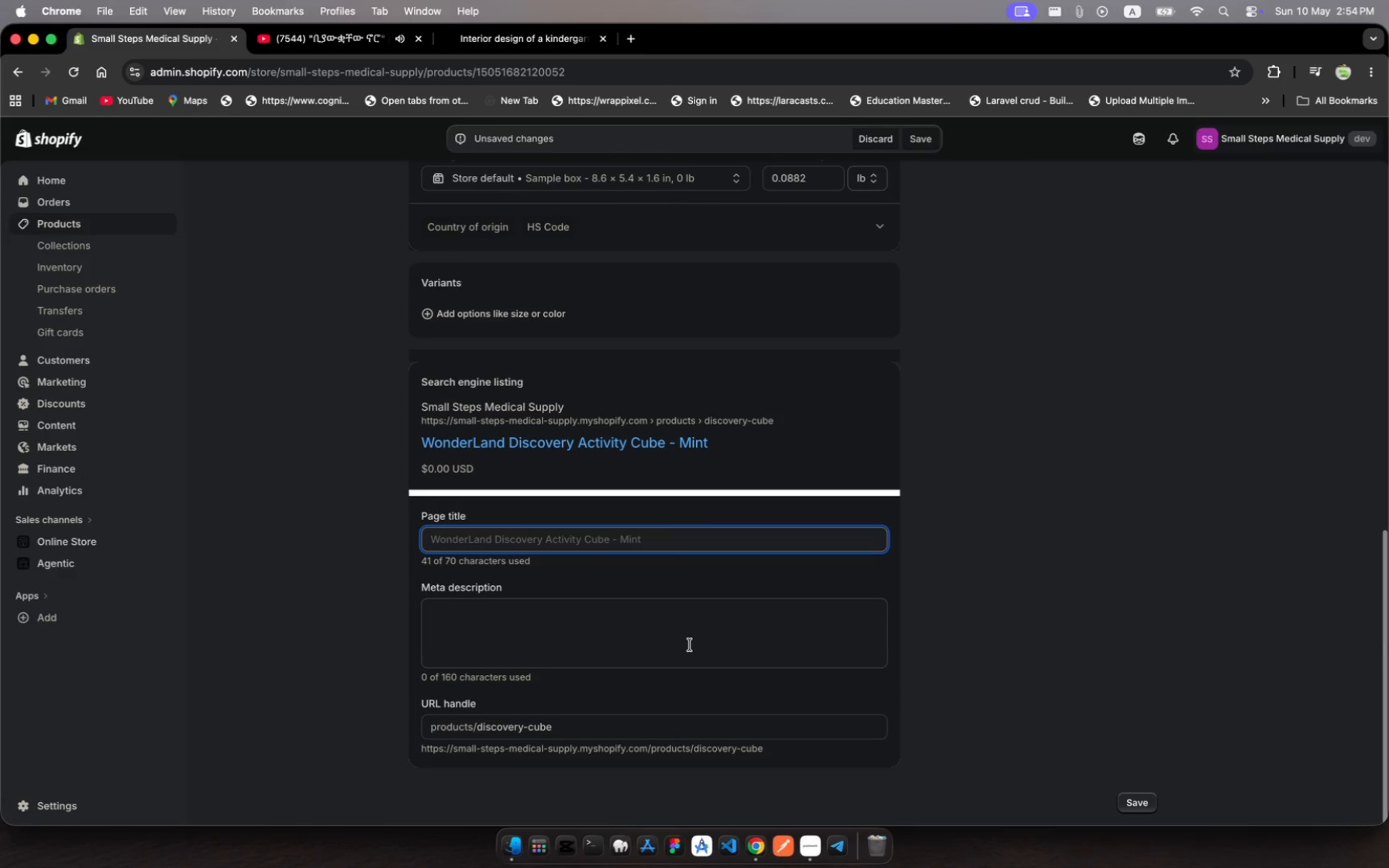 
left_click([700, 729])
 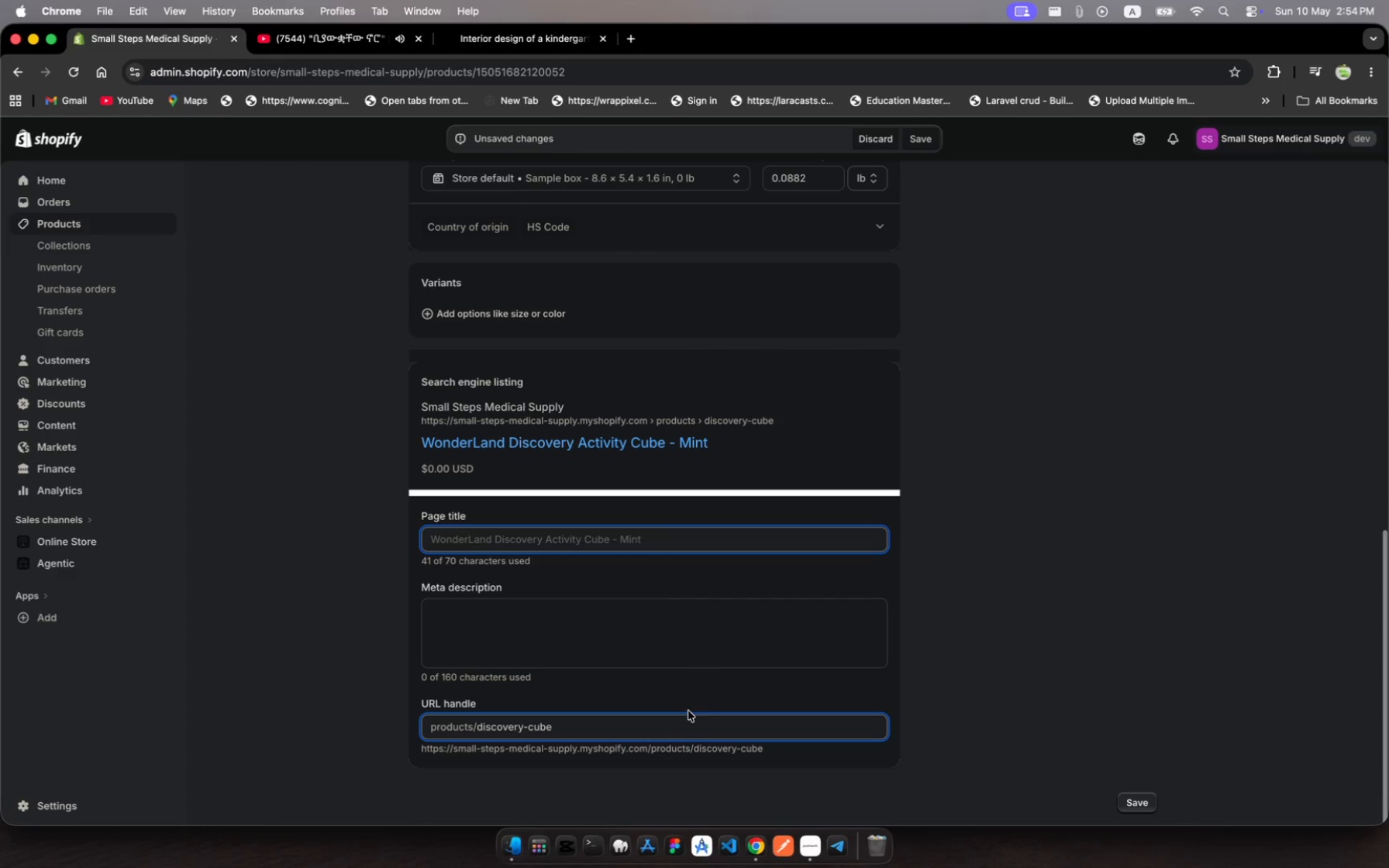 
scroll: coordinate [683, 701], scroll_direction: down, amount: 15.0
 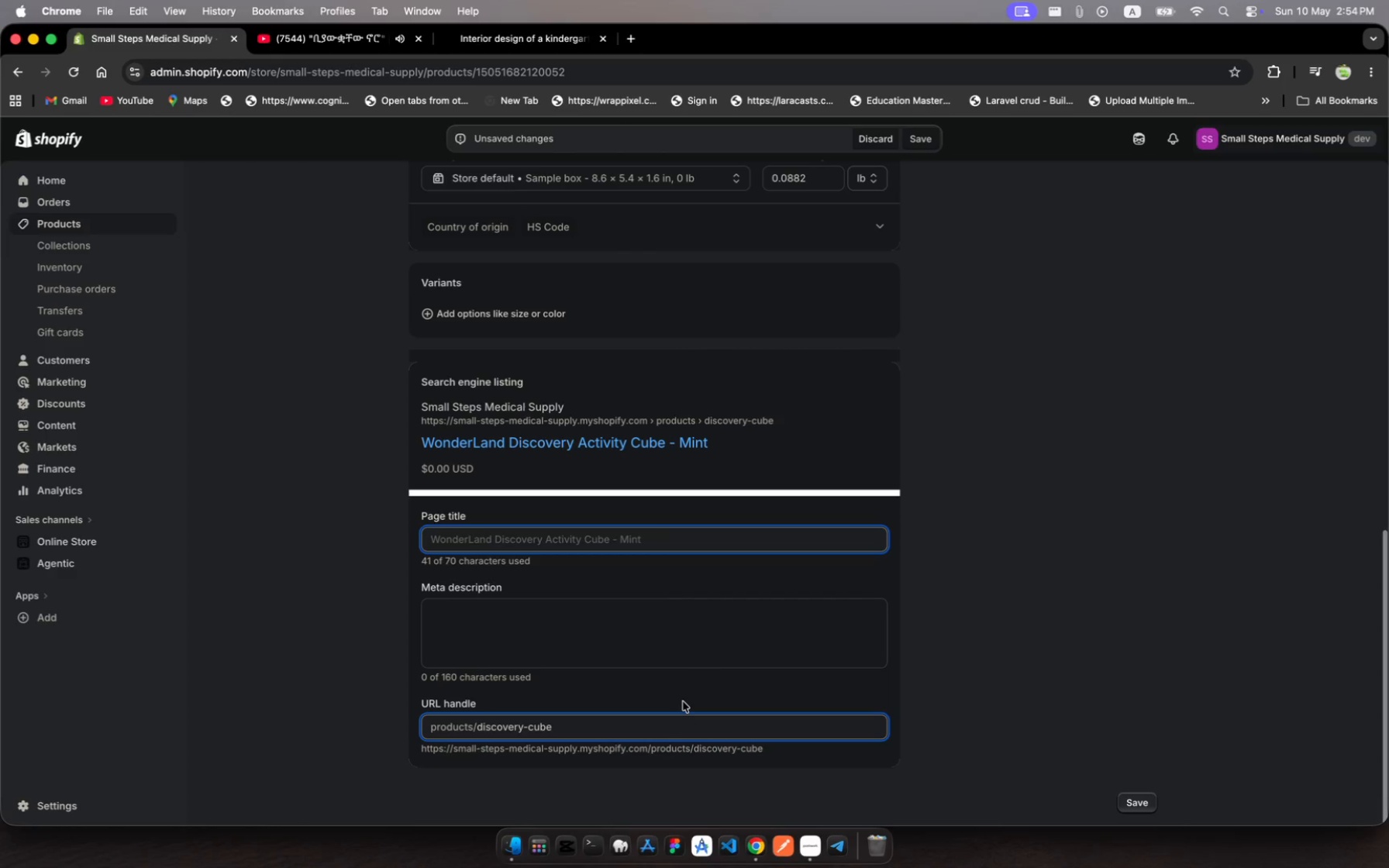 
wait(7.83)
 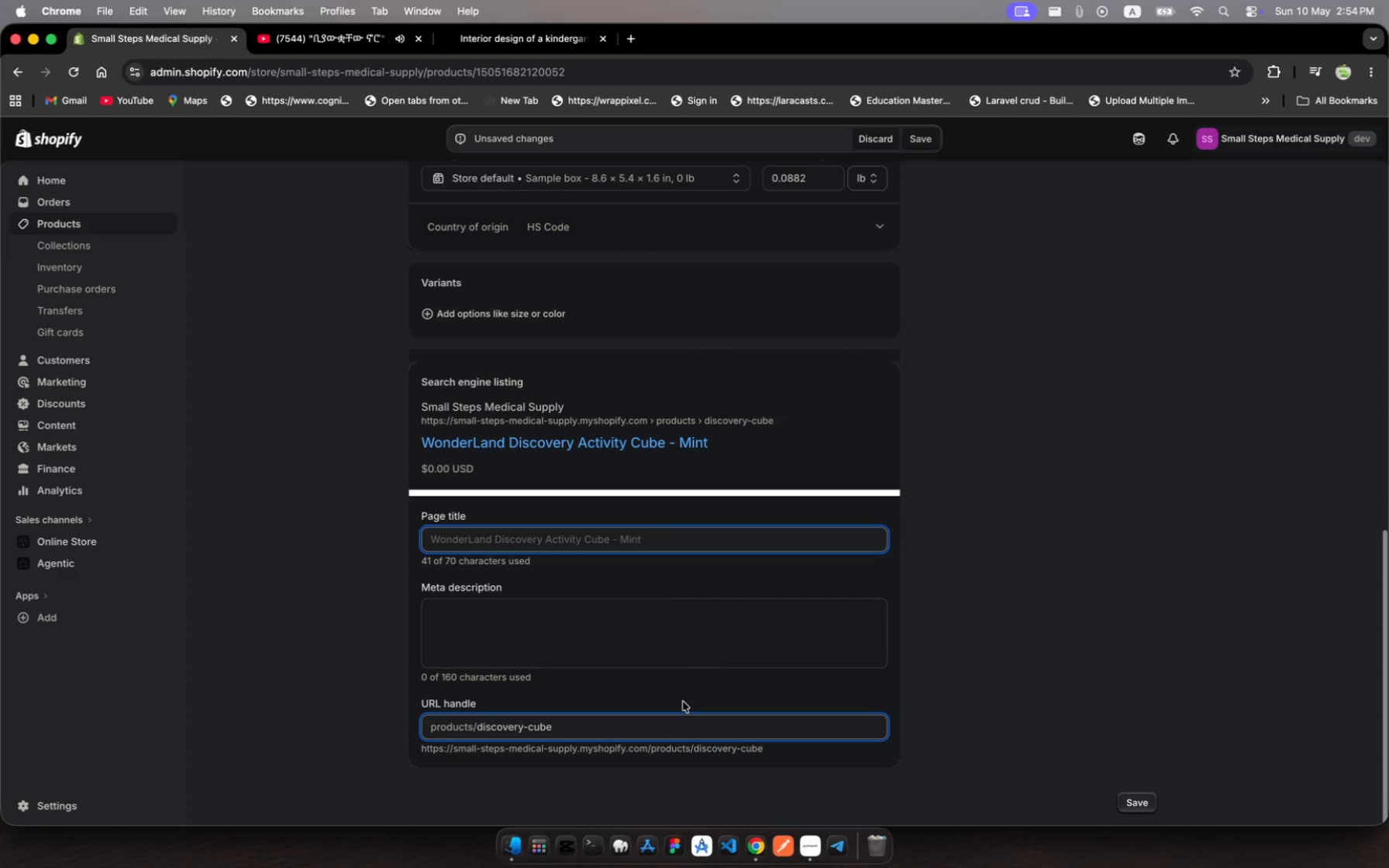 
left_click_drag(start_coordinate=[683, 701], to_coordinate=[608, 728])
 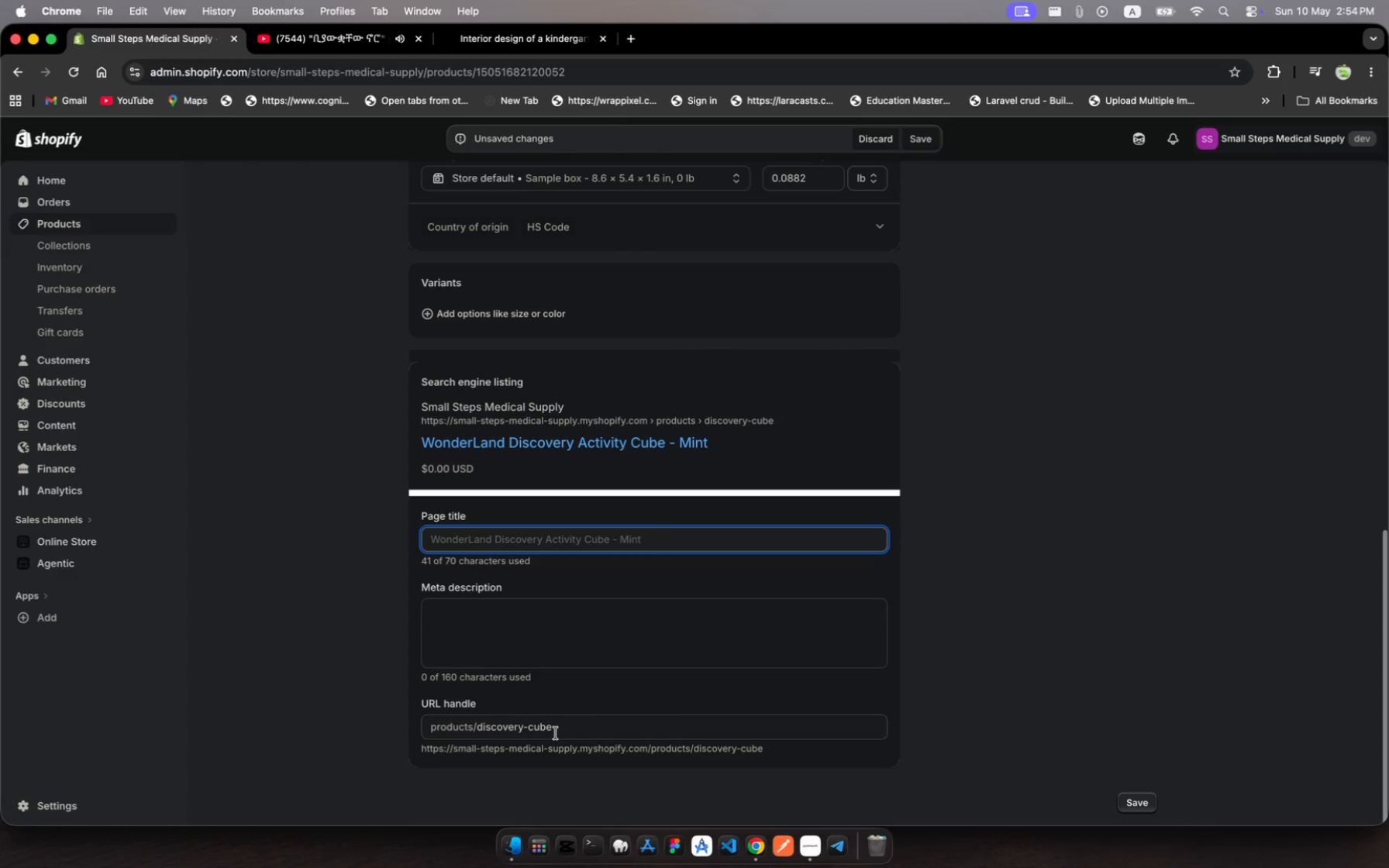 
left_click([556, 733])
 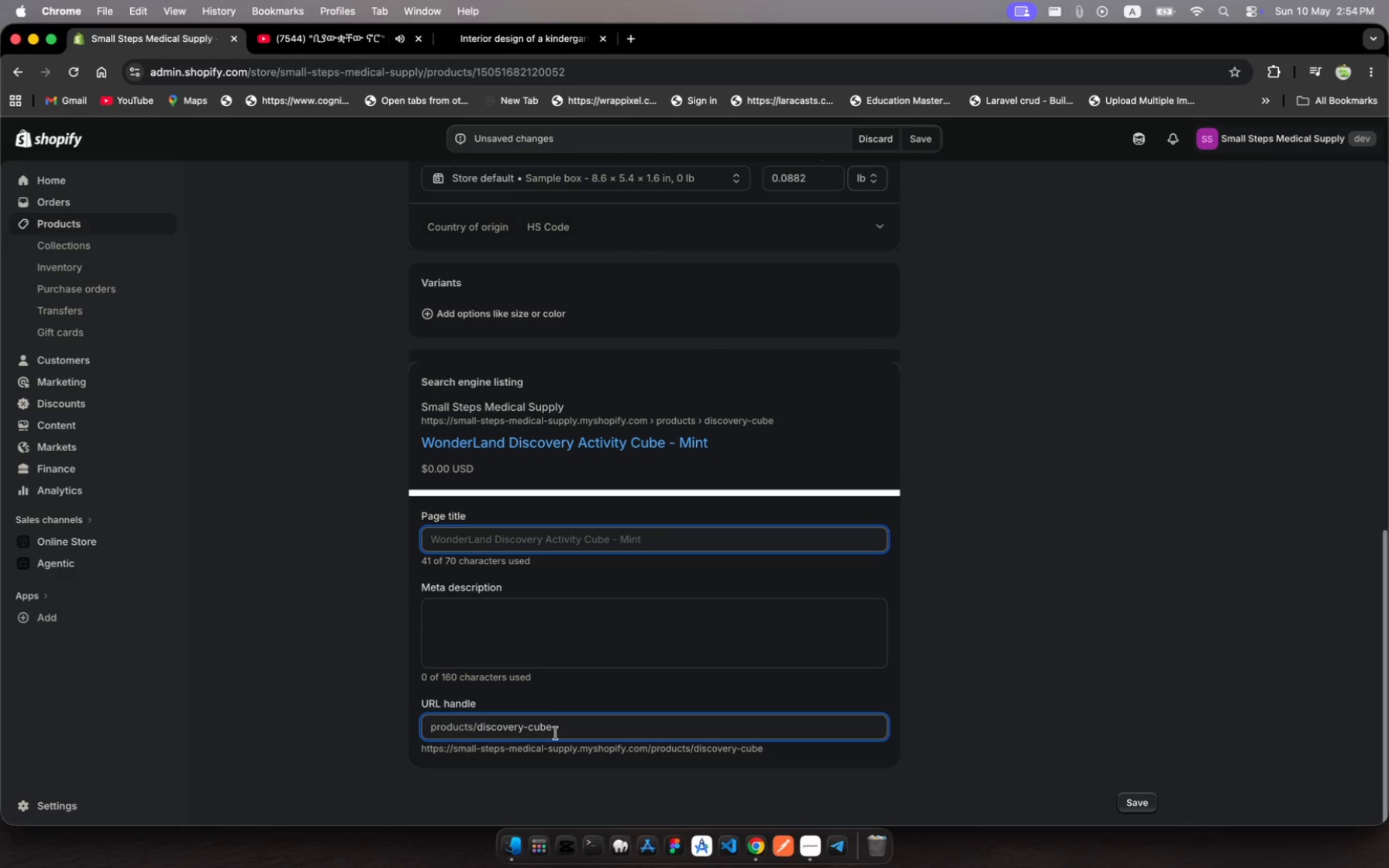 
left_click_drag(start_coordinate=[556, 733], to_coordinate=[479, 731])
 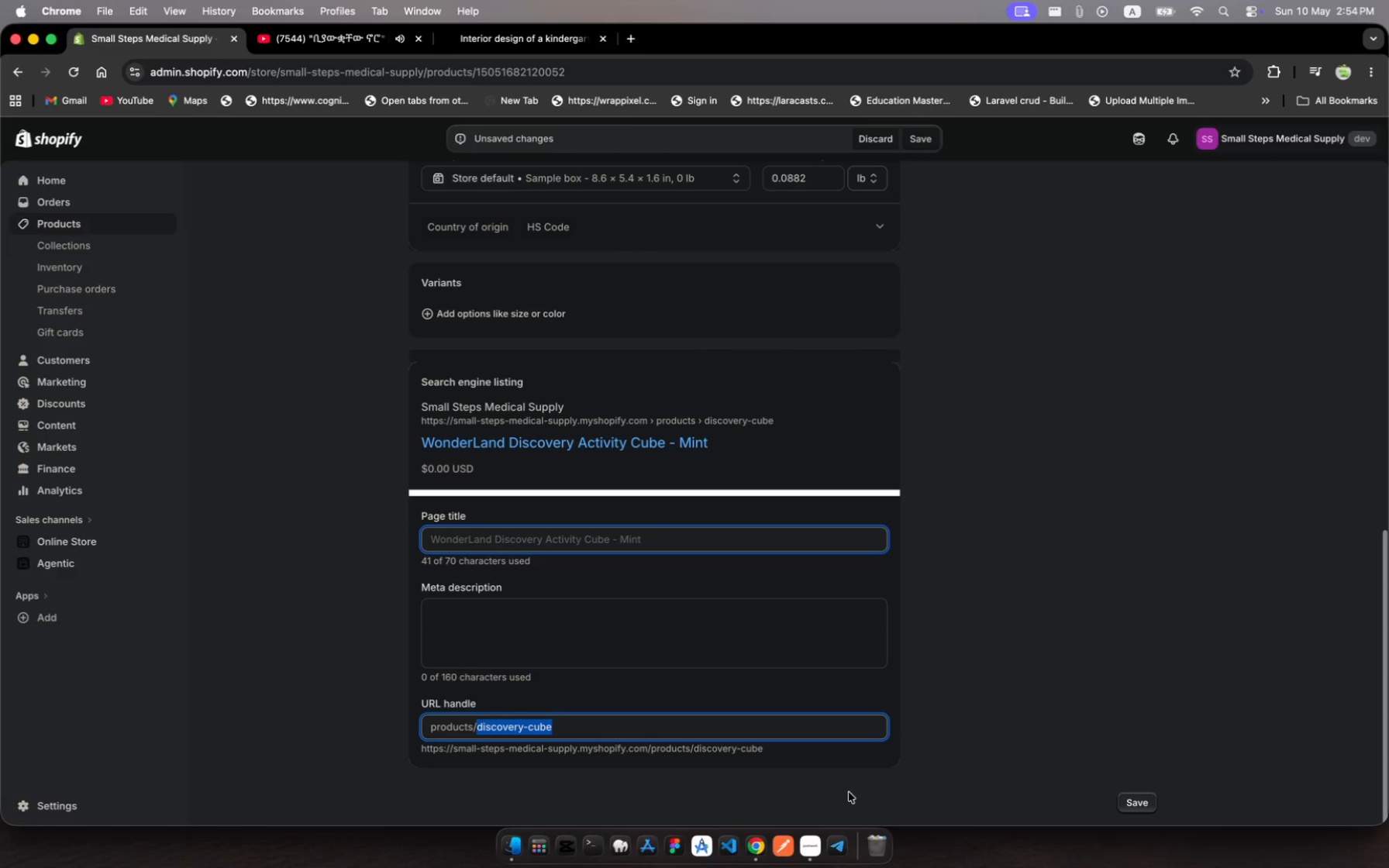 
type(wonderlan d)
key(Backspace)
key(Backspace)
type(d )
 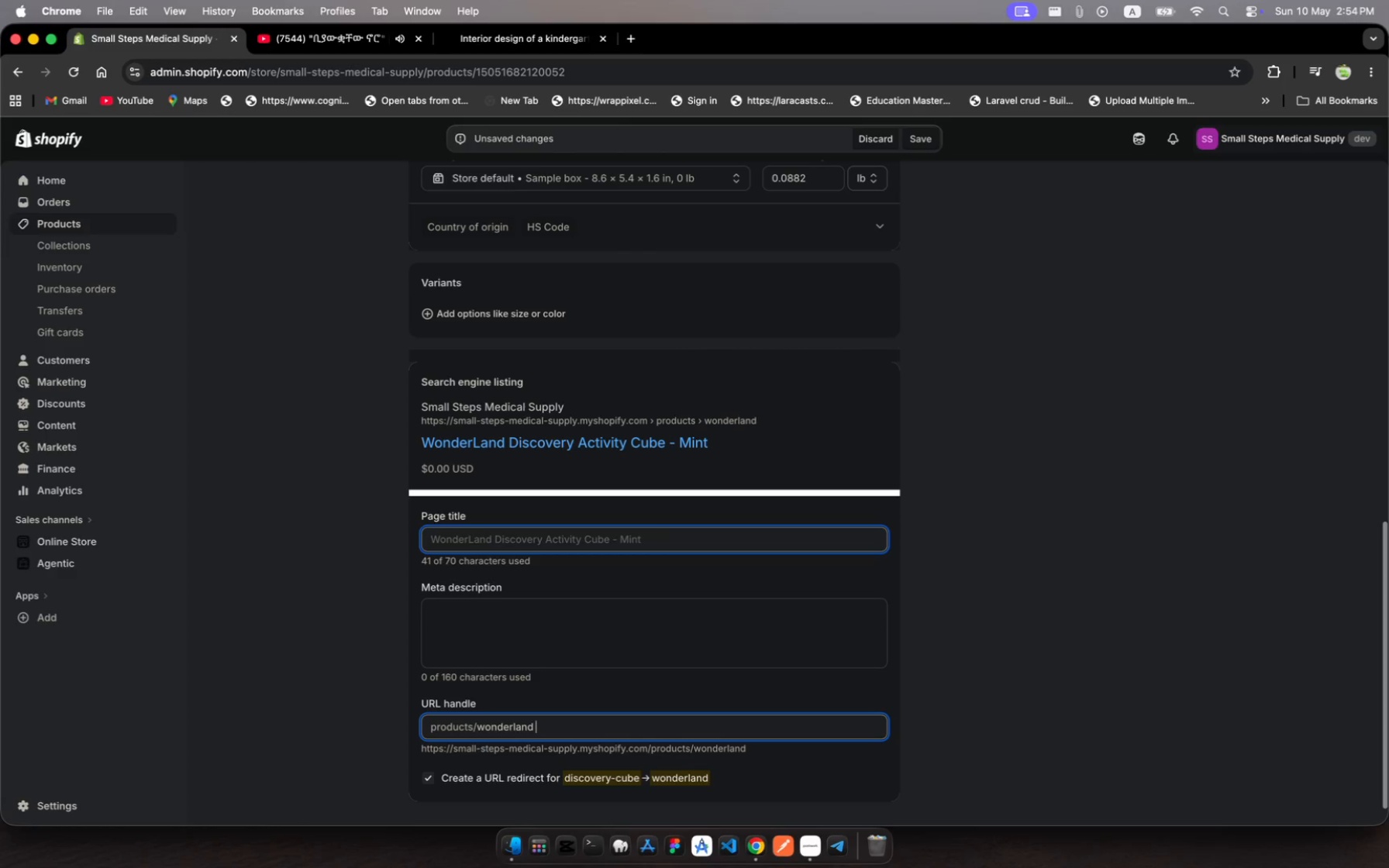 
hold_key(key=ShiftLeft, duration=0.54)
 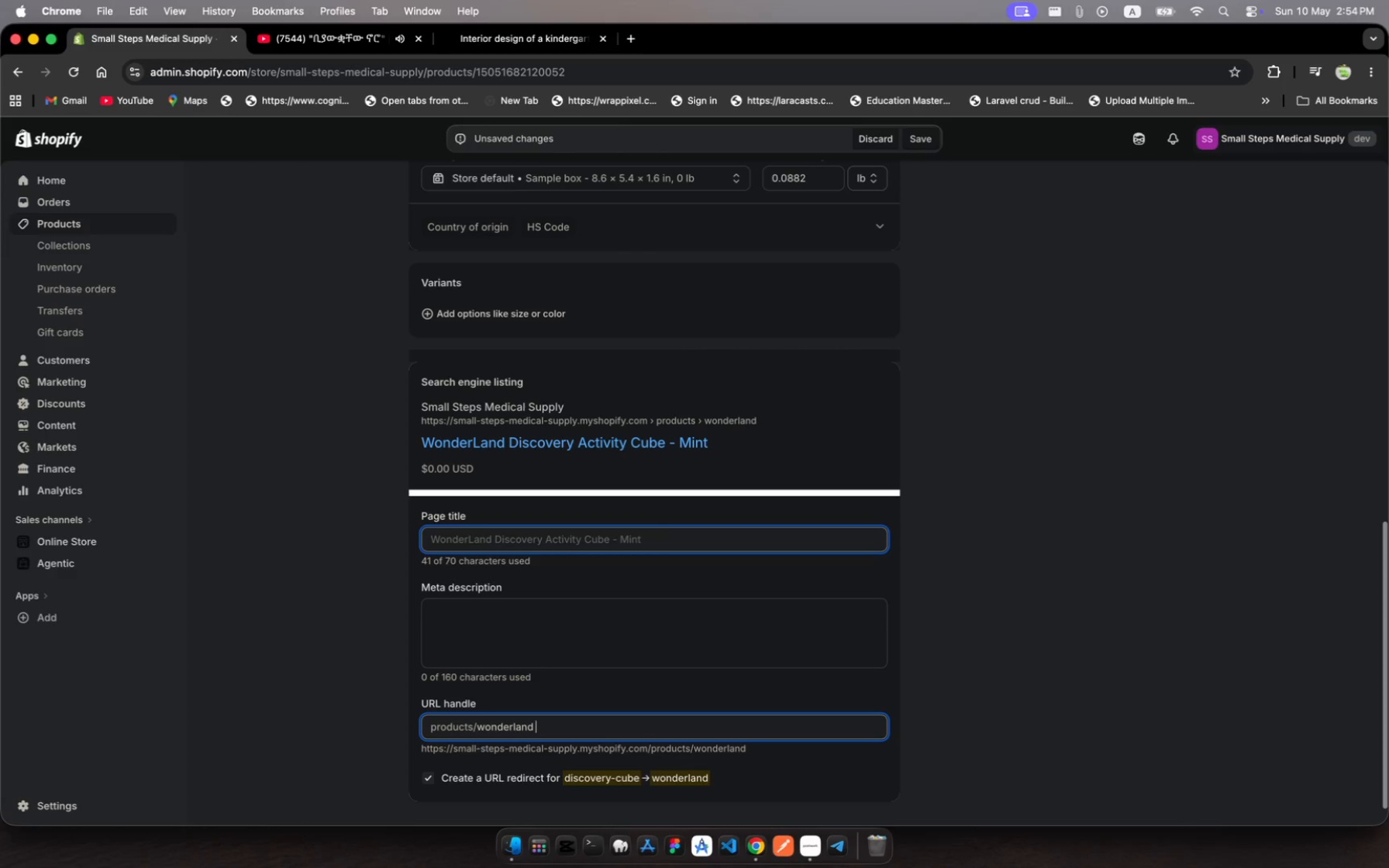 
key(Backspace)
 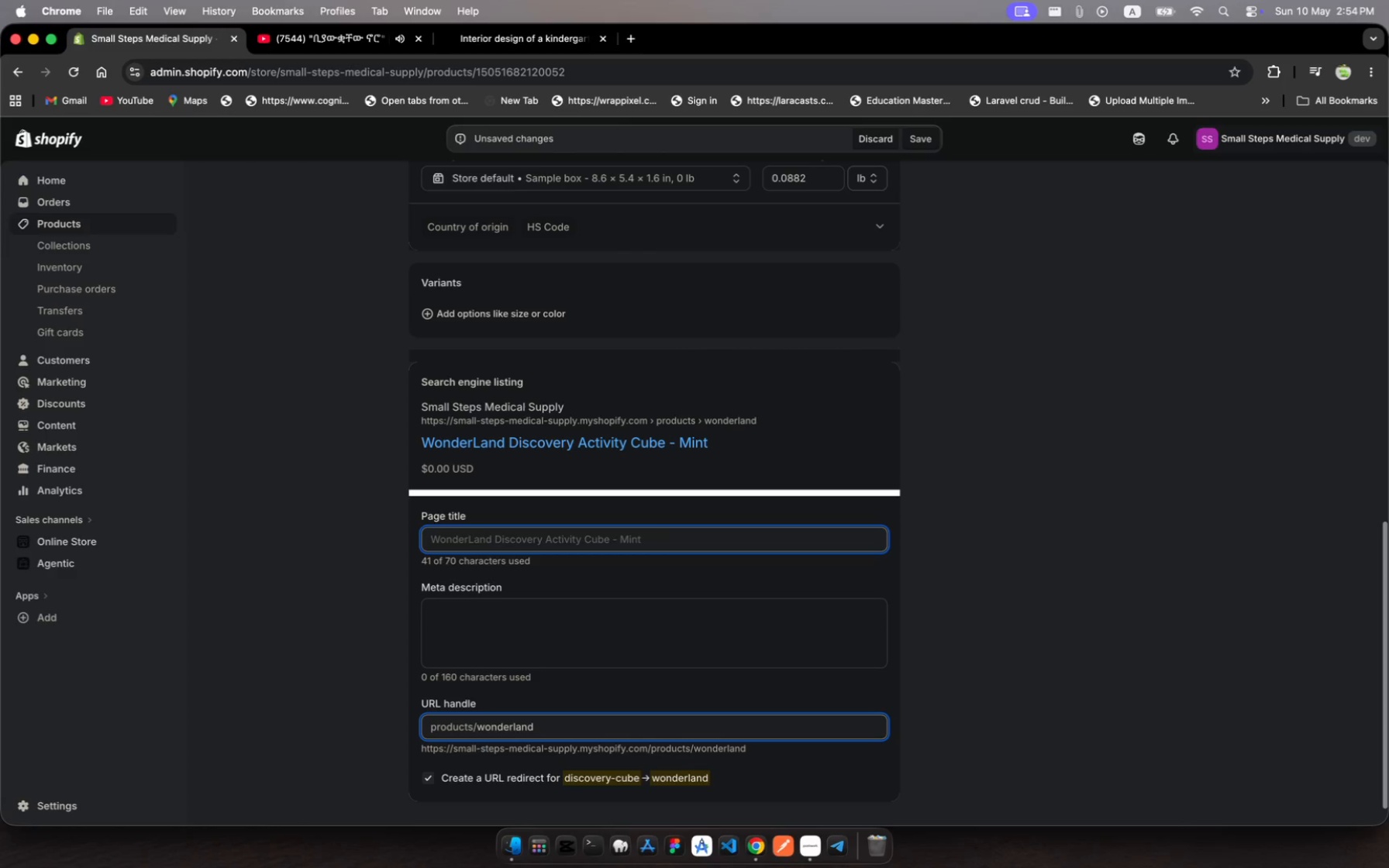 
key(Minus)
 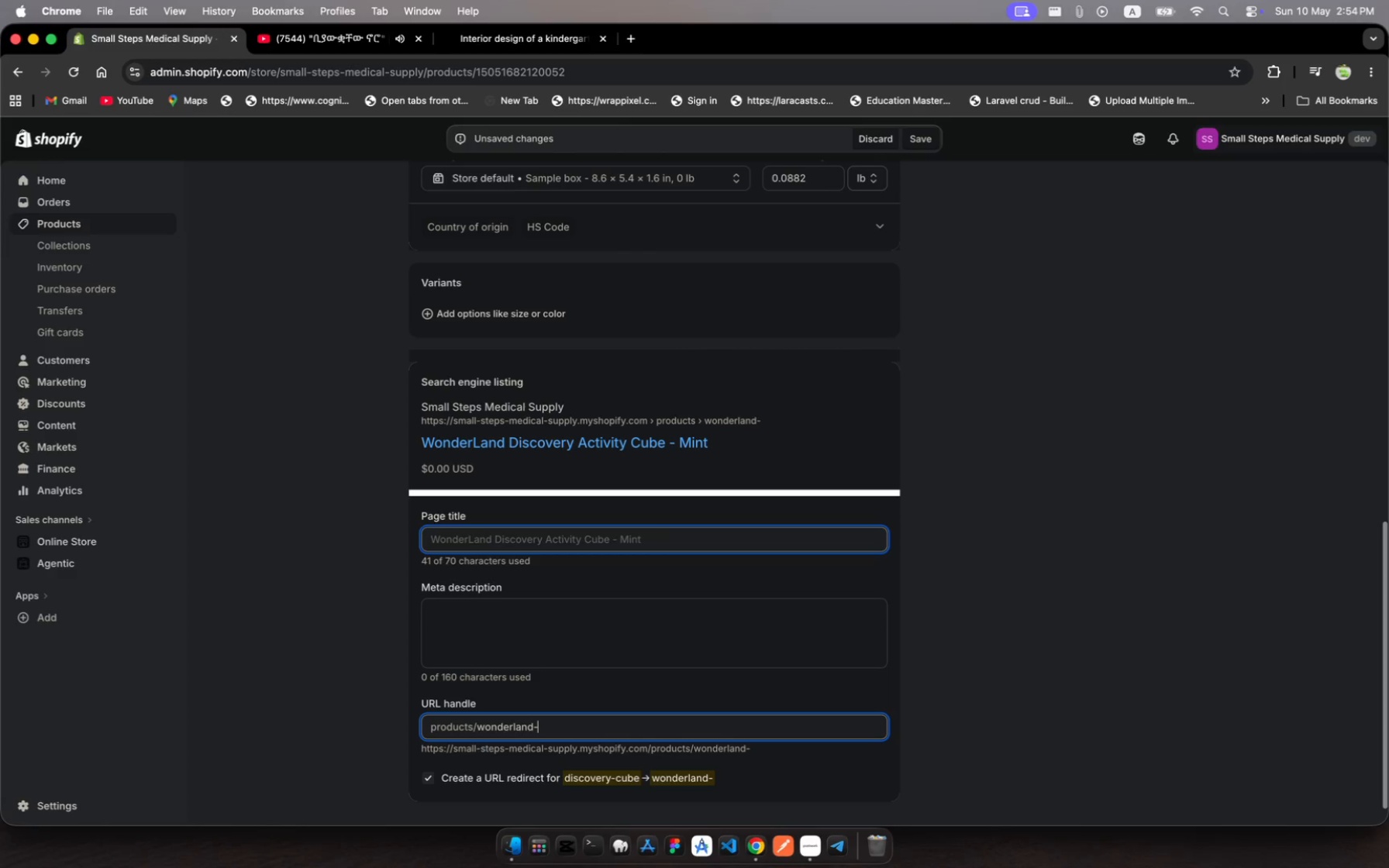 
type(discovery-activity-cube-mit)
 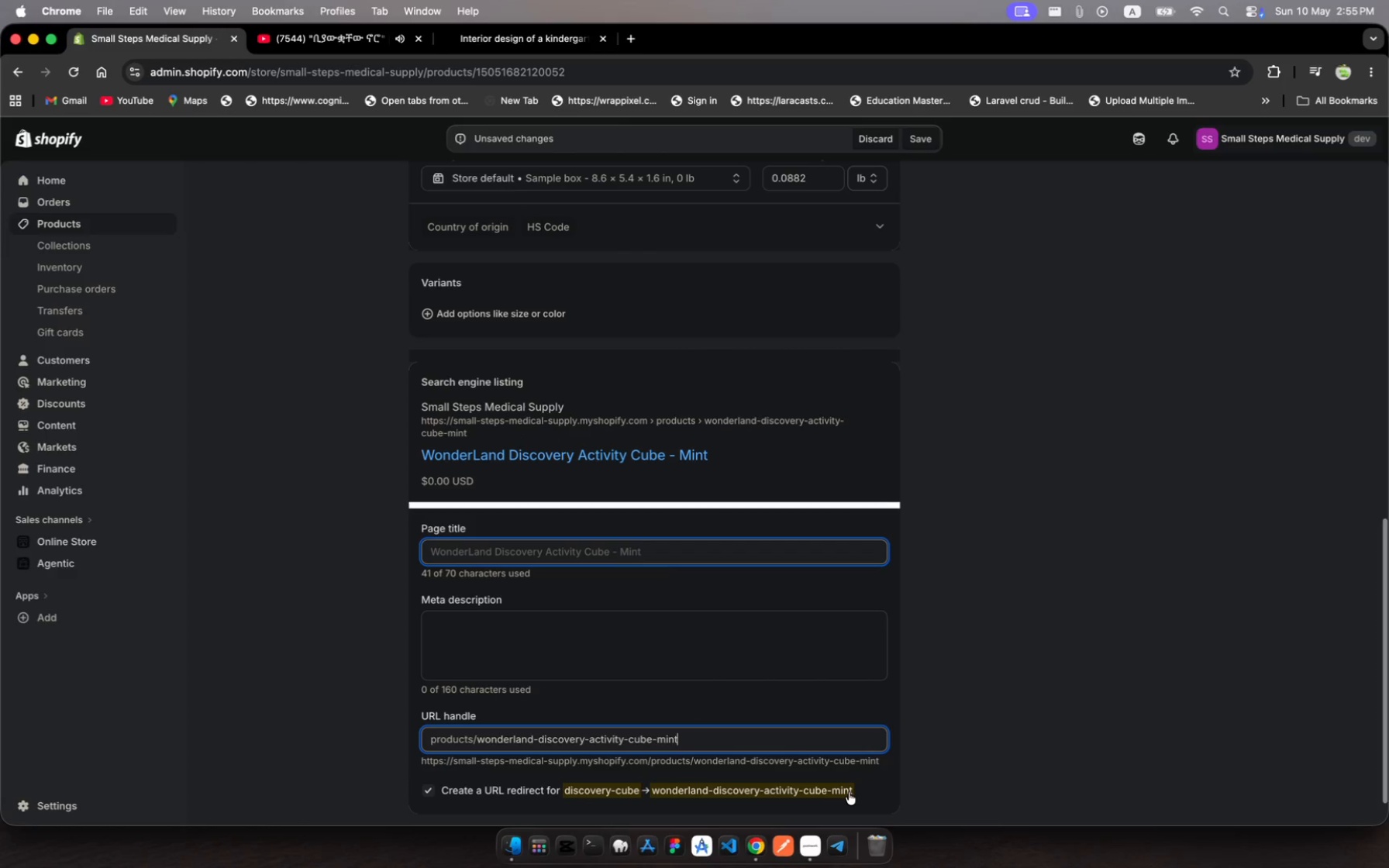 
hold_key(key=N, duration=0.36)
 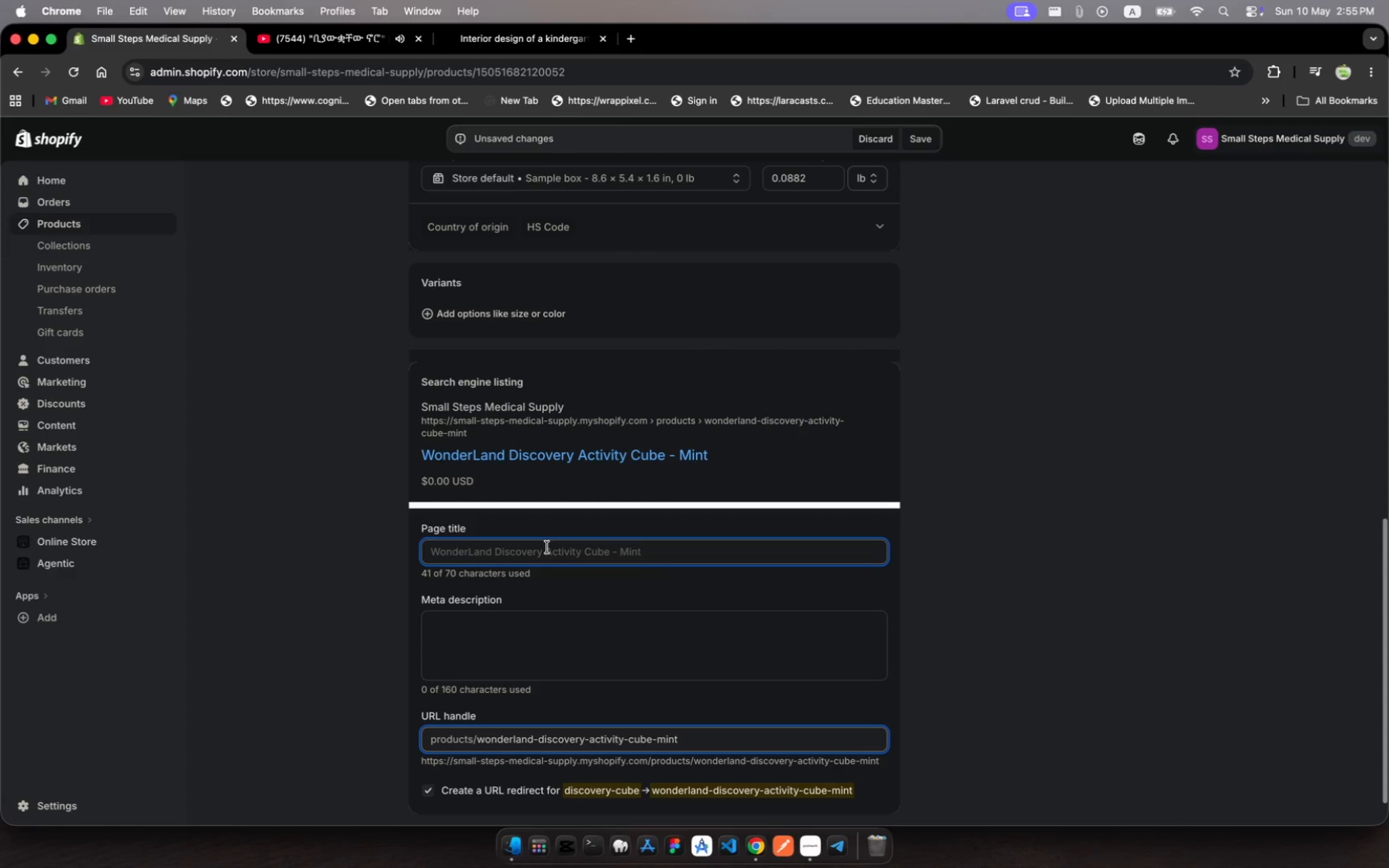 
left_click([547, 547])
 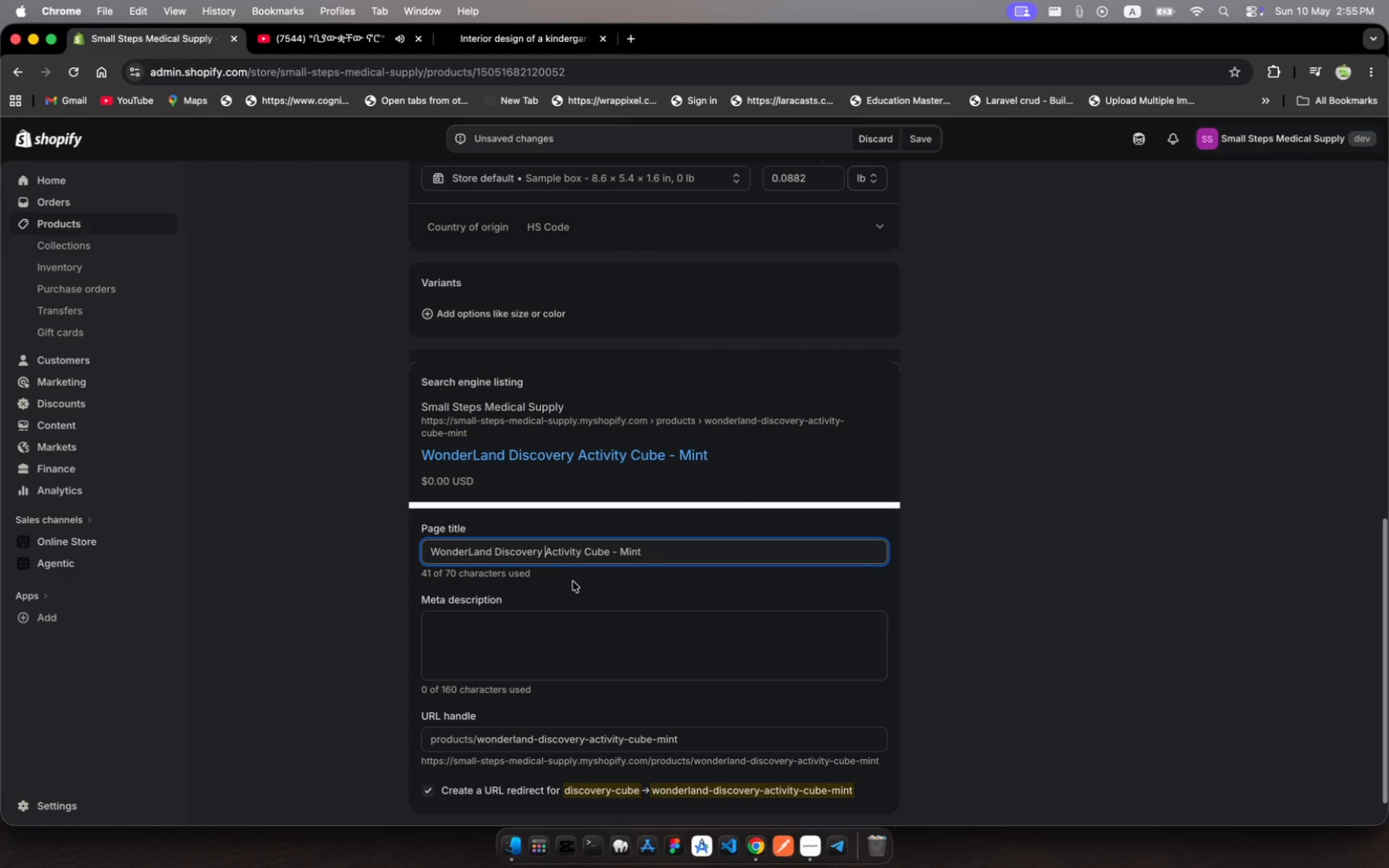 
left_click([591, 635])
 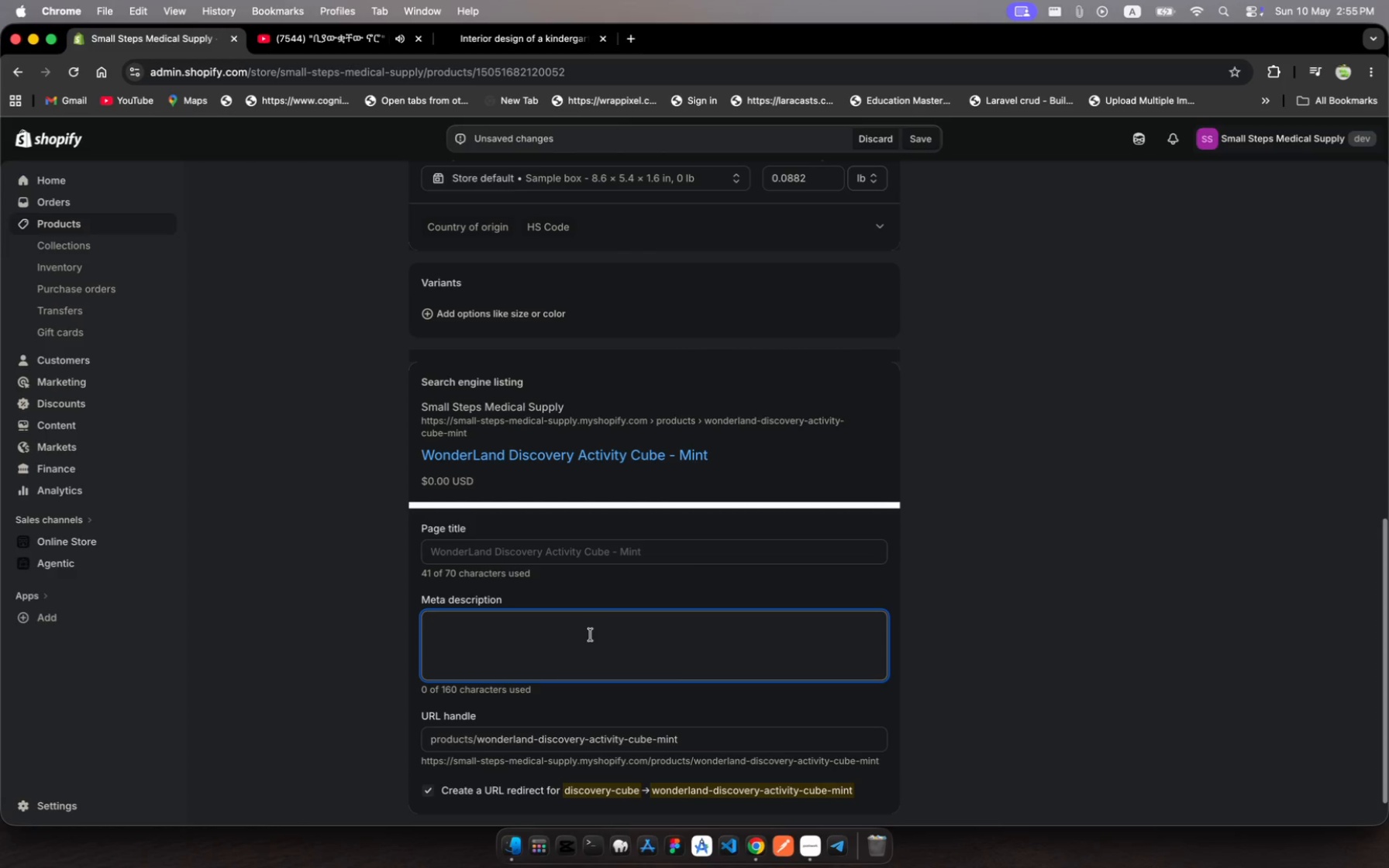 
type(Classic )
 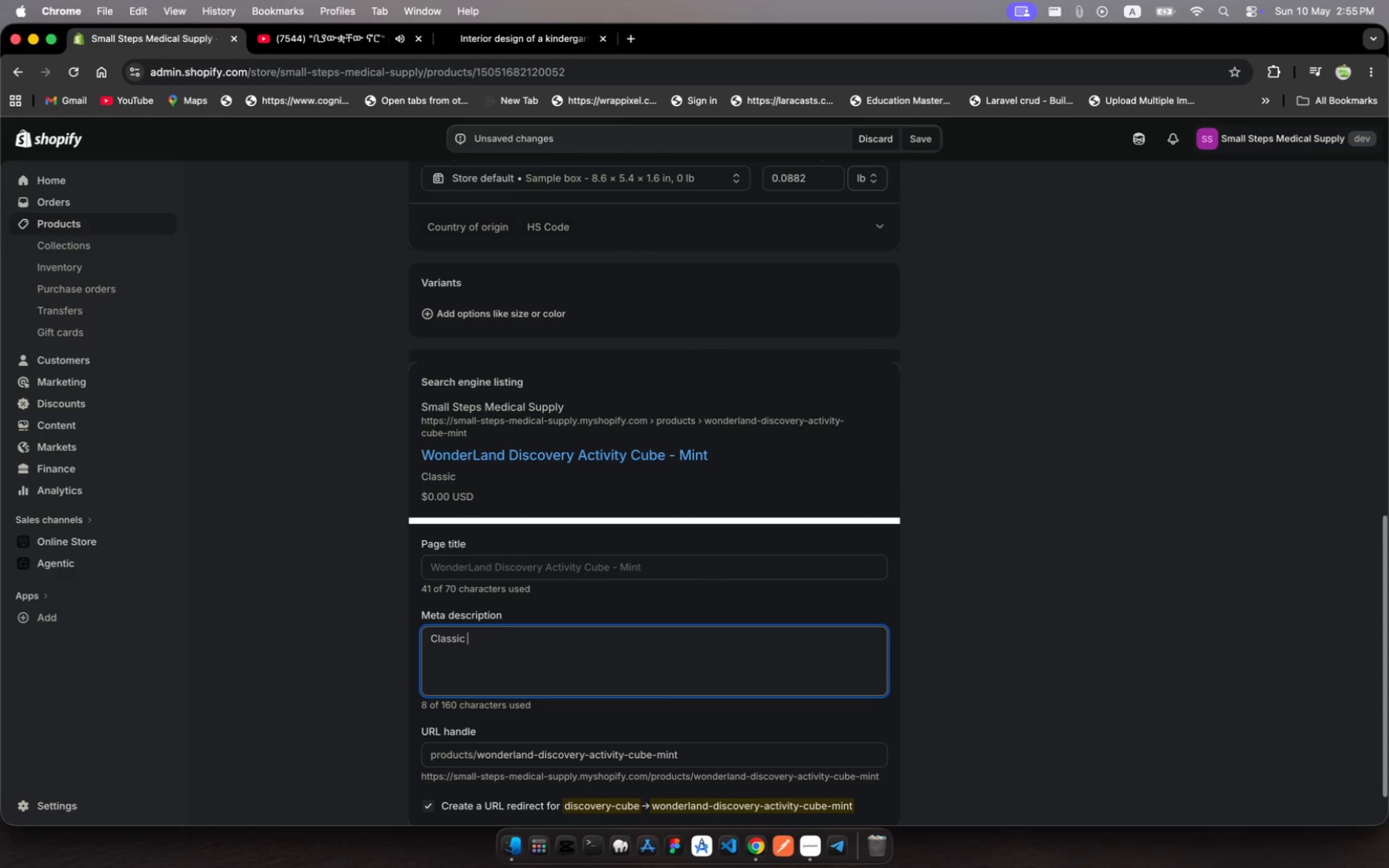 
type(Multi-Activity Cube - mint )
key(Backspace)
key(Backspace)
key(Backspace)
key(Backspace)
key(Backspace)
type(Mint )
 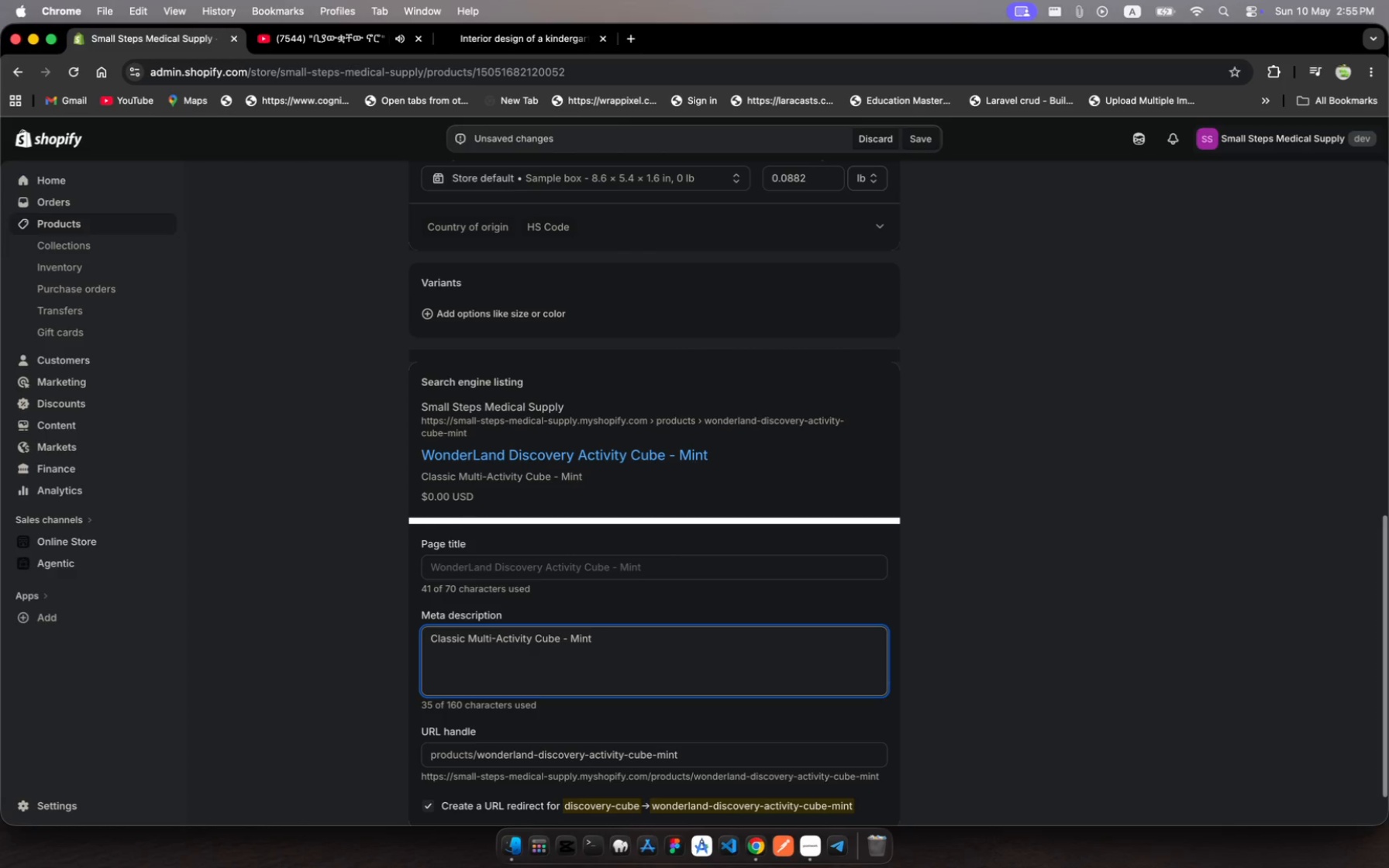 
wait(26.95)
 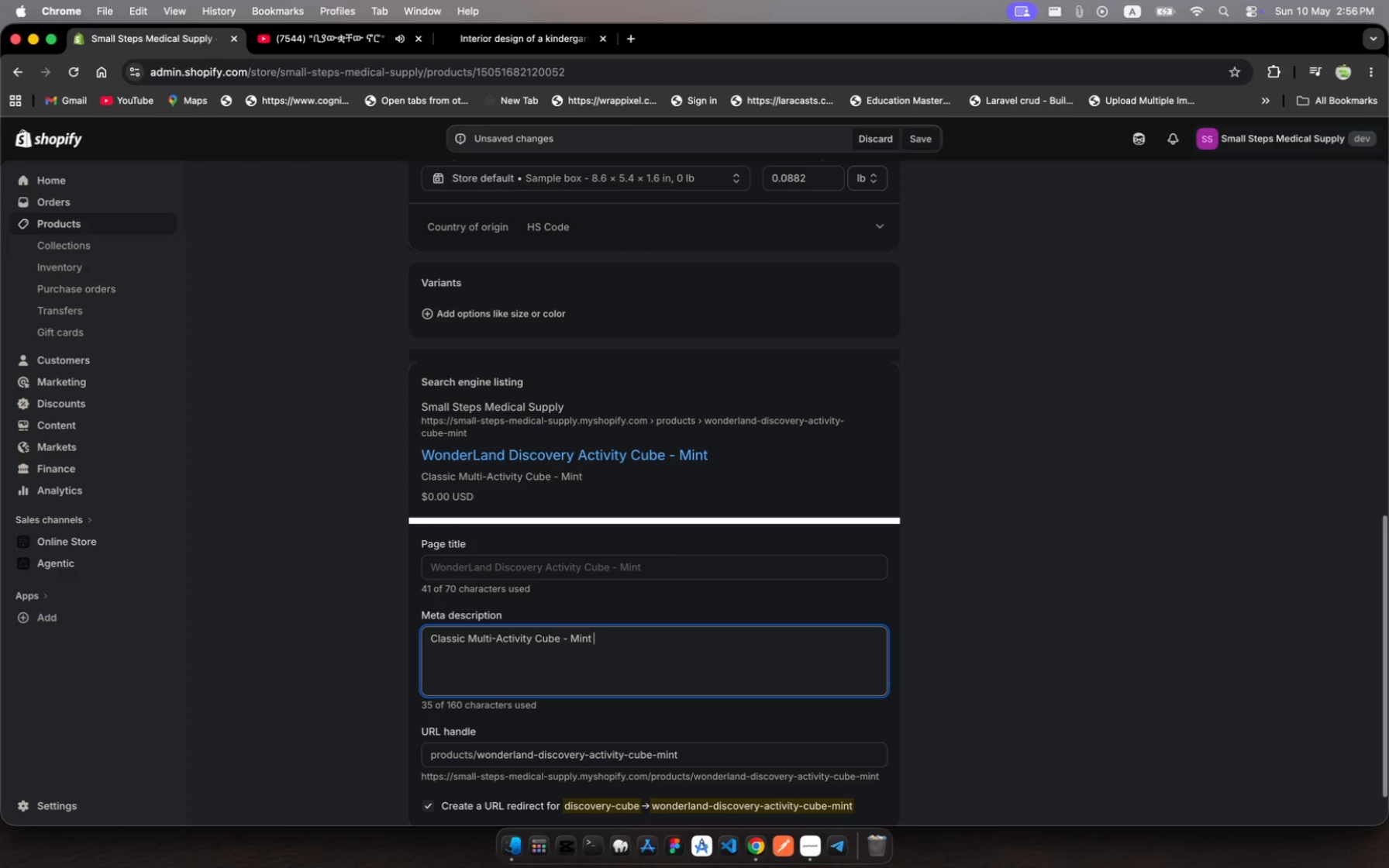 
left_click_drag(start_coordinate=[599, 642], to_coordinate=[562, 638])
 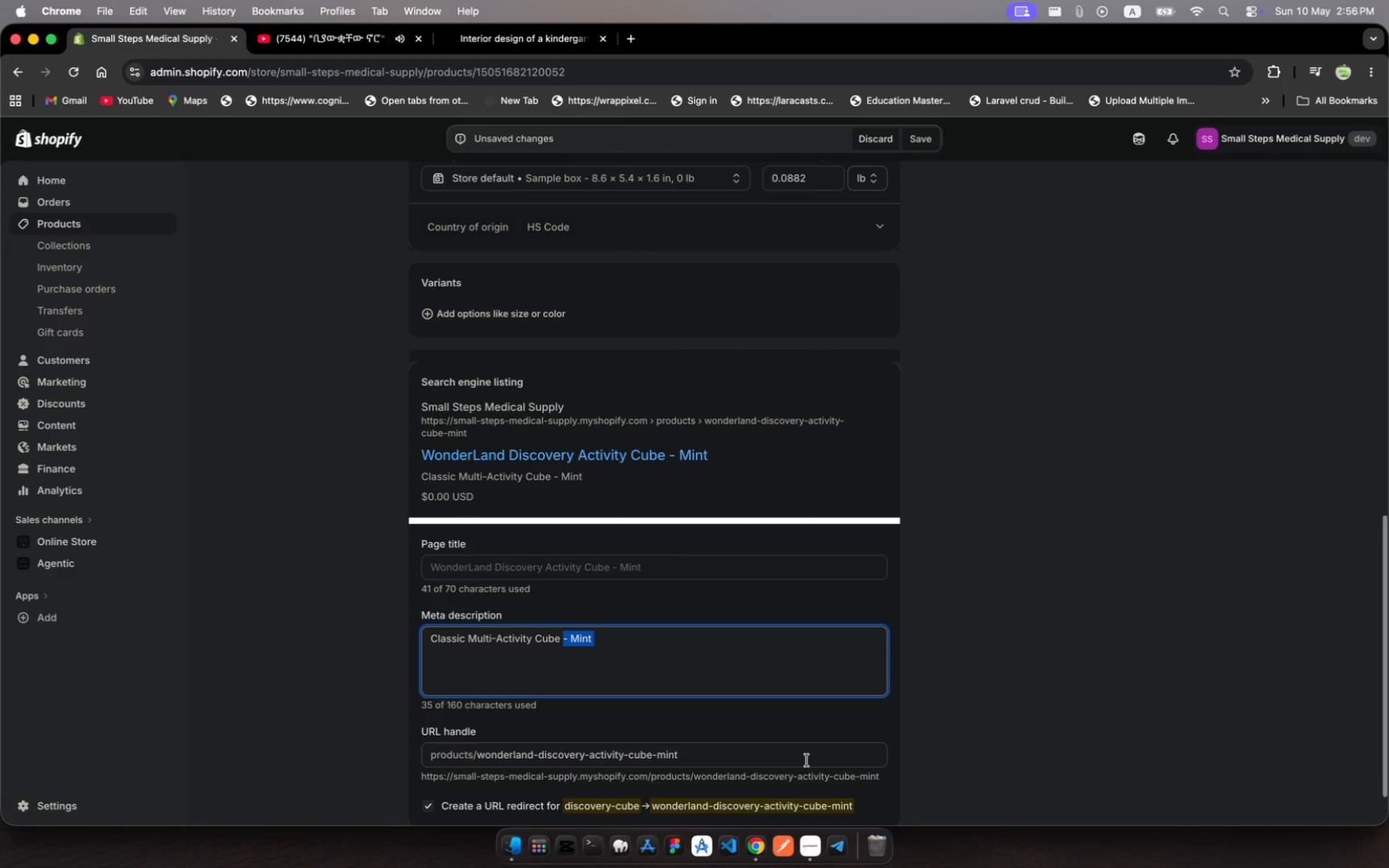 
type(for Pediatric Waitig Rooms )
 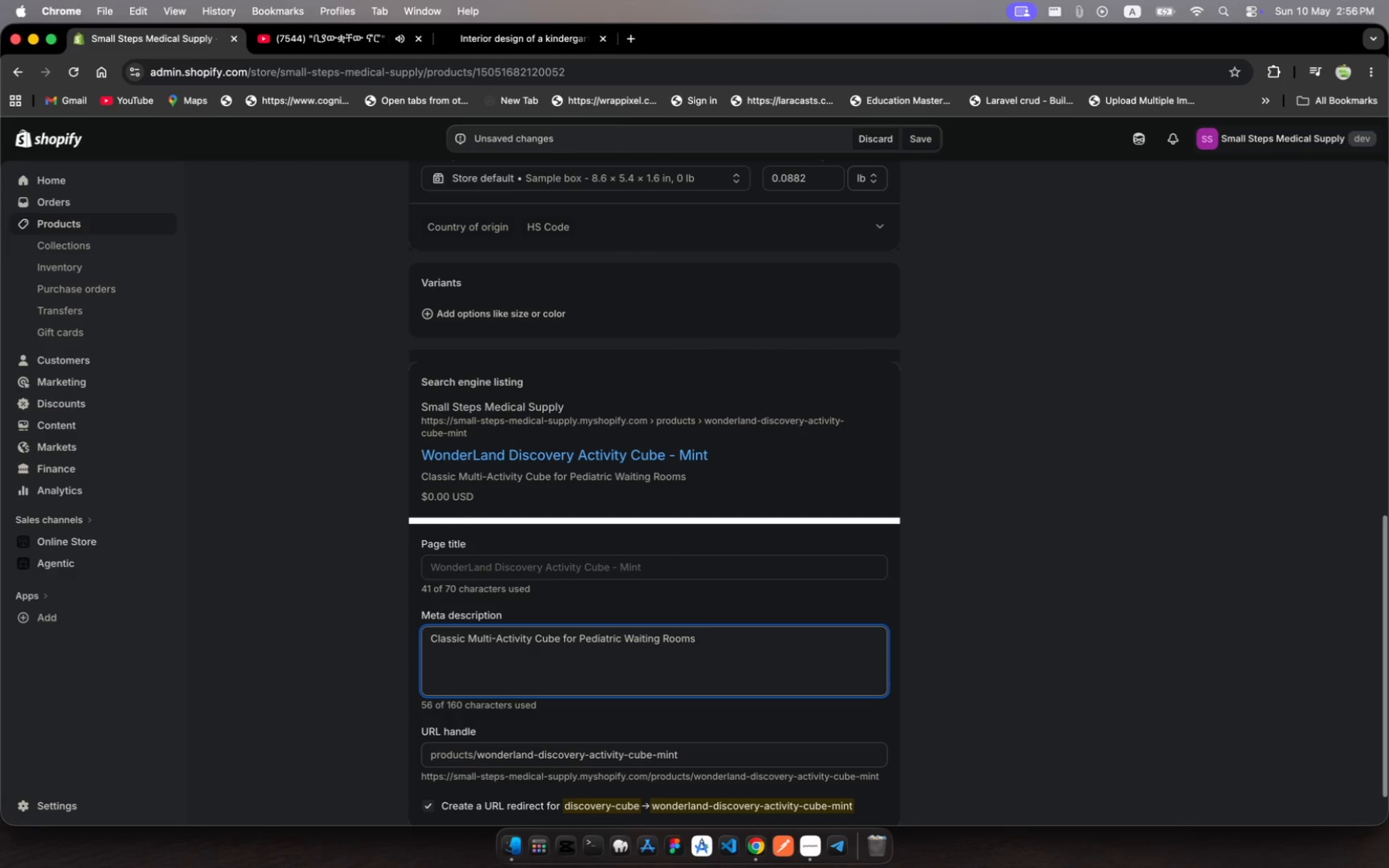 
 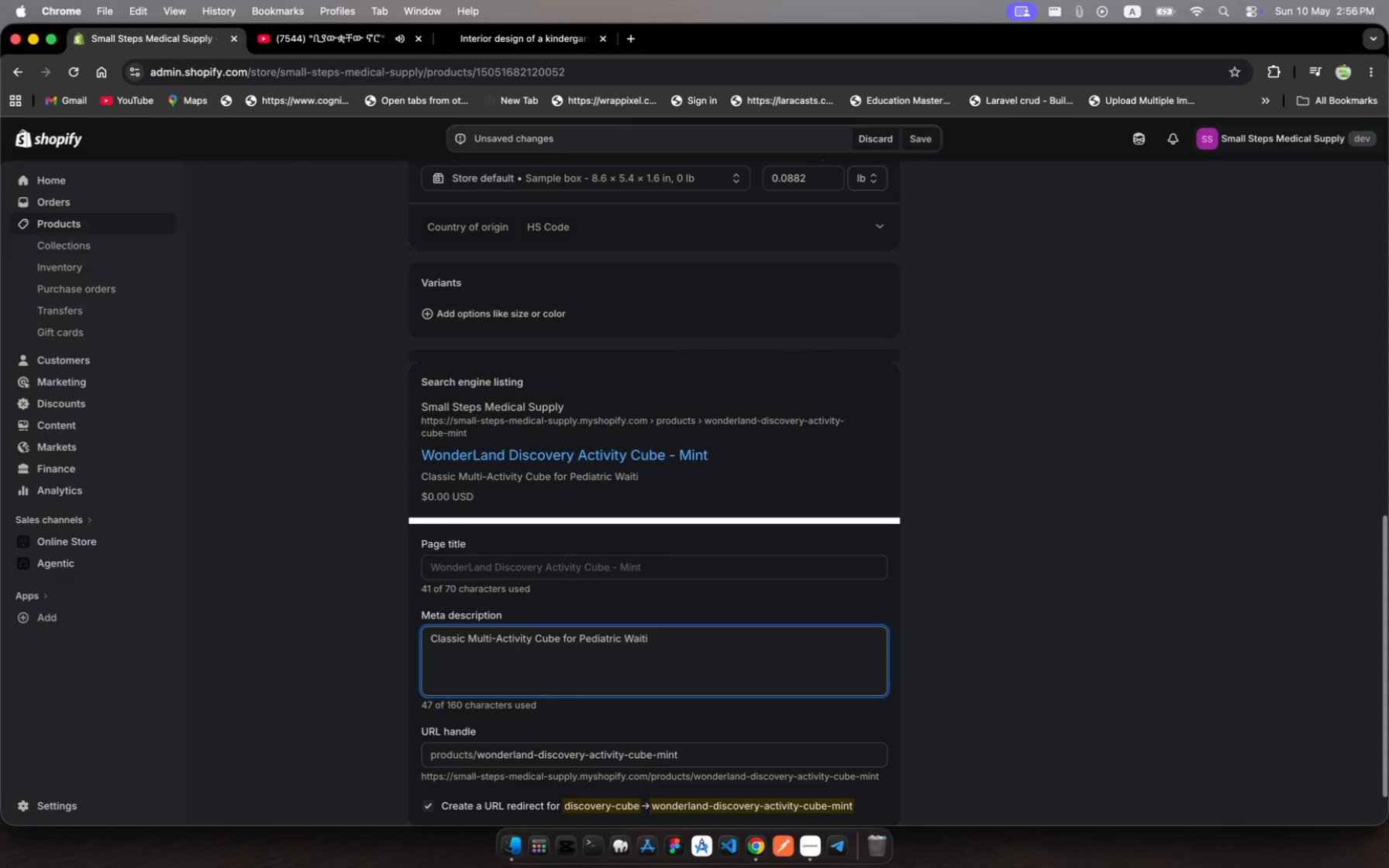 
hold_key(key=N, duration=0.35)
 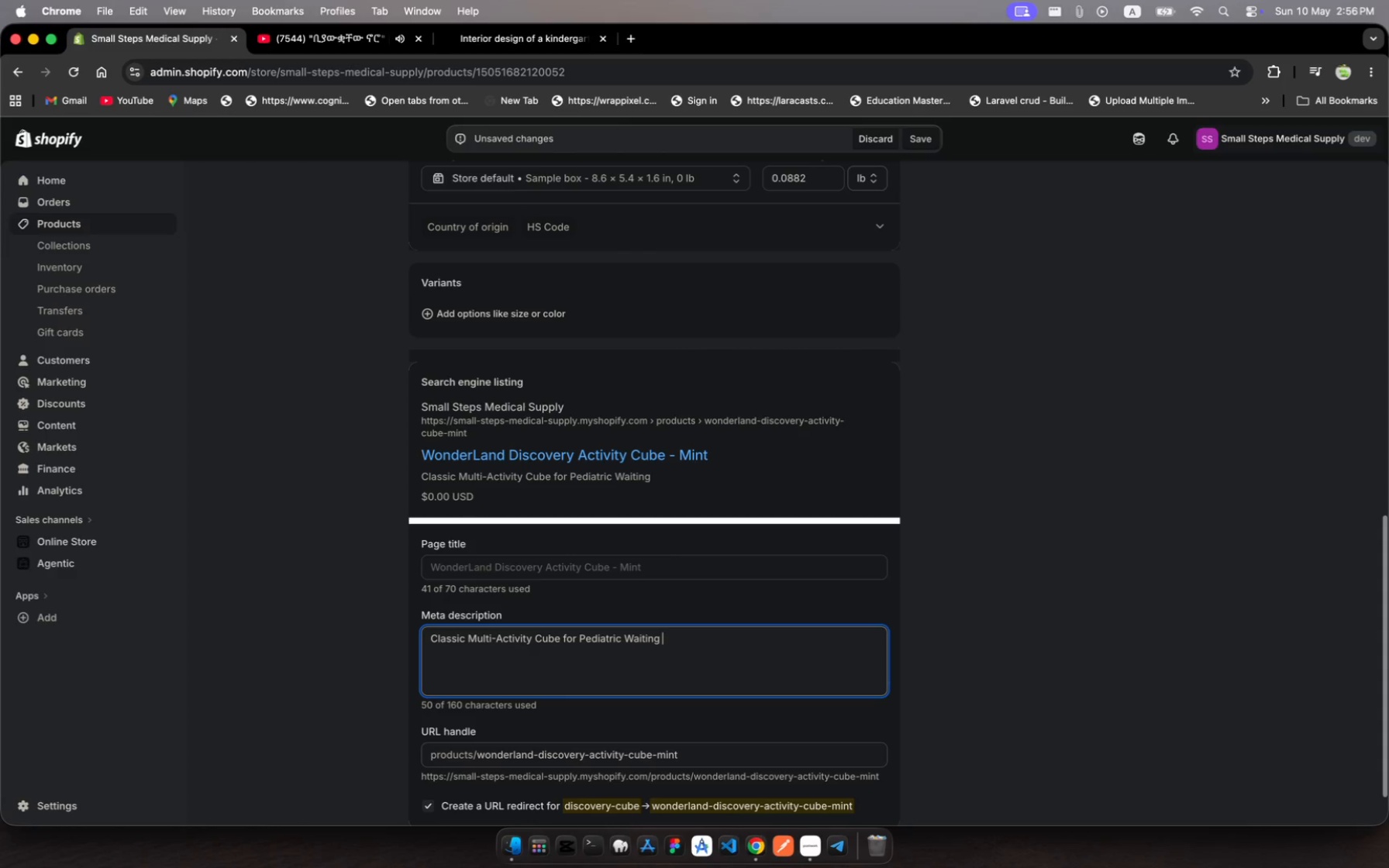 
wait(5.96)
 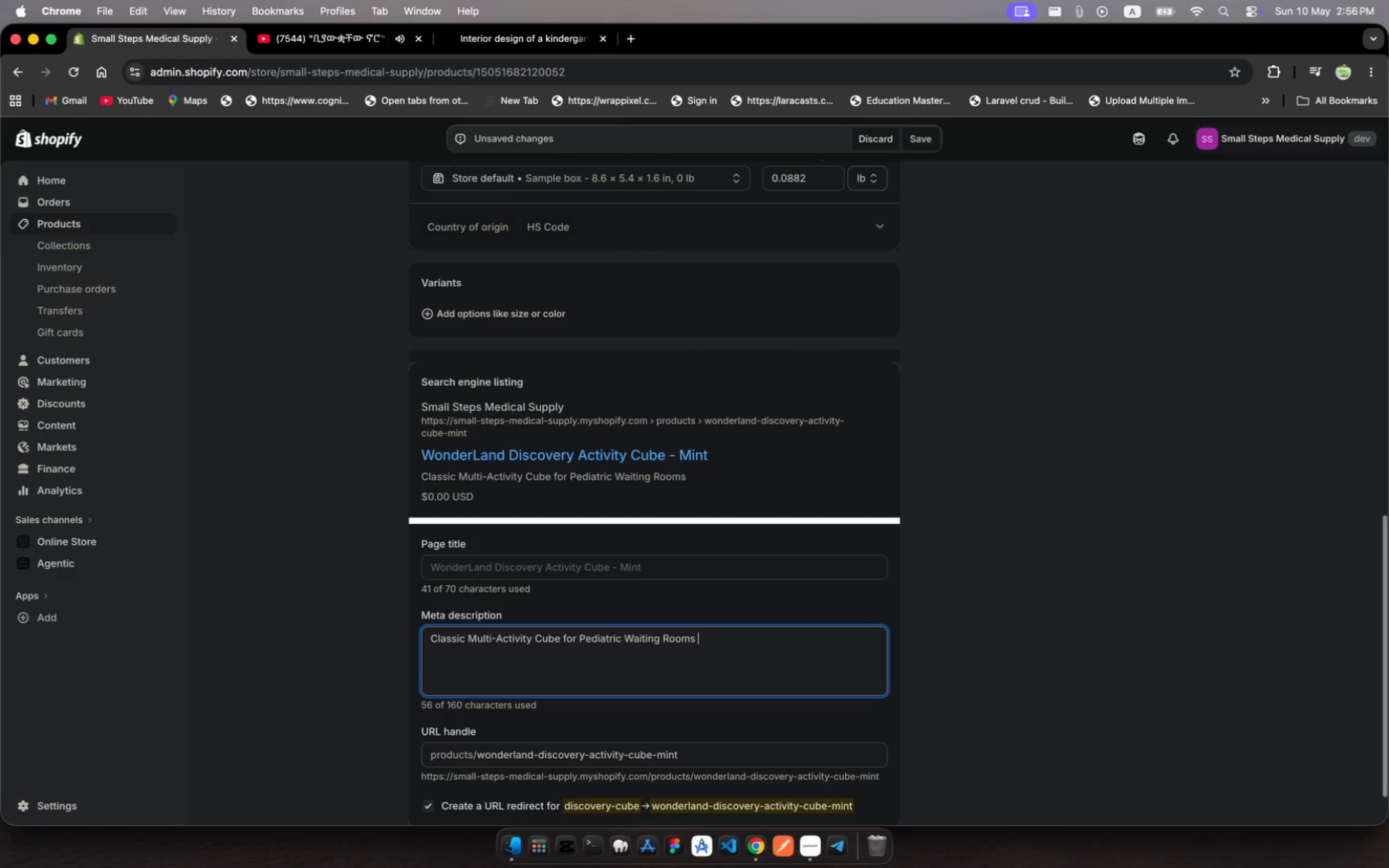 
key(Meta+A)
 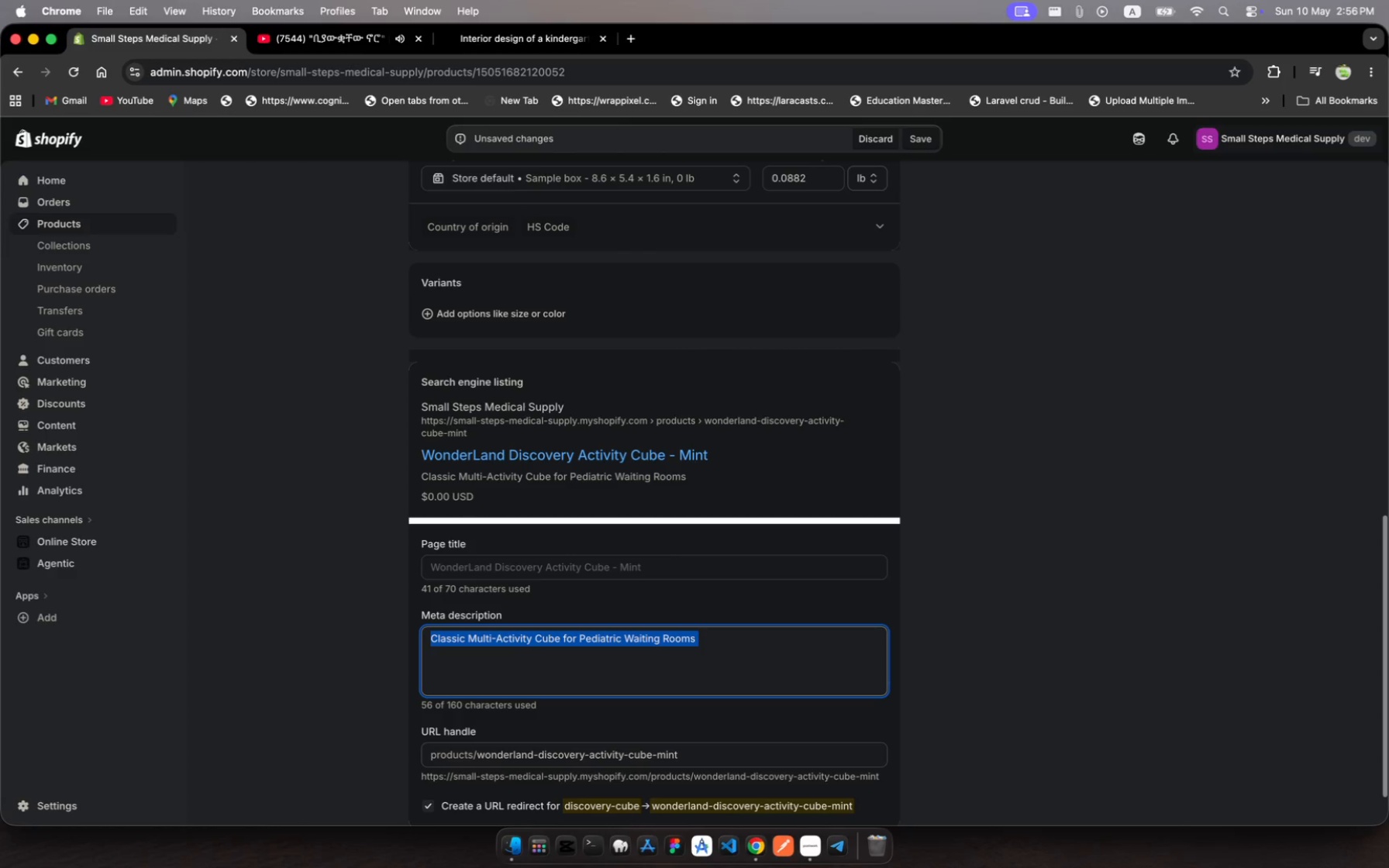 
key(Meta+C)
 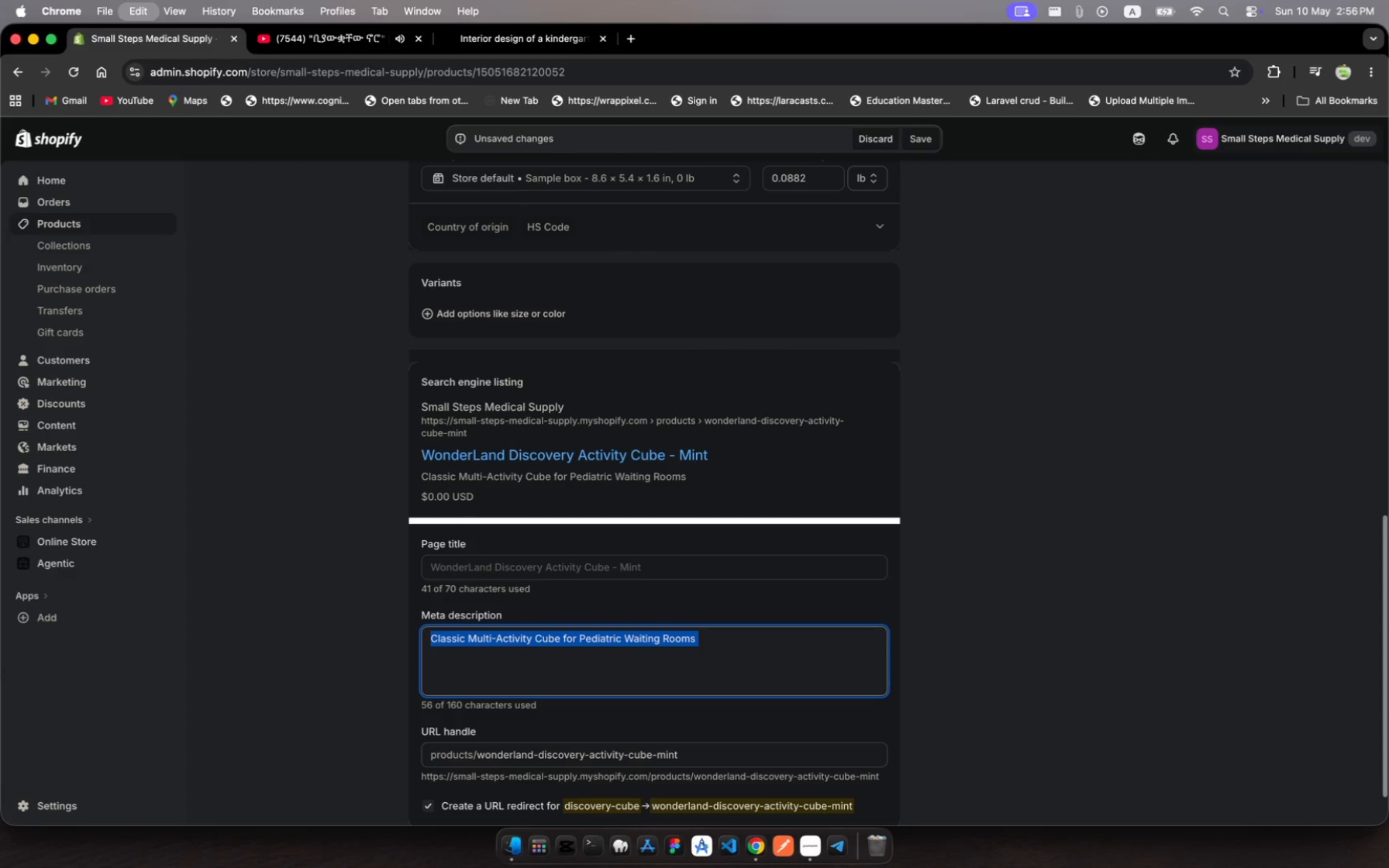 
key(Meta+C)
 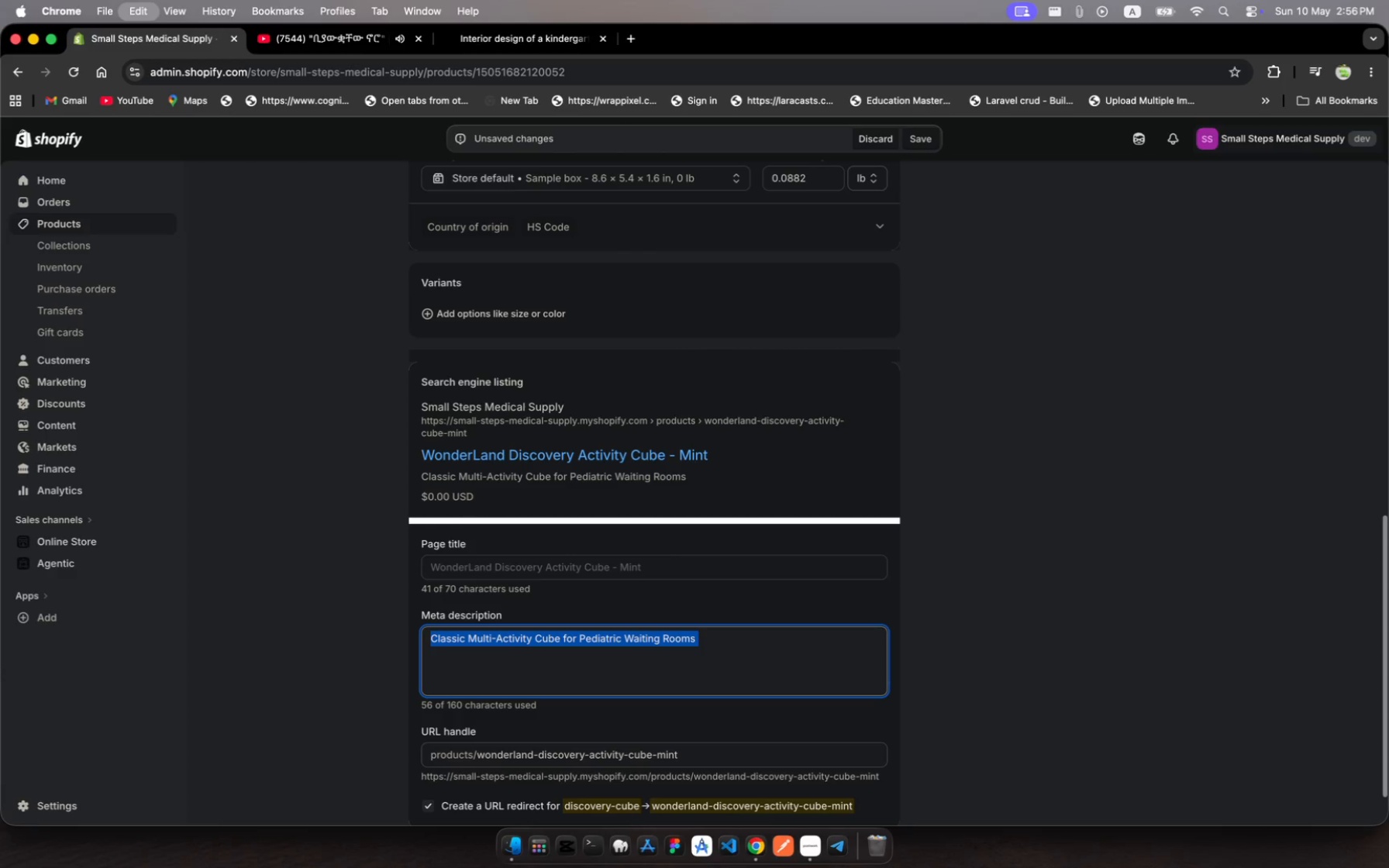 
key(Meta+C)
 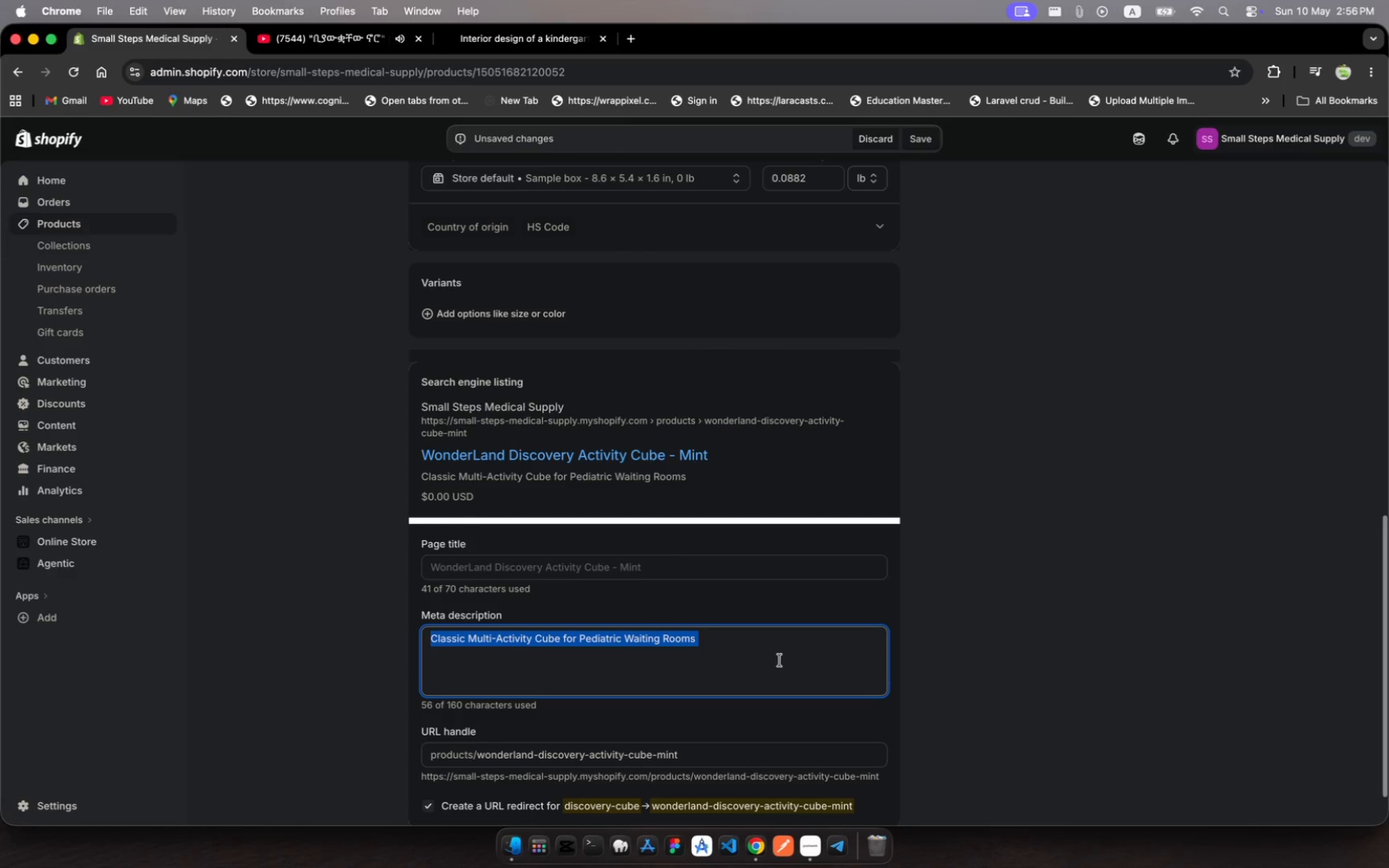 
scroll: coordinate [763, 573], scroll_direction: up, amount: 217.0
 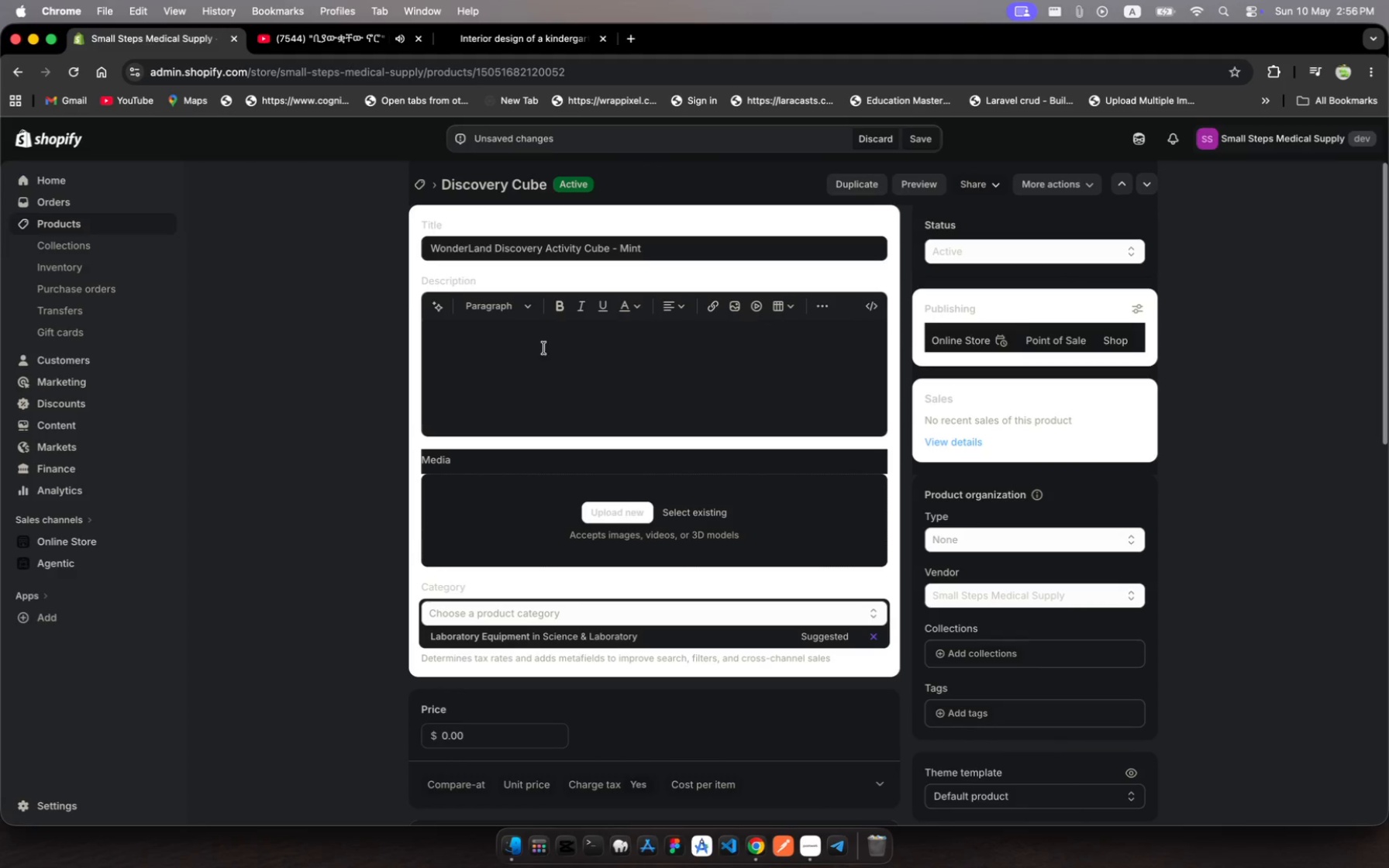 
left_click([522, 341])
 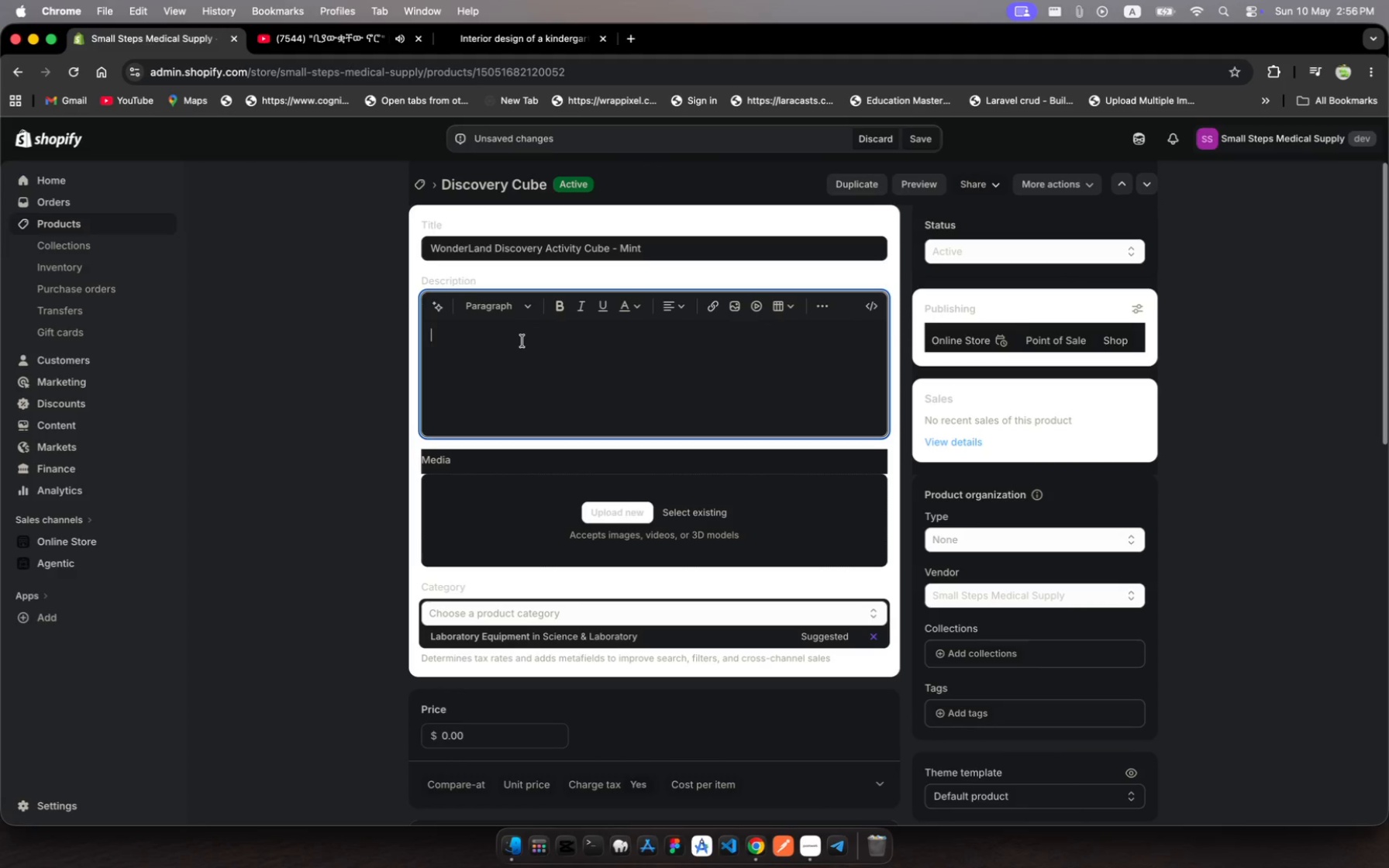 
key(Meta+V)
 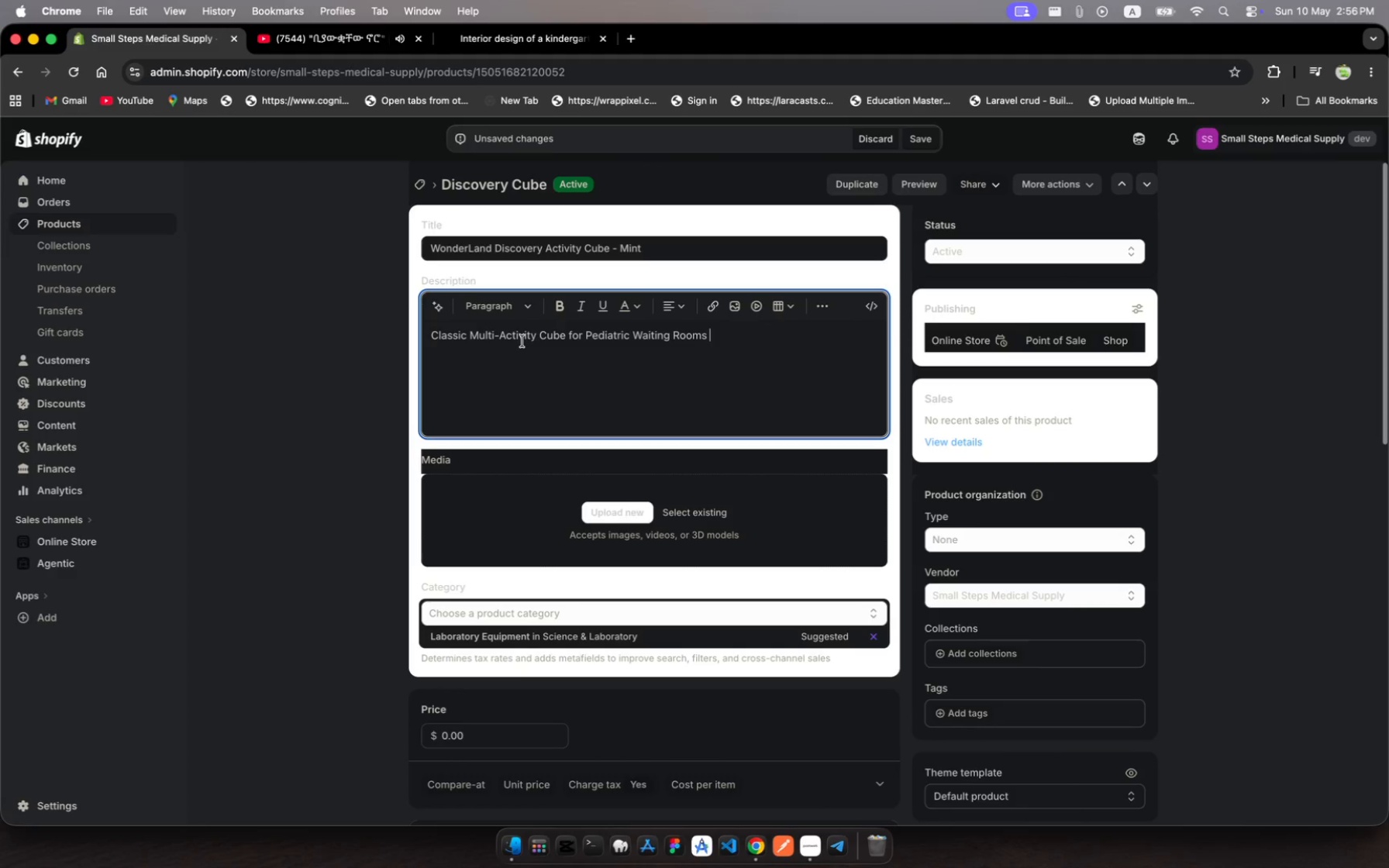 
key(Meta+A)
 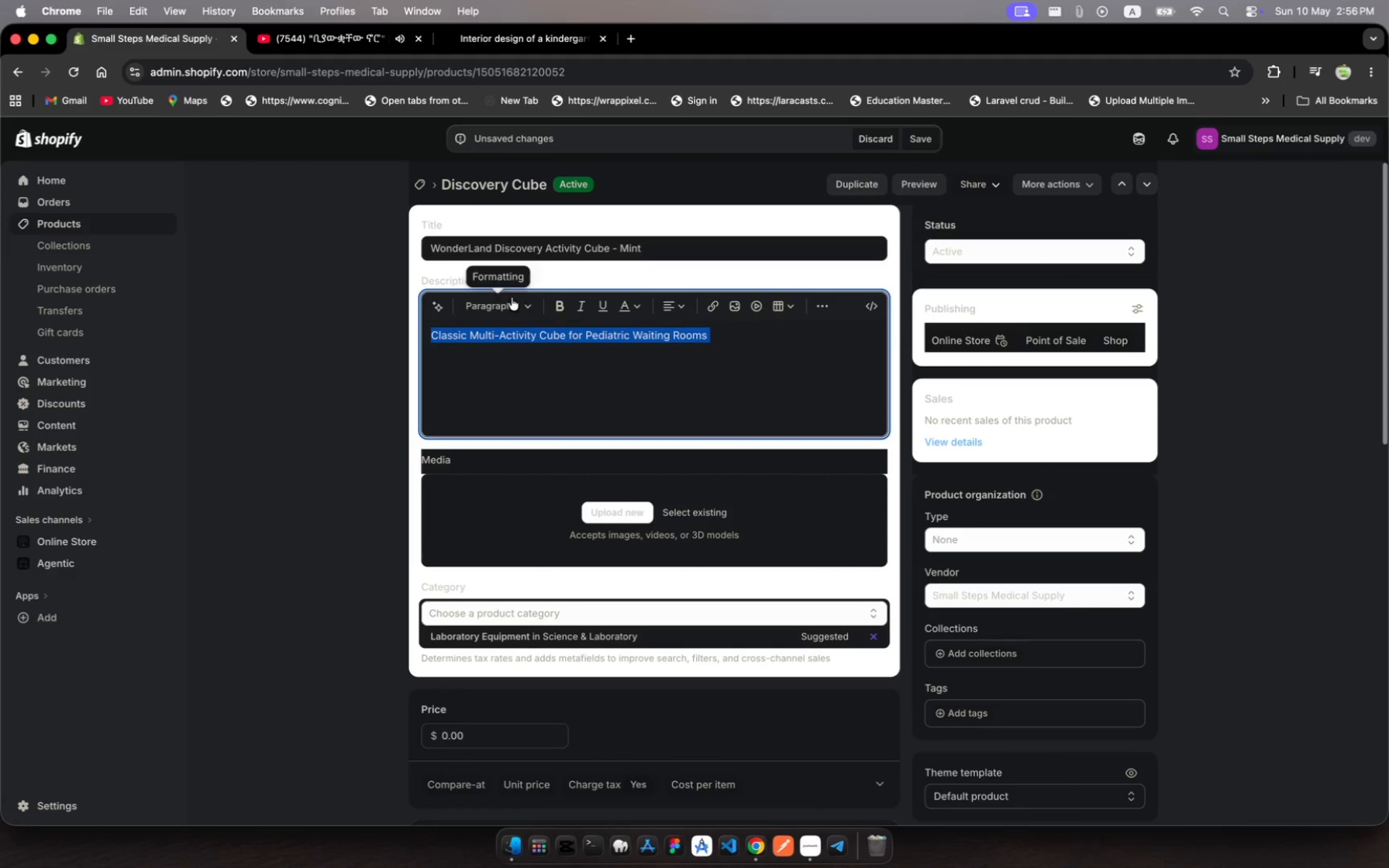 
left_click([512, 300])
 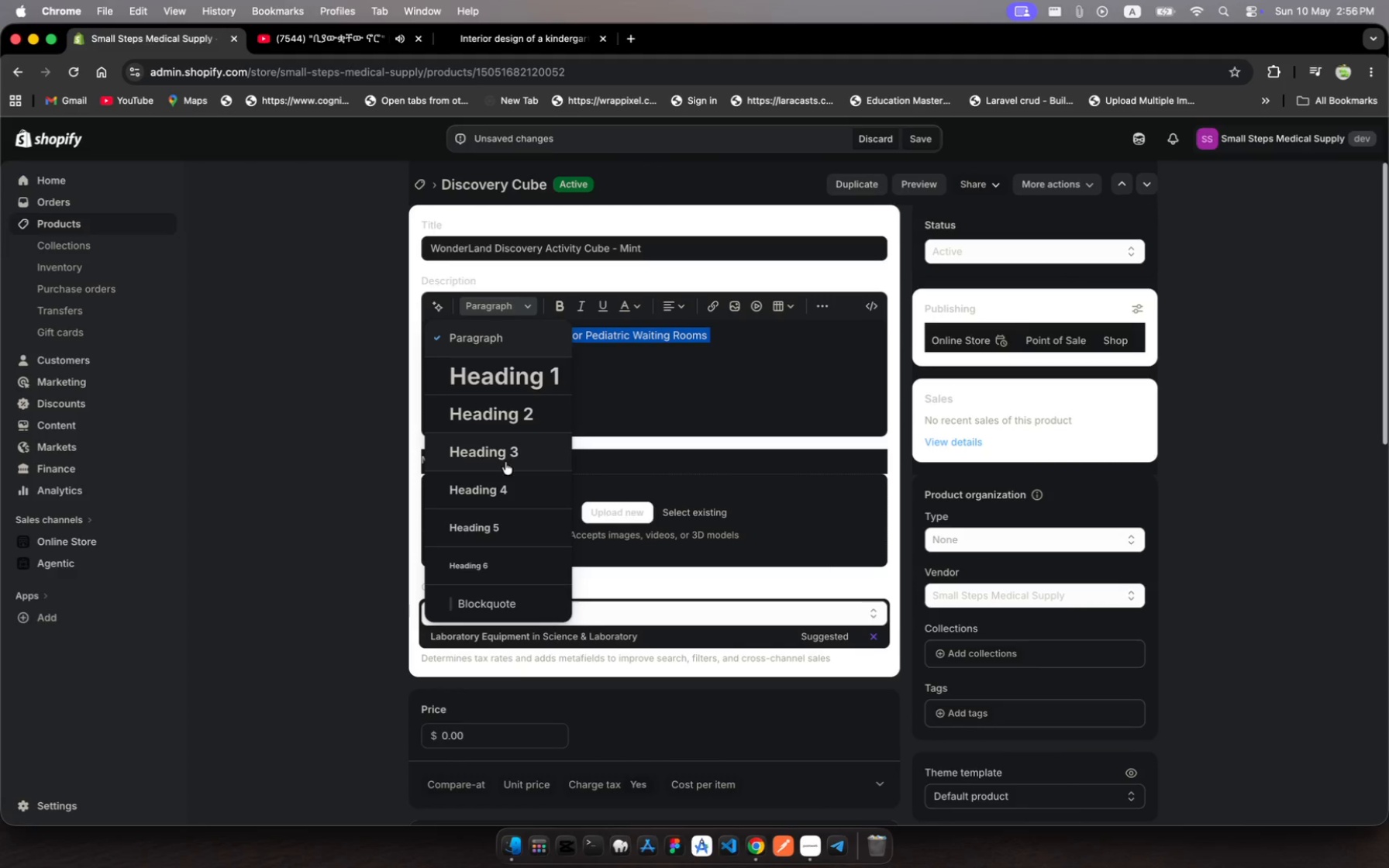 
left_click([511, 453])
 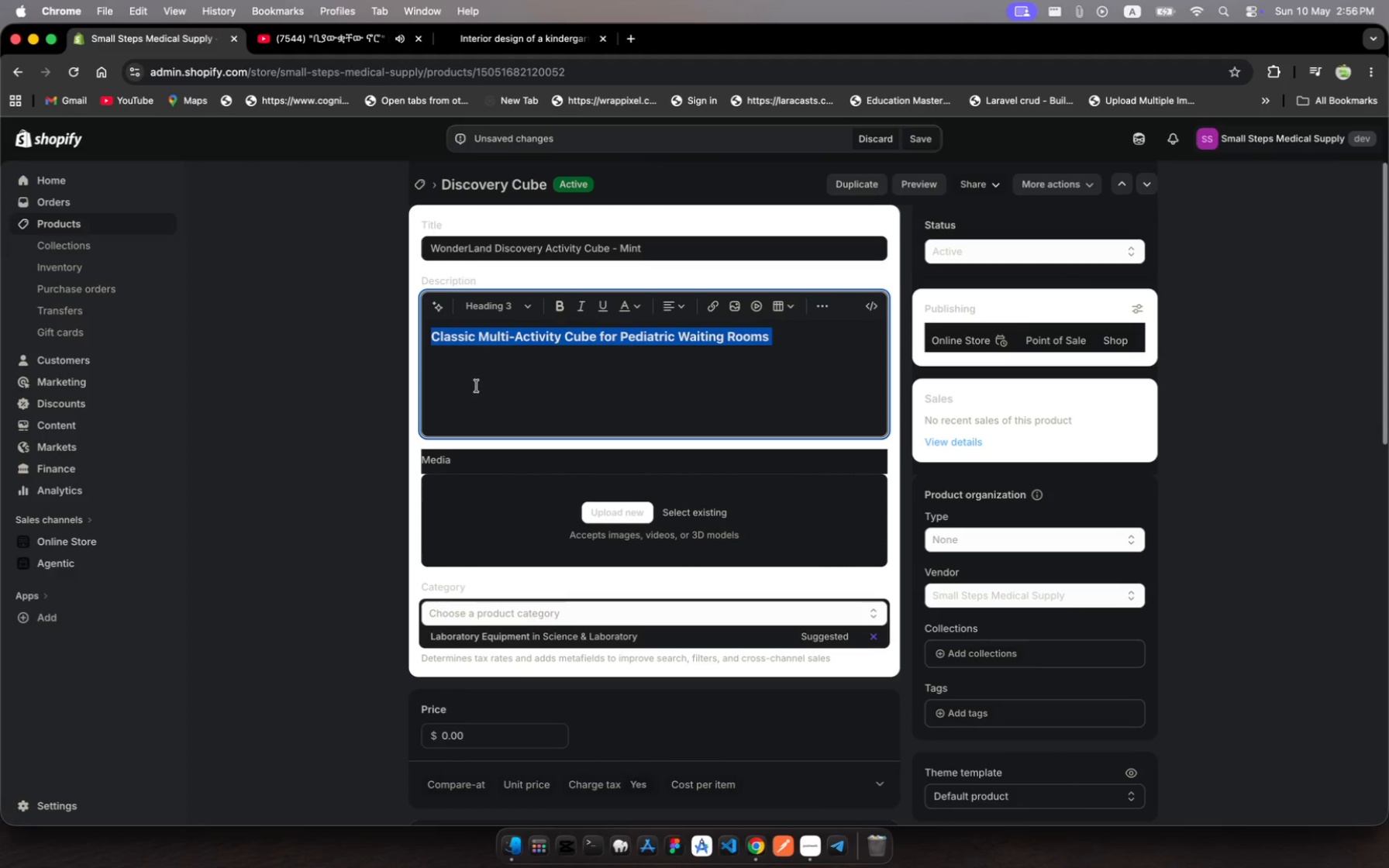 
left_click([470, 378])
 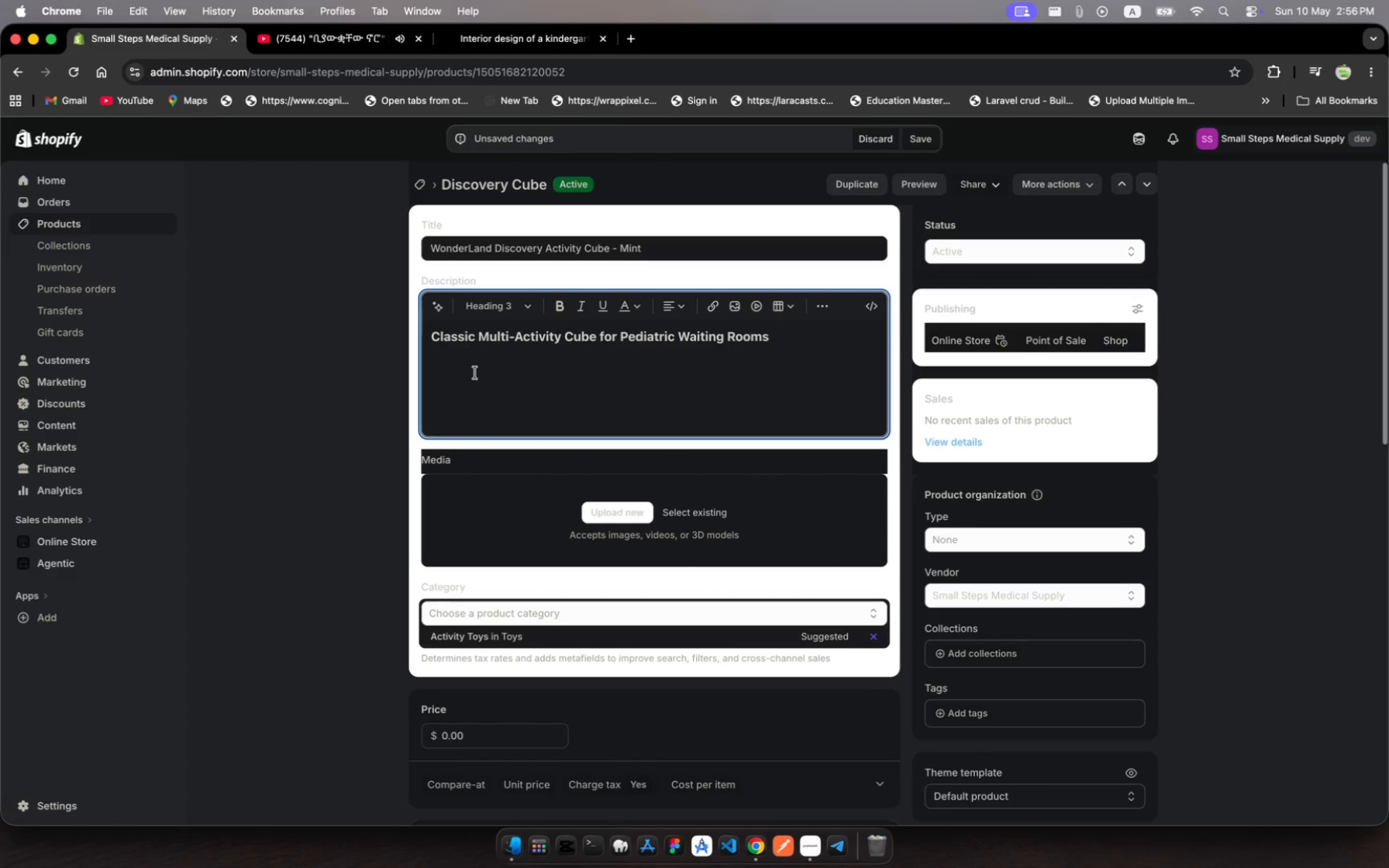 
key(Enter)
 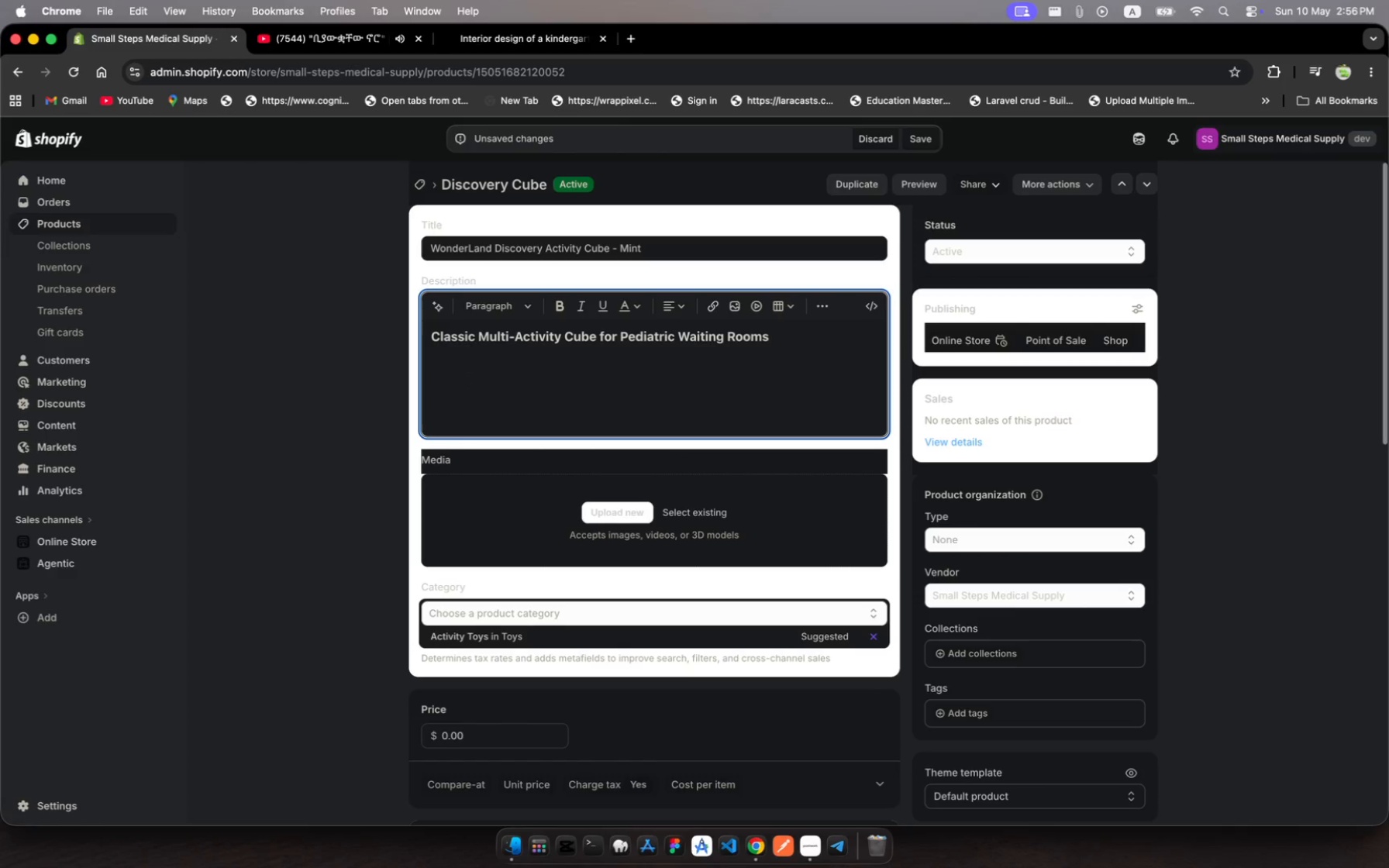 
wait(6.88)
 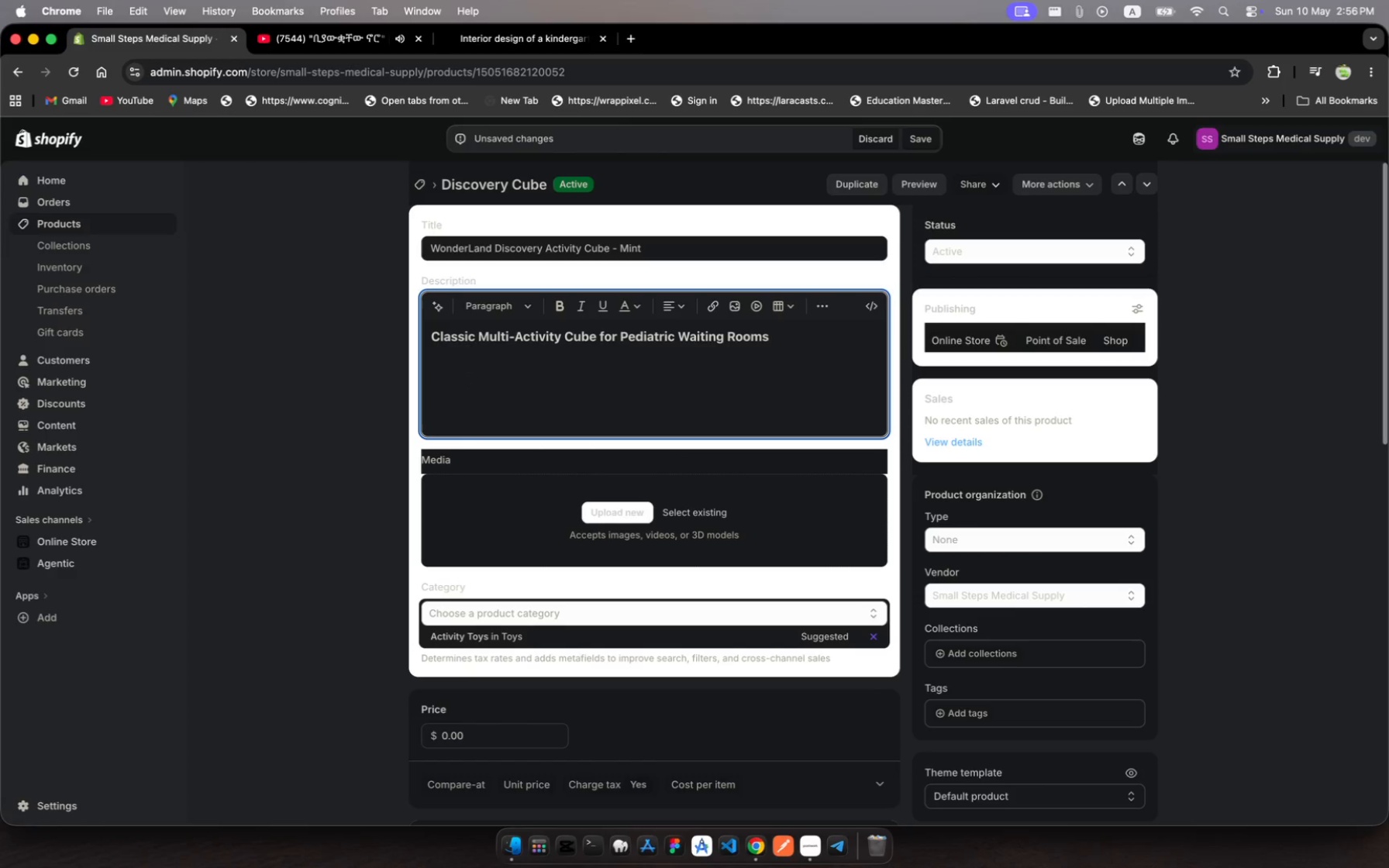 
type(Te Wonderland )
 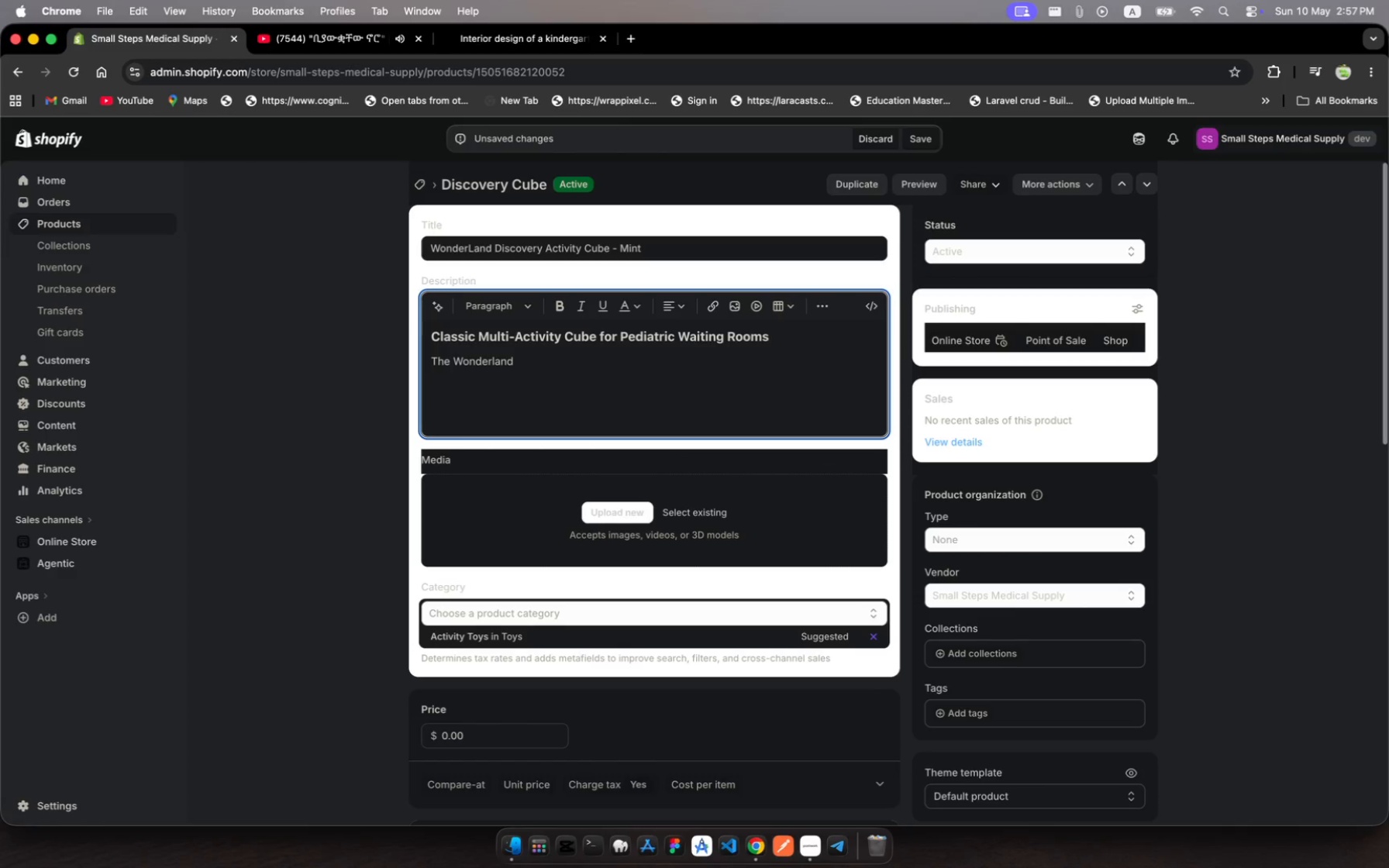 
hold_key(key=H, duration=0.36)
 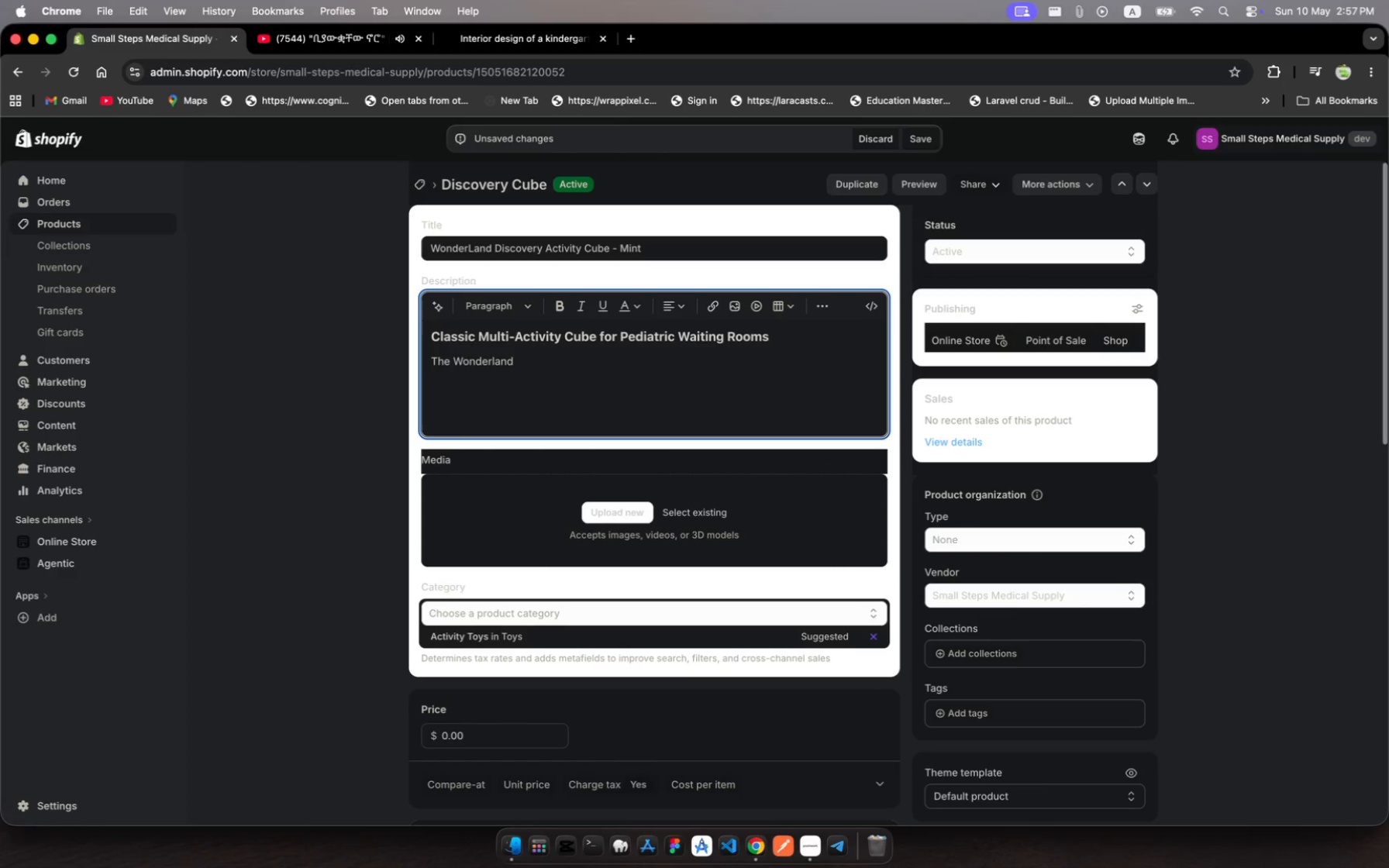 
wait(8.59)
 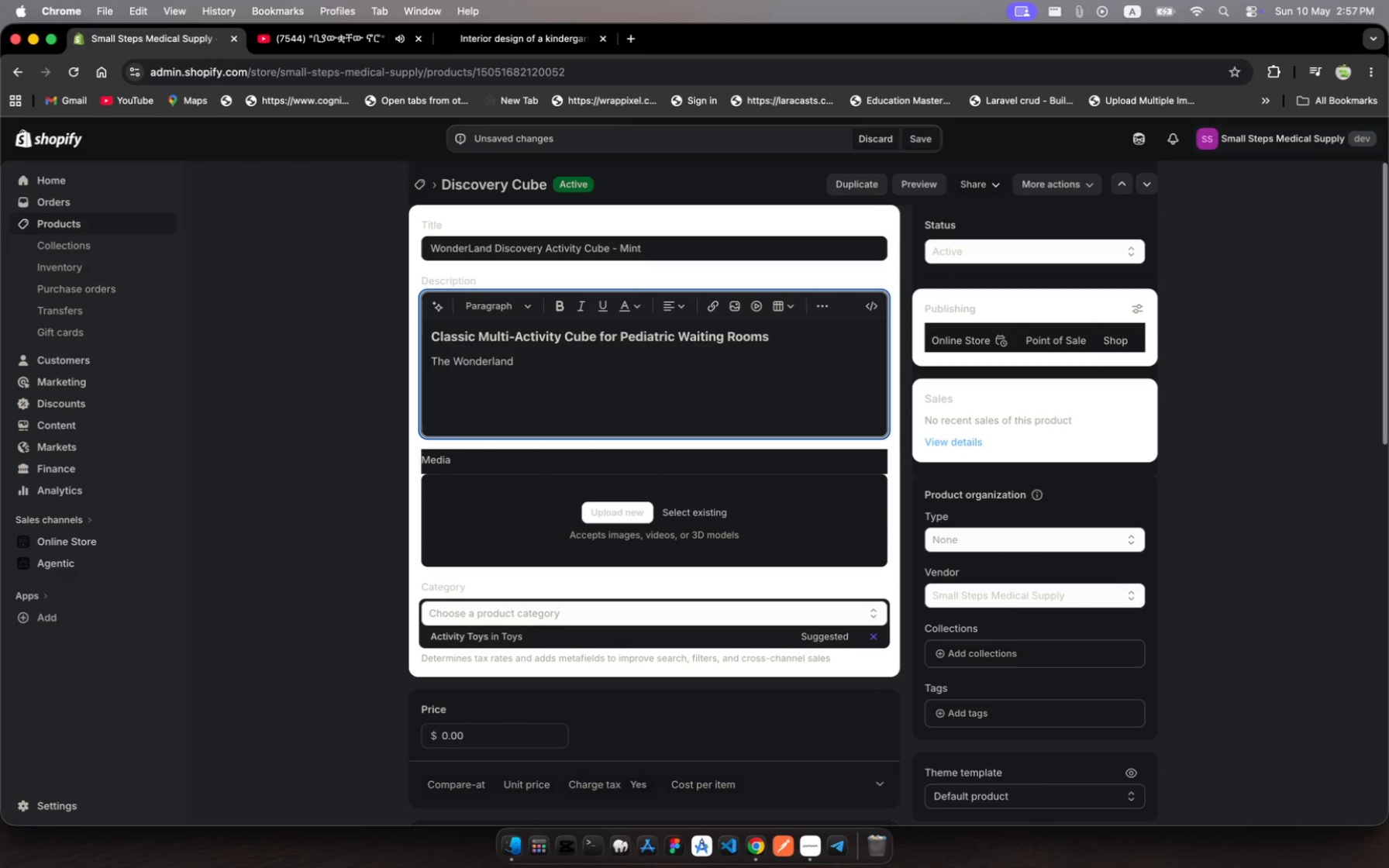 
left_click([494, 360])
 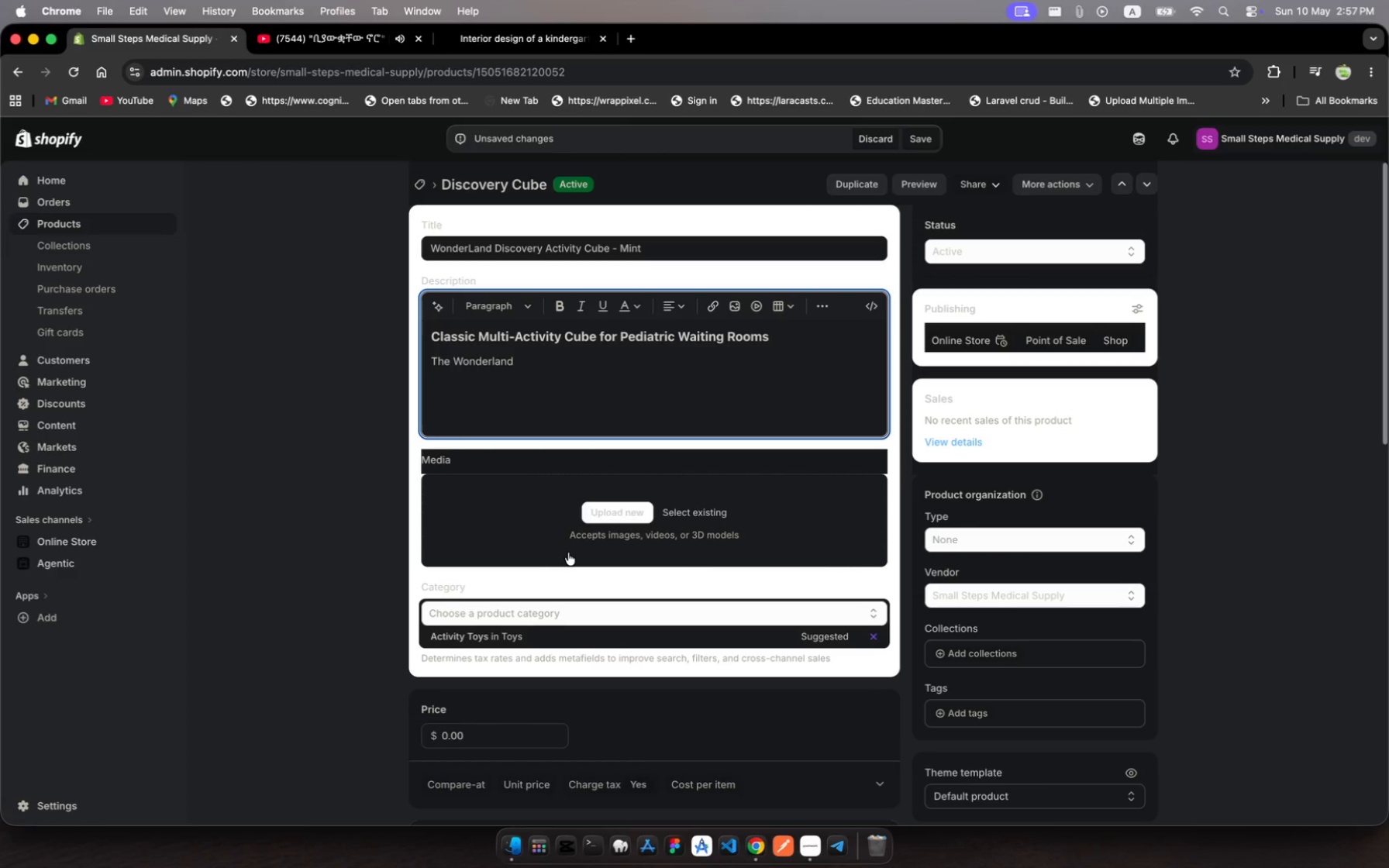 
key(Backspace)
 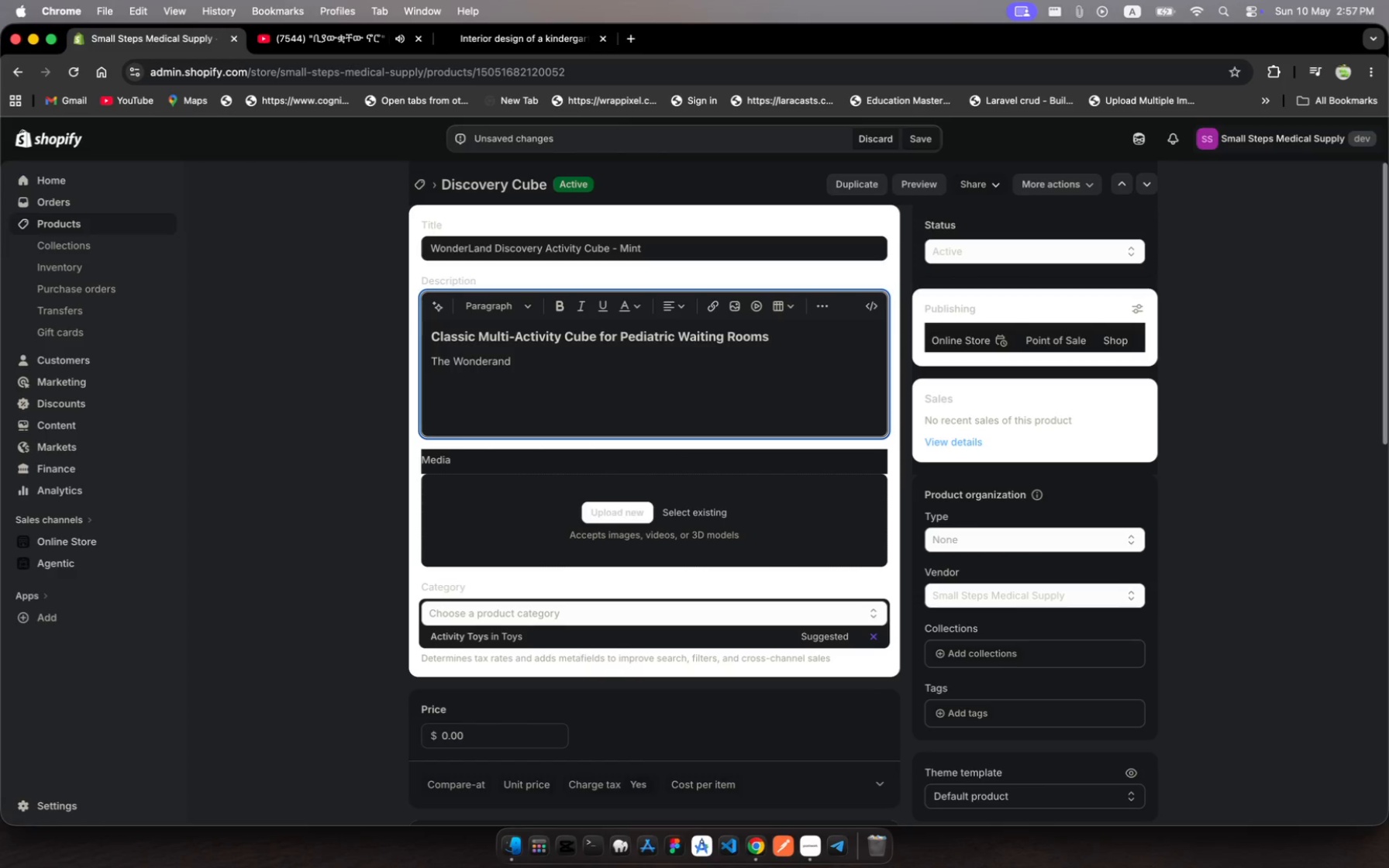 
hold_key(key=ShiftLeft, duration=0.84)
 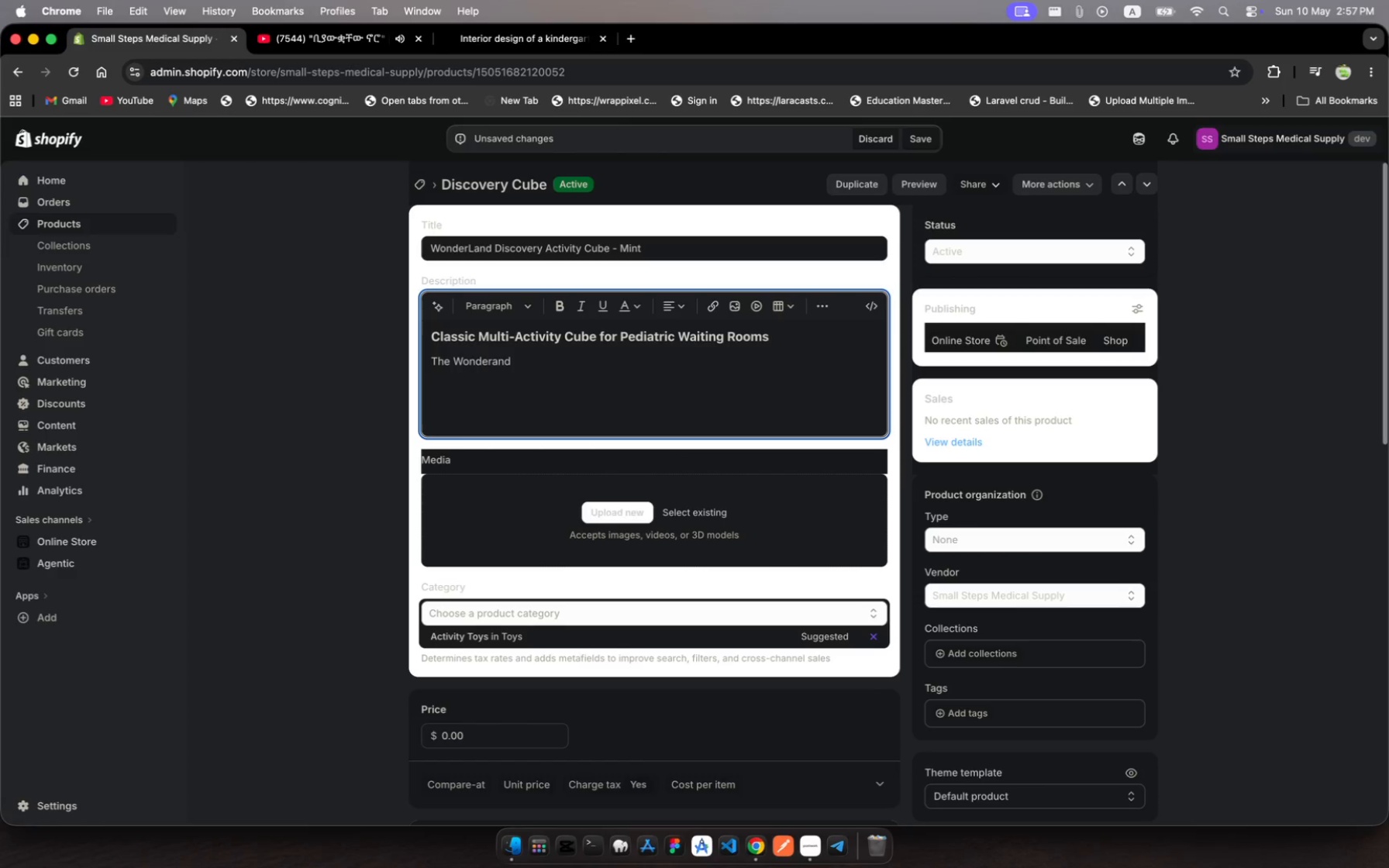 
key(Shift+L)
 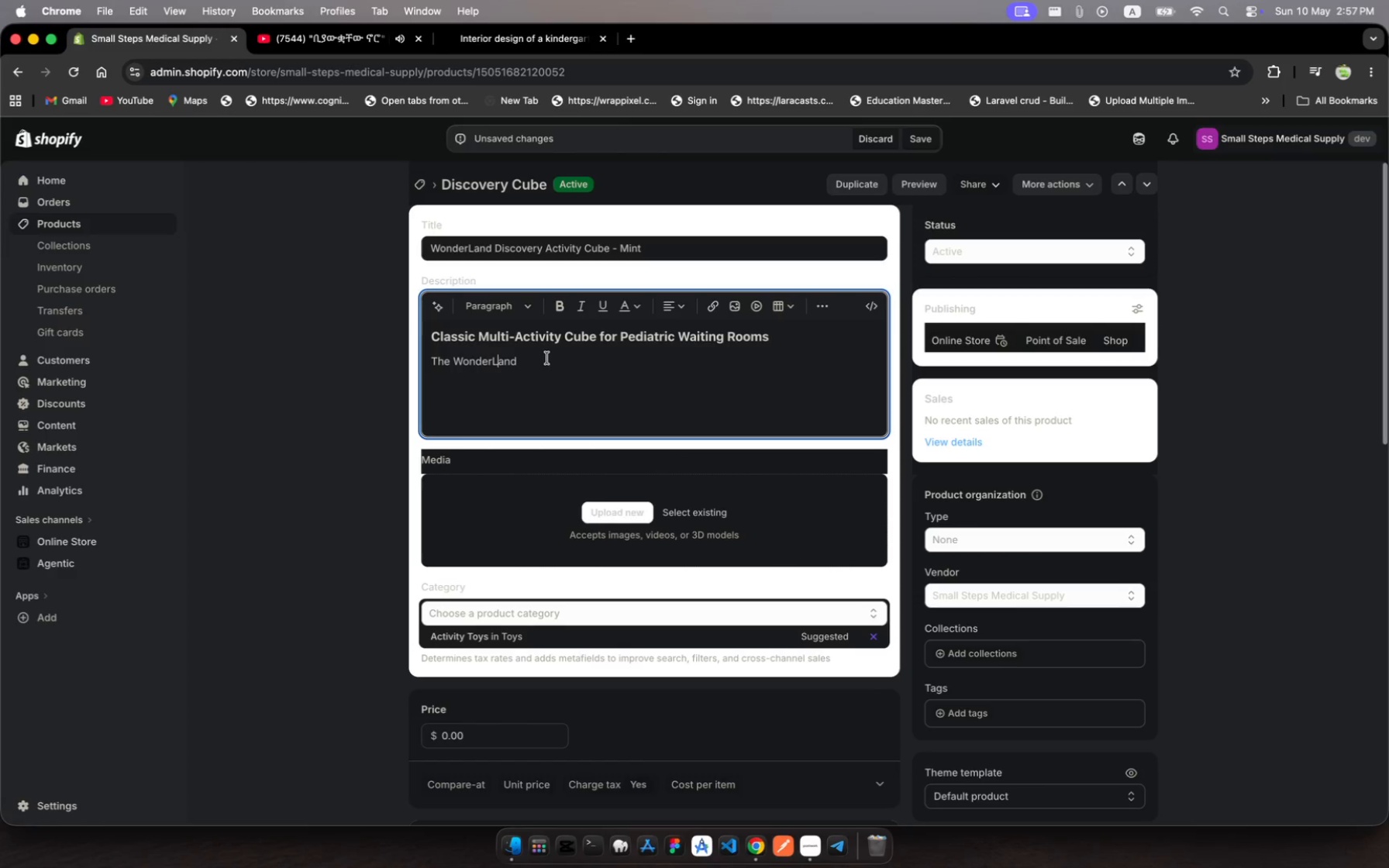 
left_click([543, 360])
 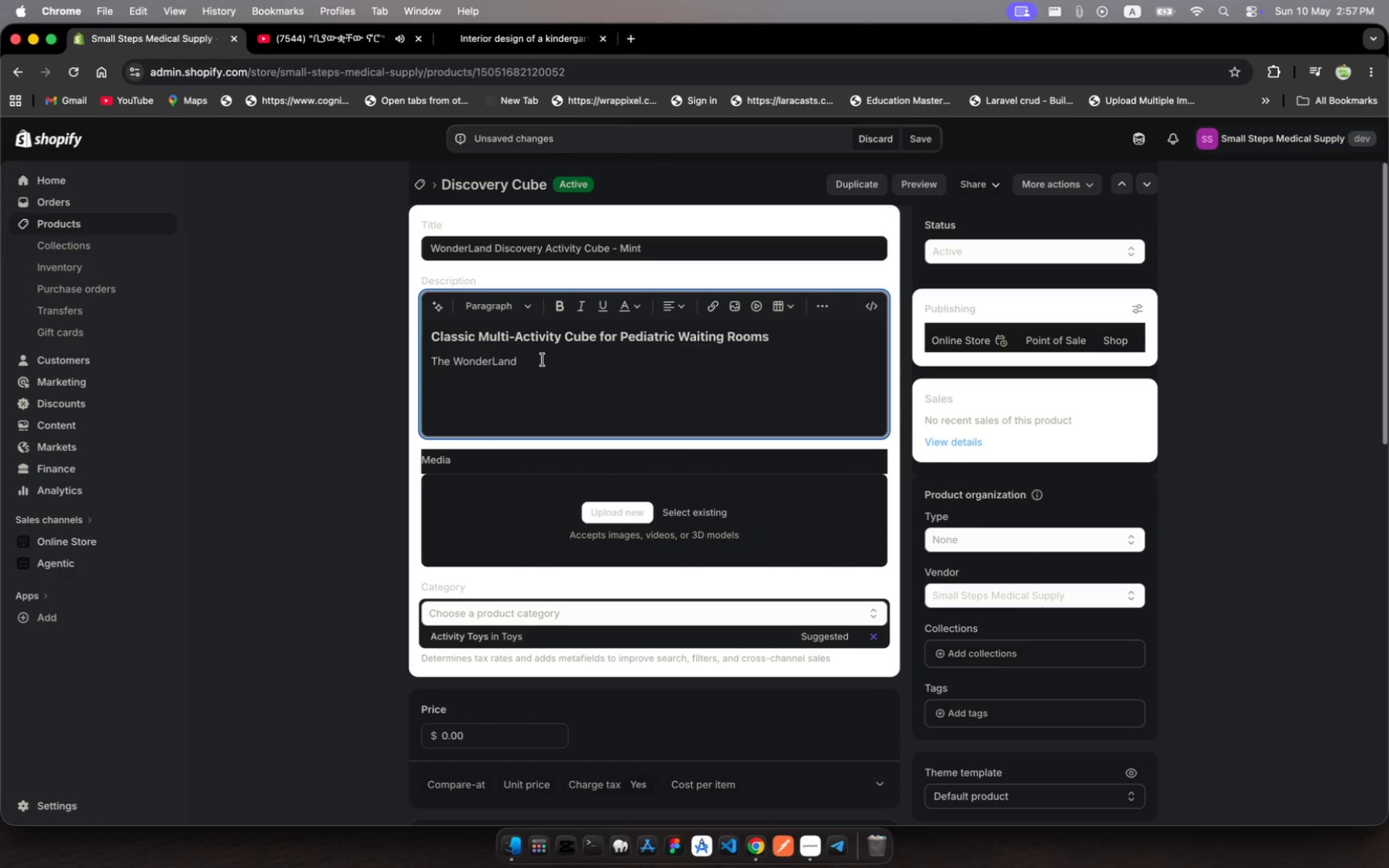 
type(Discovery Activity )
 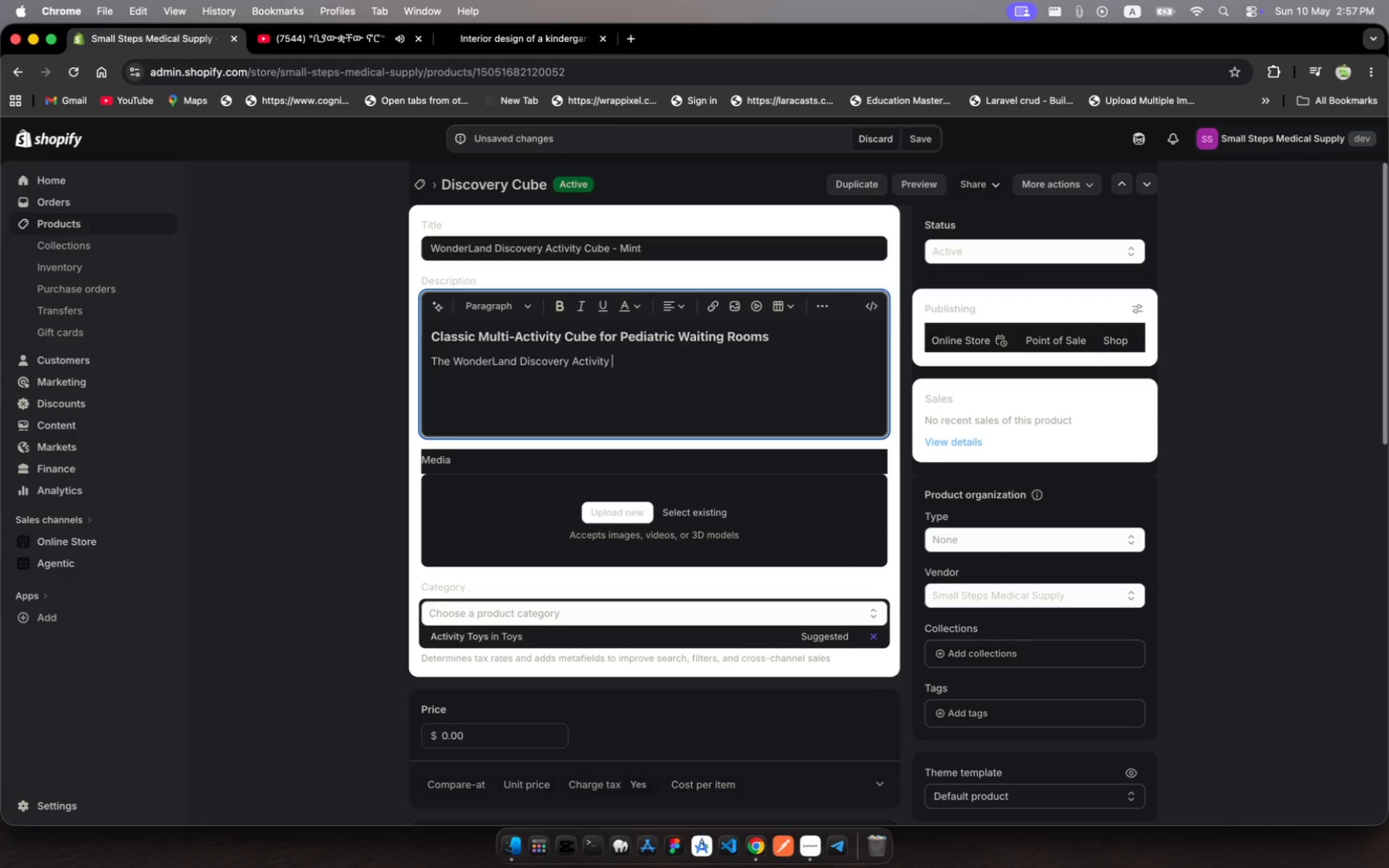 
type(Cube s a cornerstone pediatric waiting )
 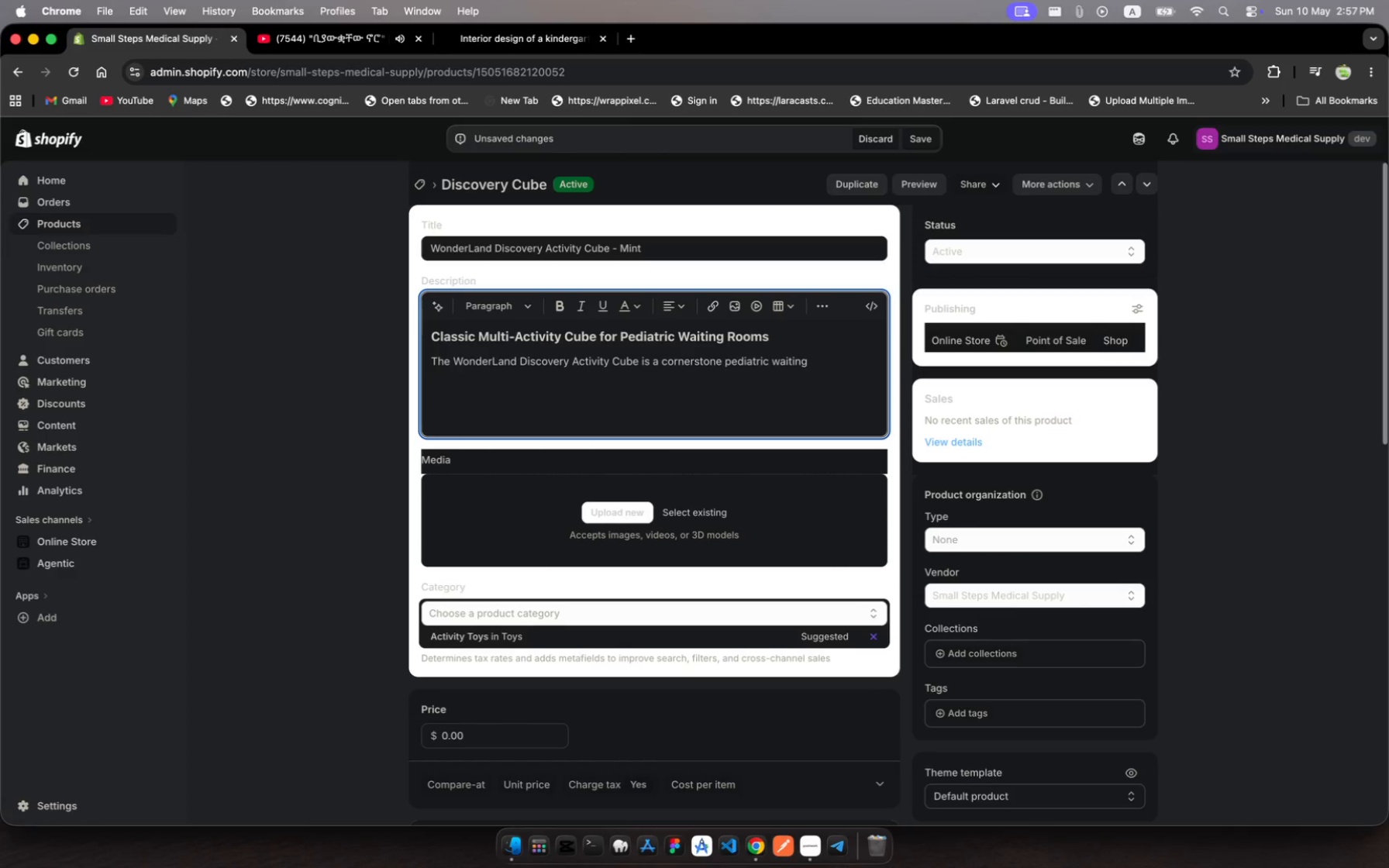 
wait(8.15)
 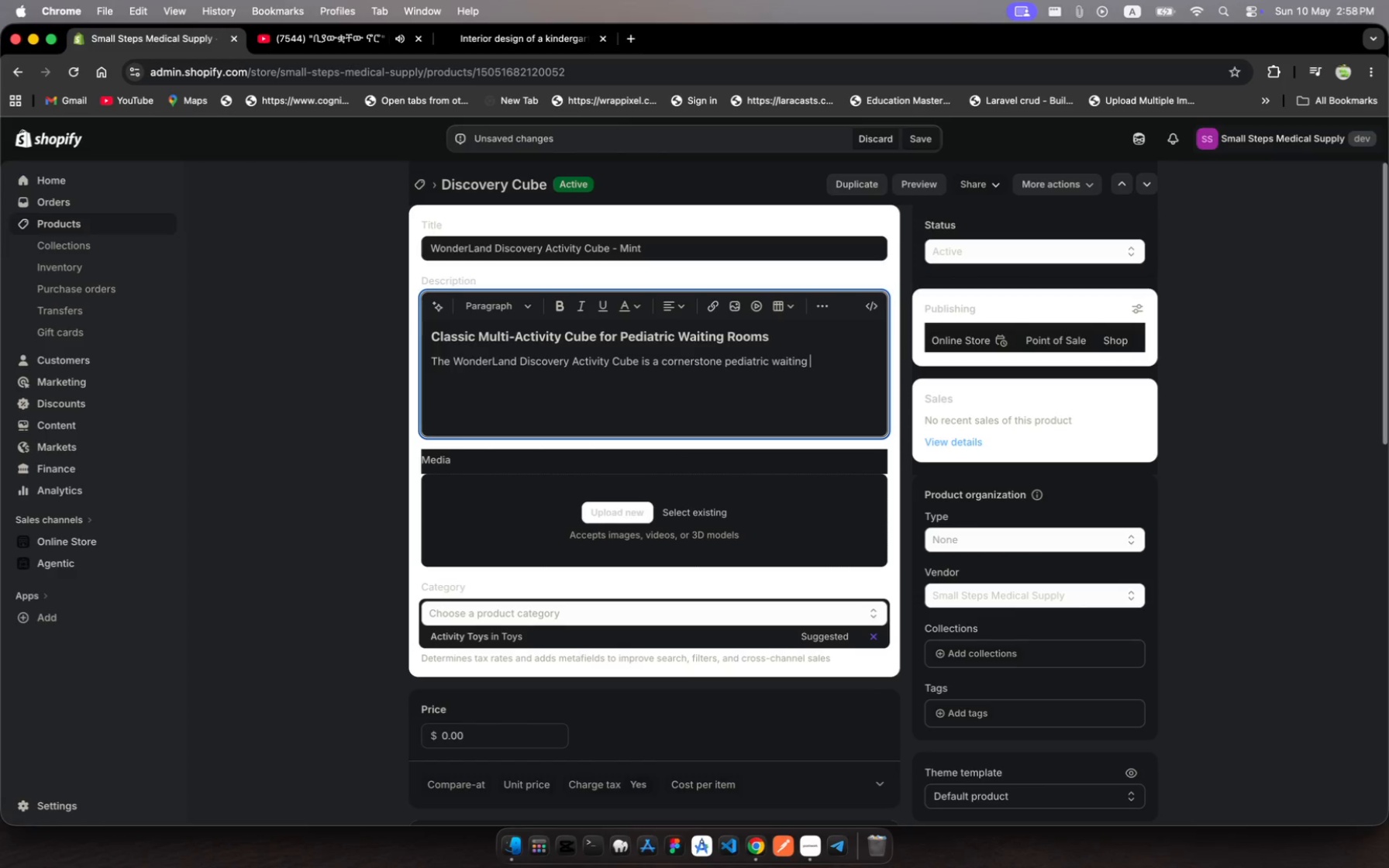 
type(room investe )
 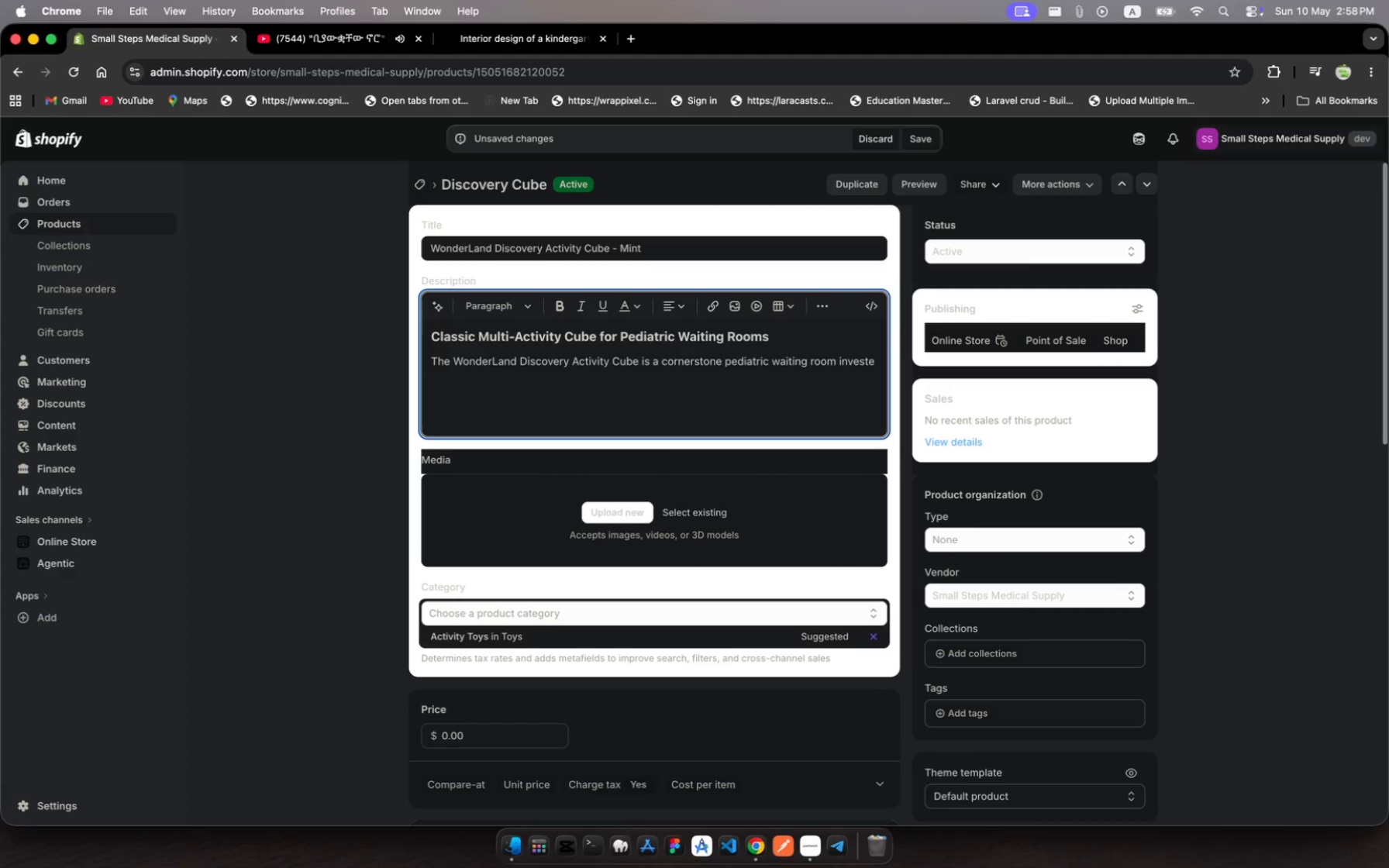 
key(Backspace)
type(ment )
 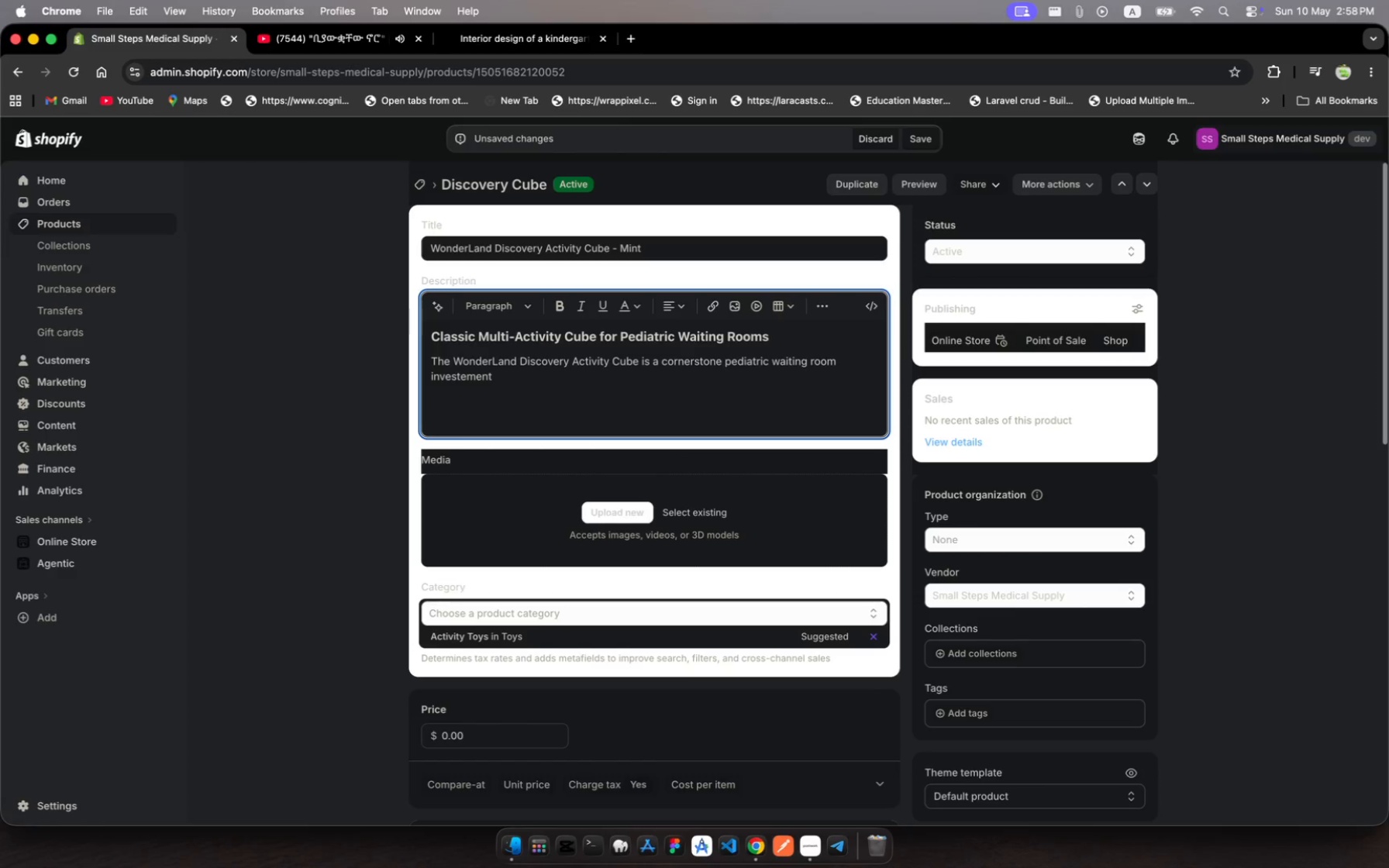 
wait(8.79)
 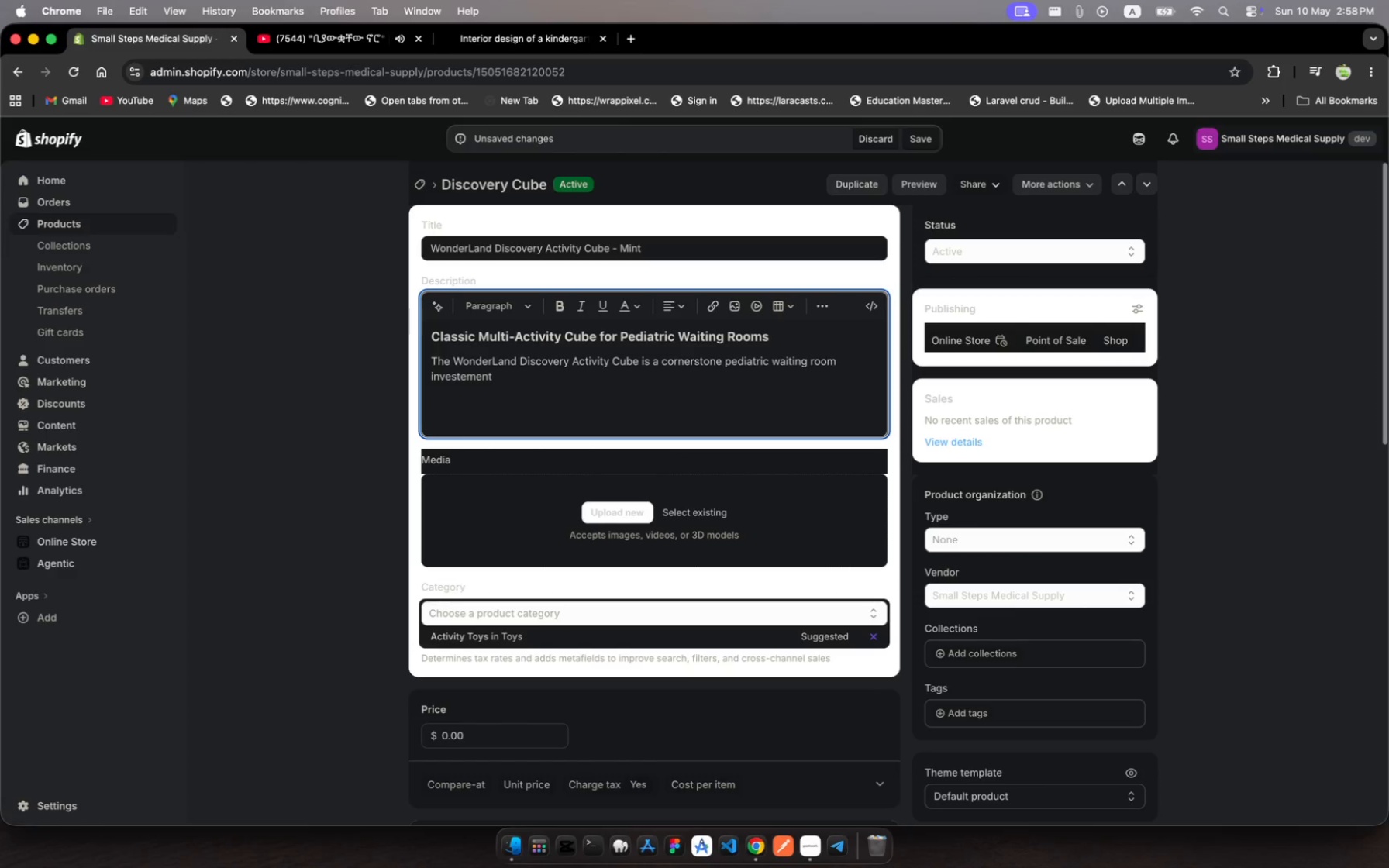 
key(ArrowLeft)
 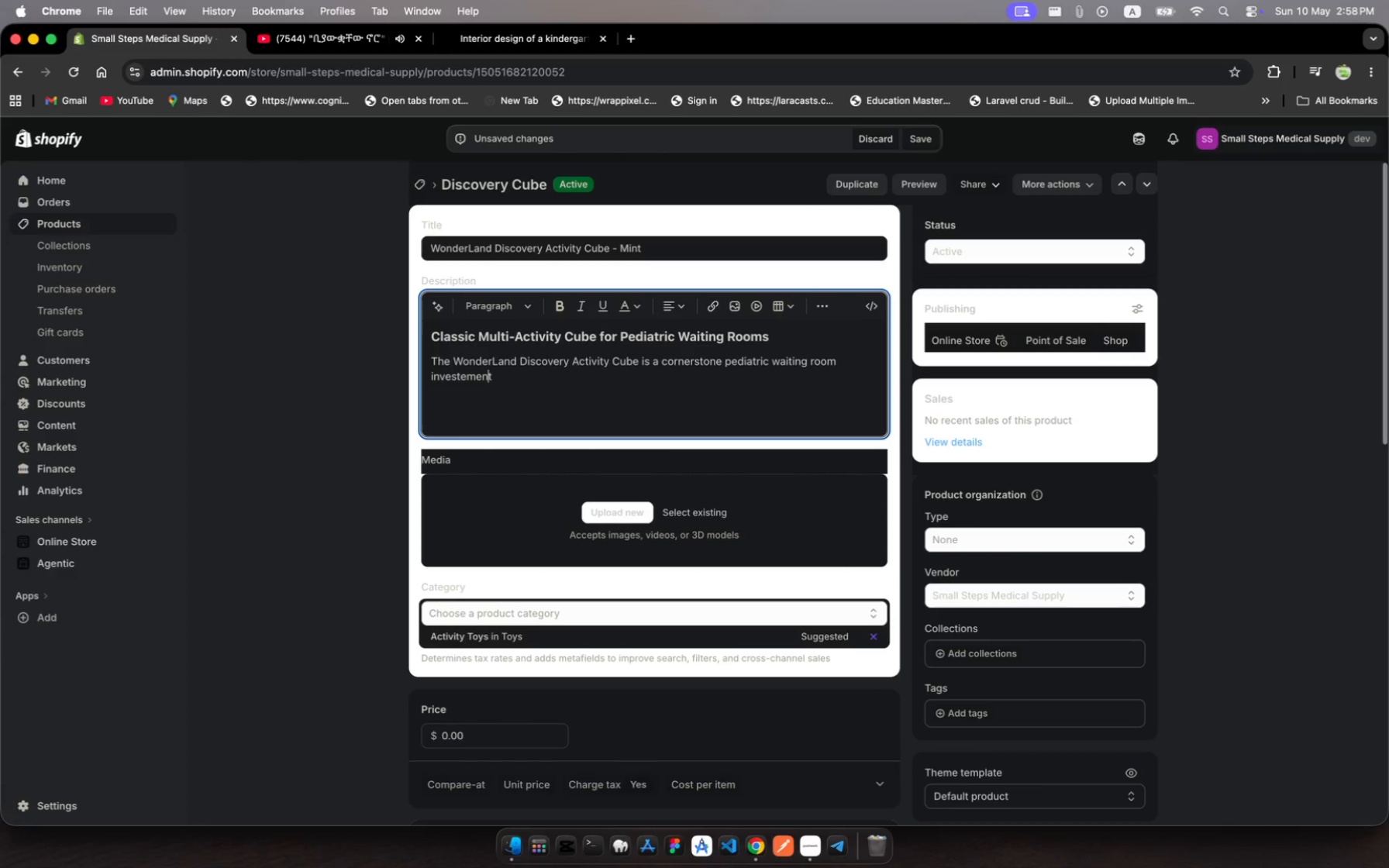 
key(ArrowLeft)
 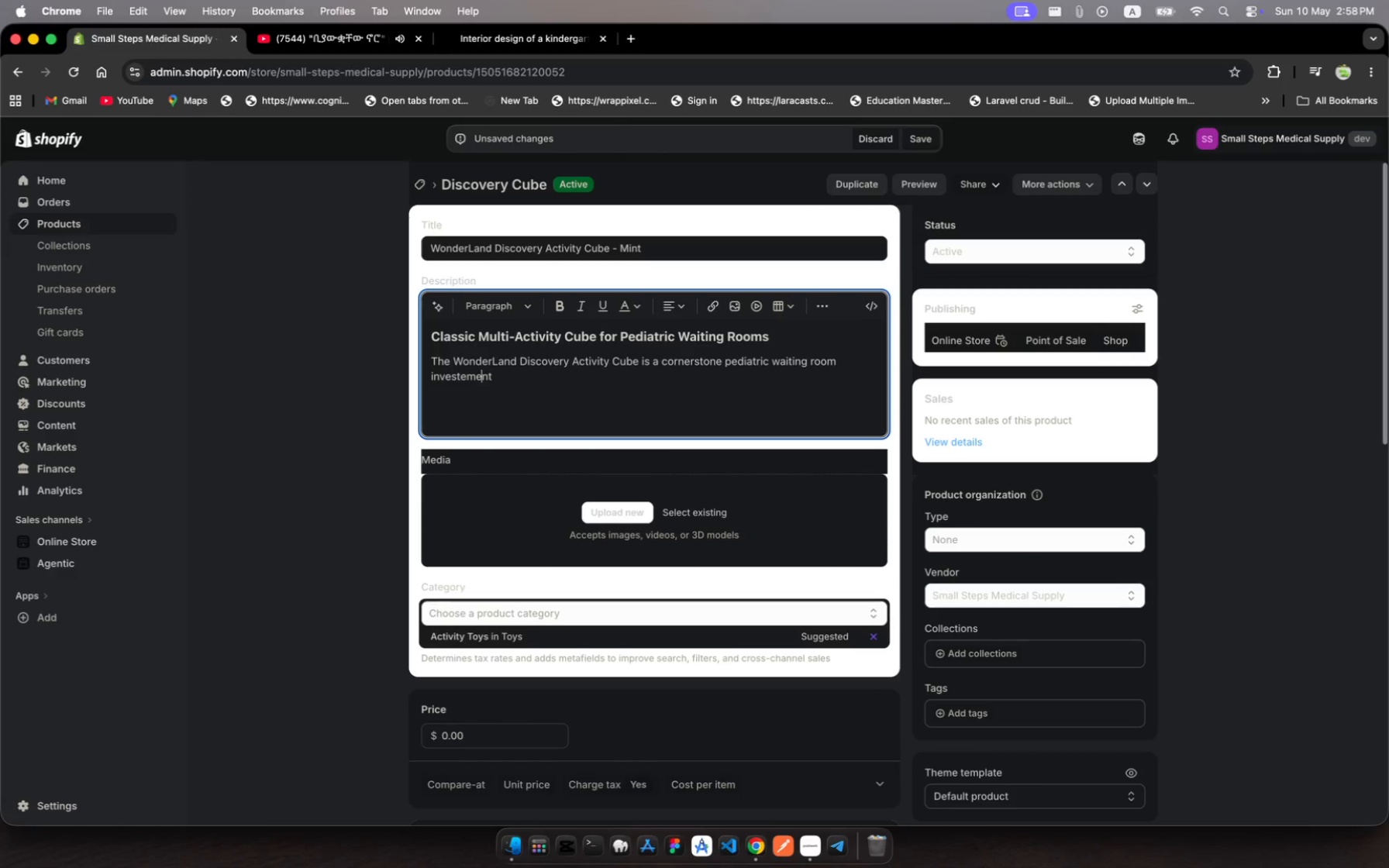 
hold_key(key=ArrowLeft, duration=0.7)
 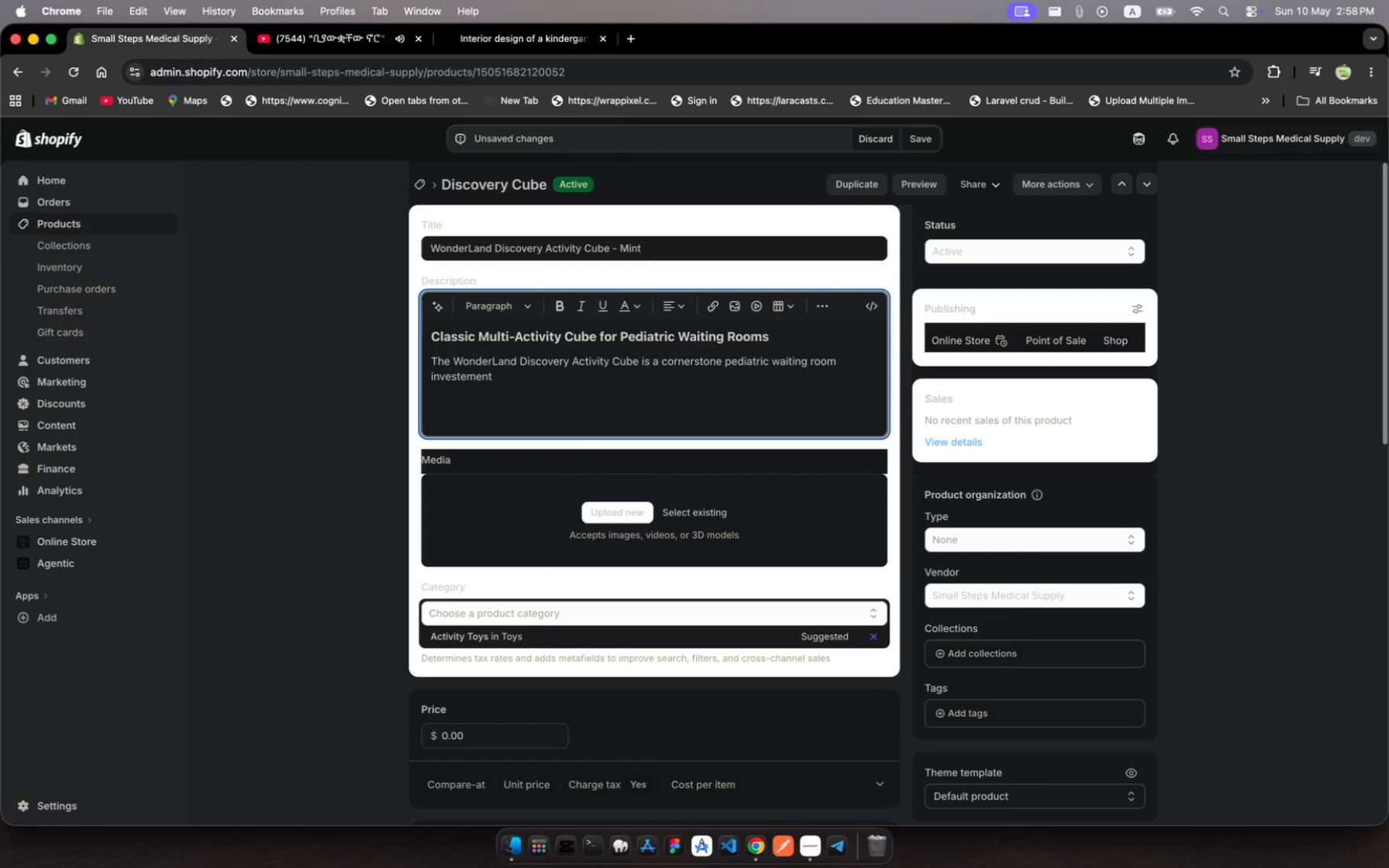 
key(ArrowRight)
 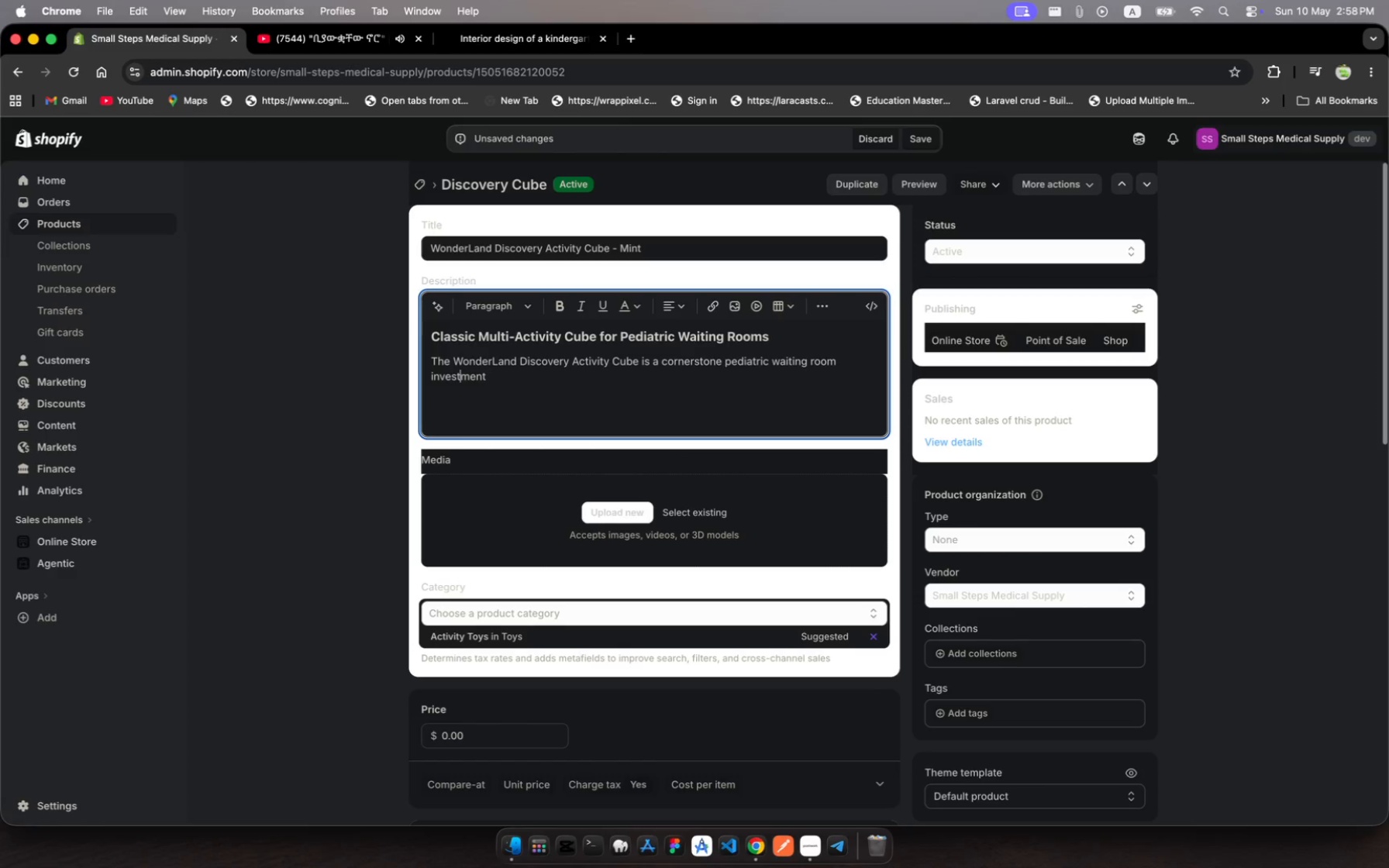 
key(Backspace)
 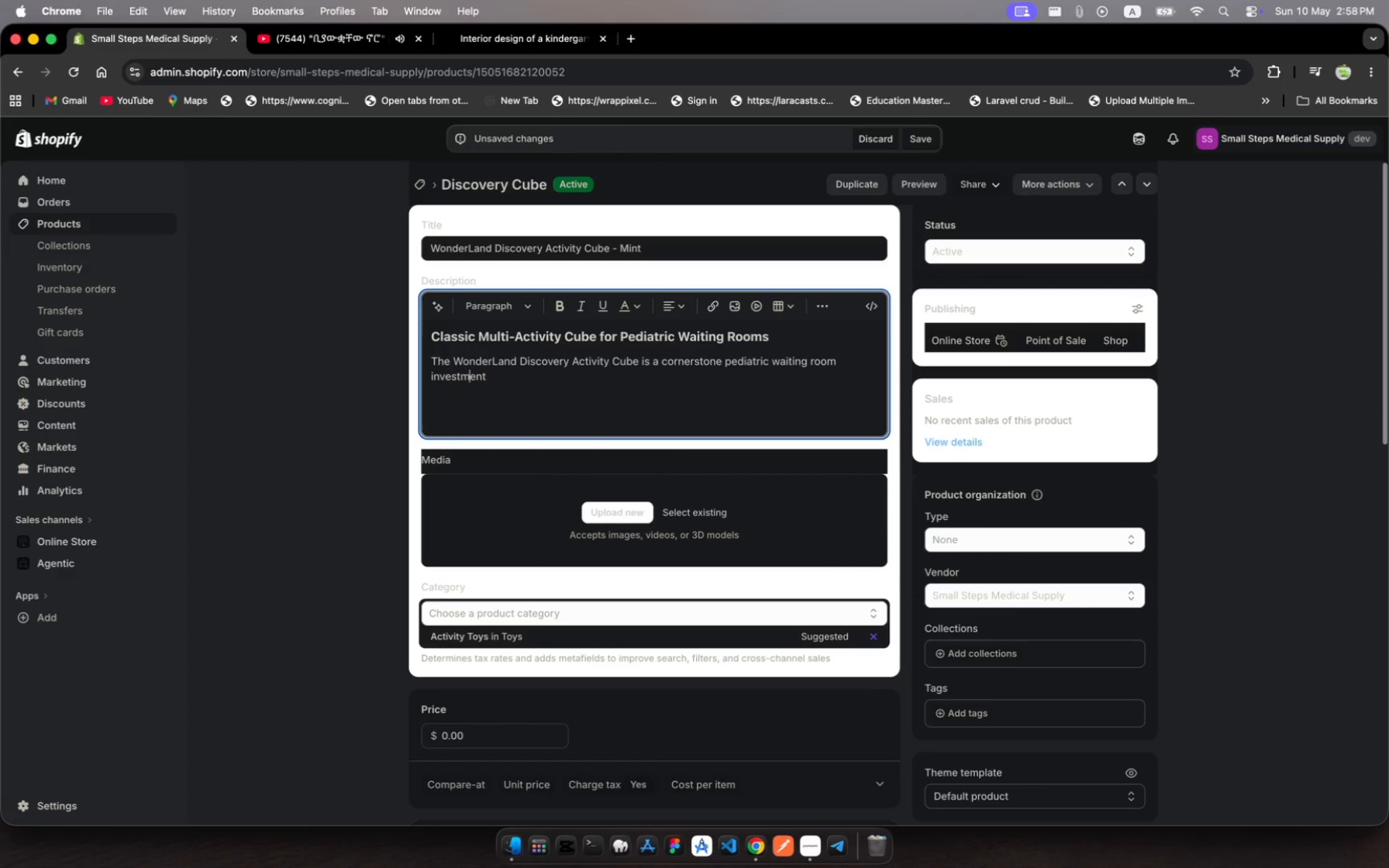 
hold_key(key=ArrowRight, duration=1.21)
 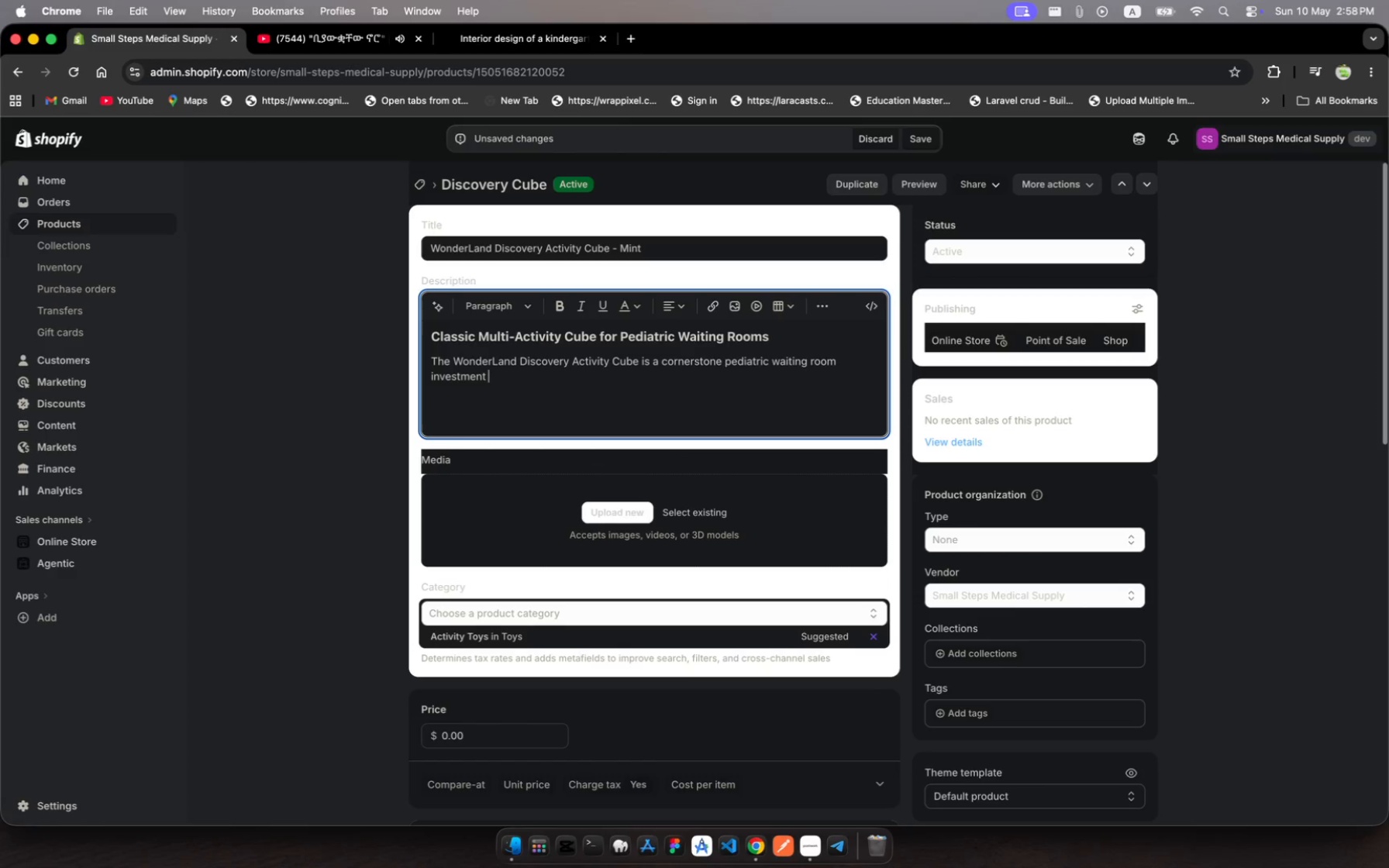 
wait(6.5)
 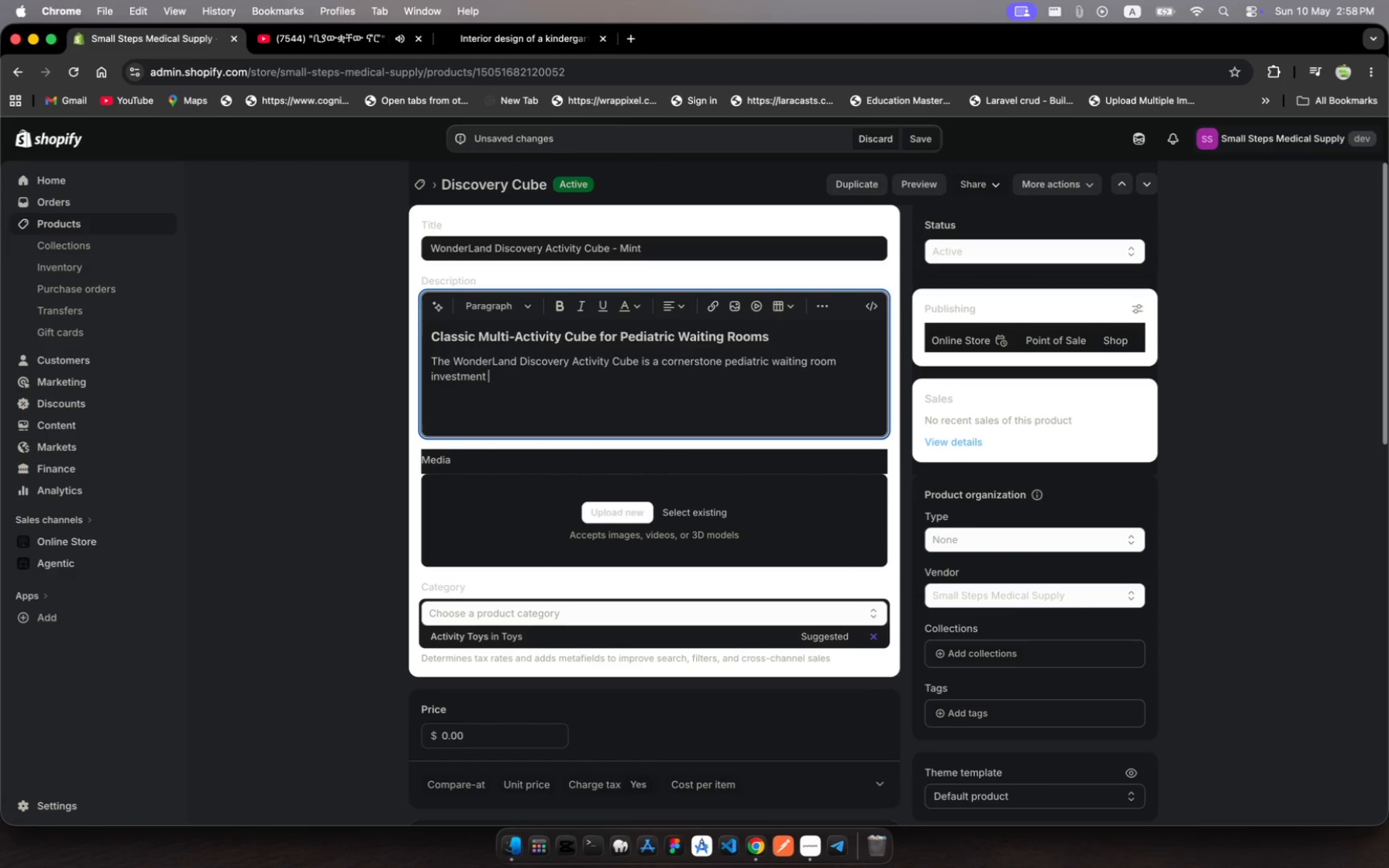 
type(- providig )
 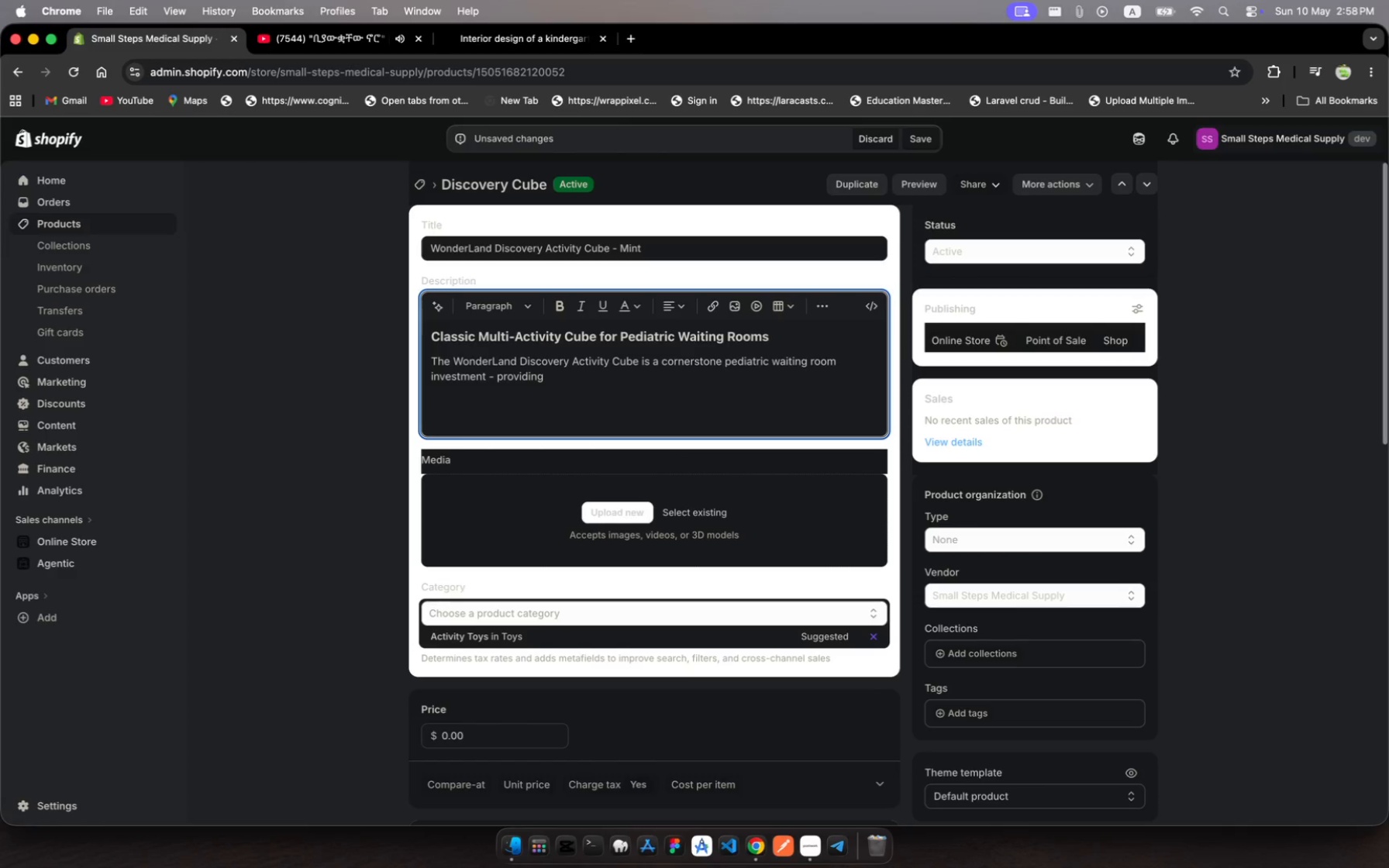 
hold_key(key=N, duration=0.39)
 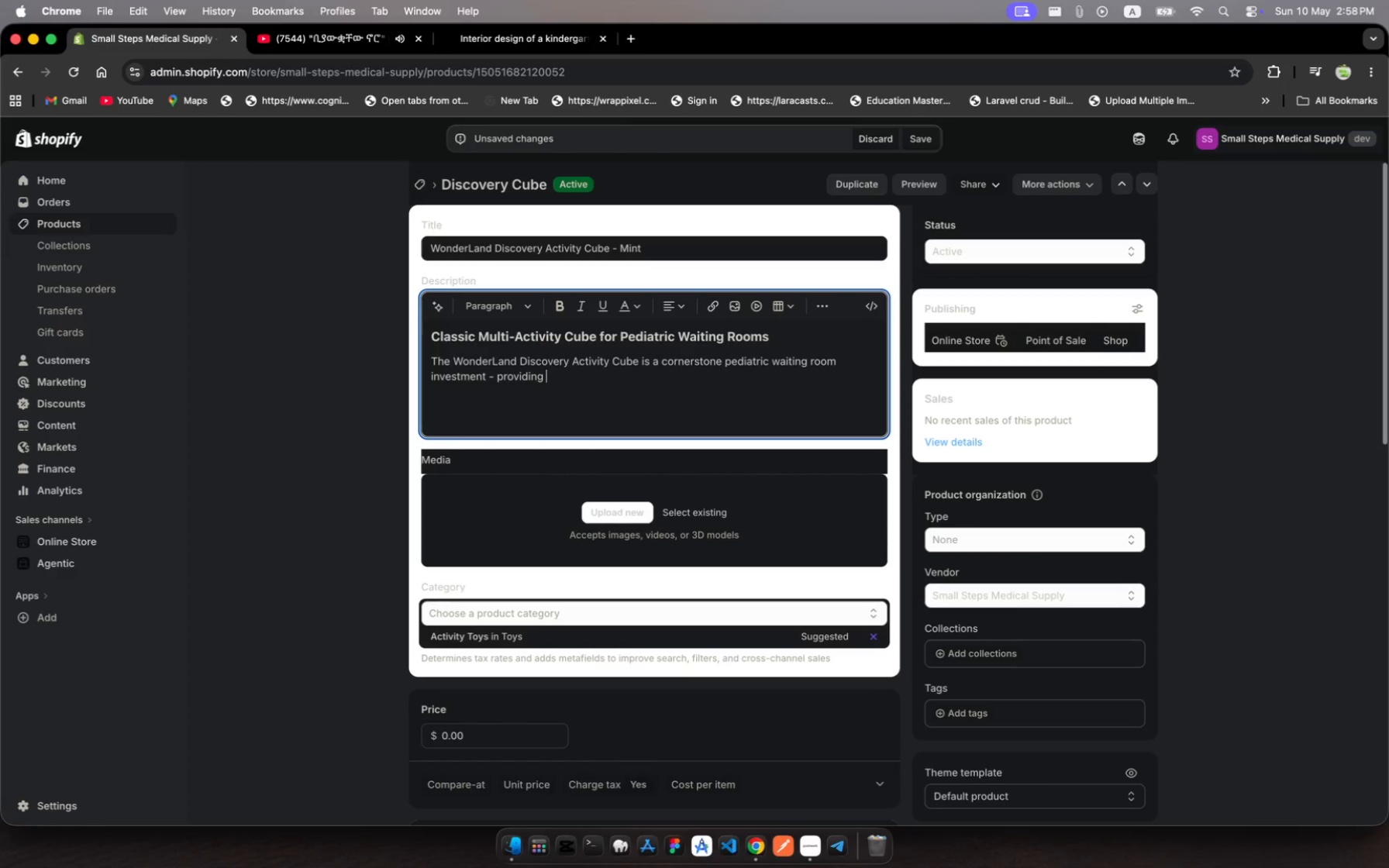 
wait(5.36)
 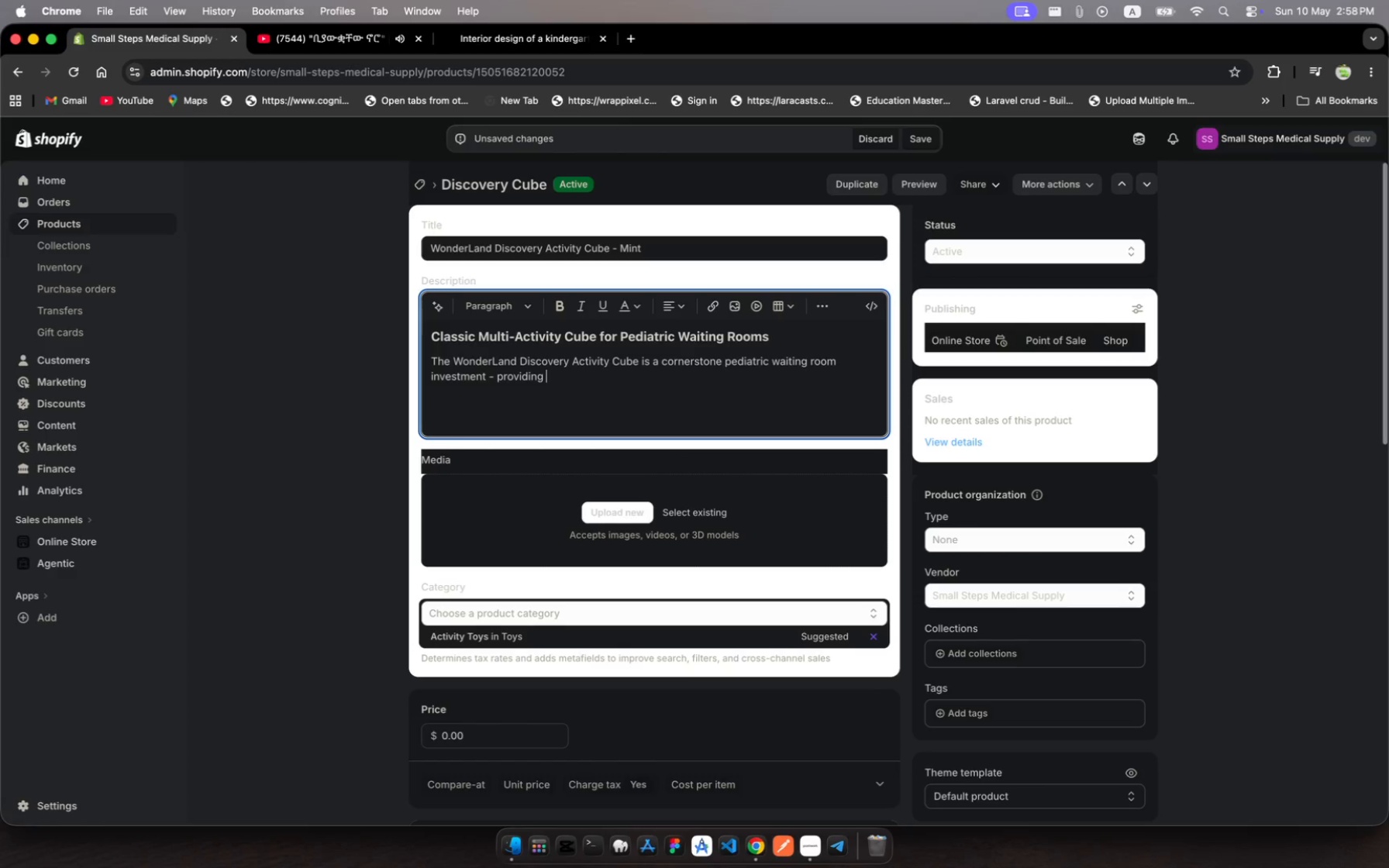 
type(multipe simultaneos )
 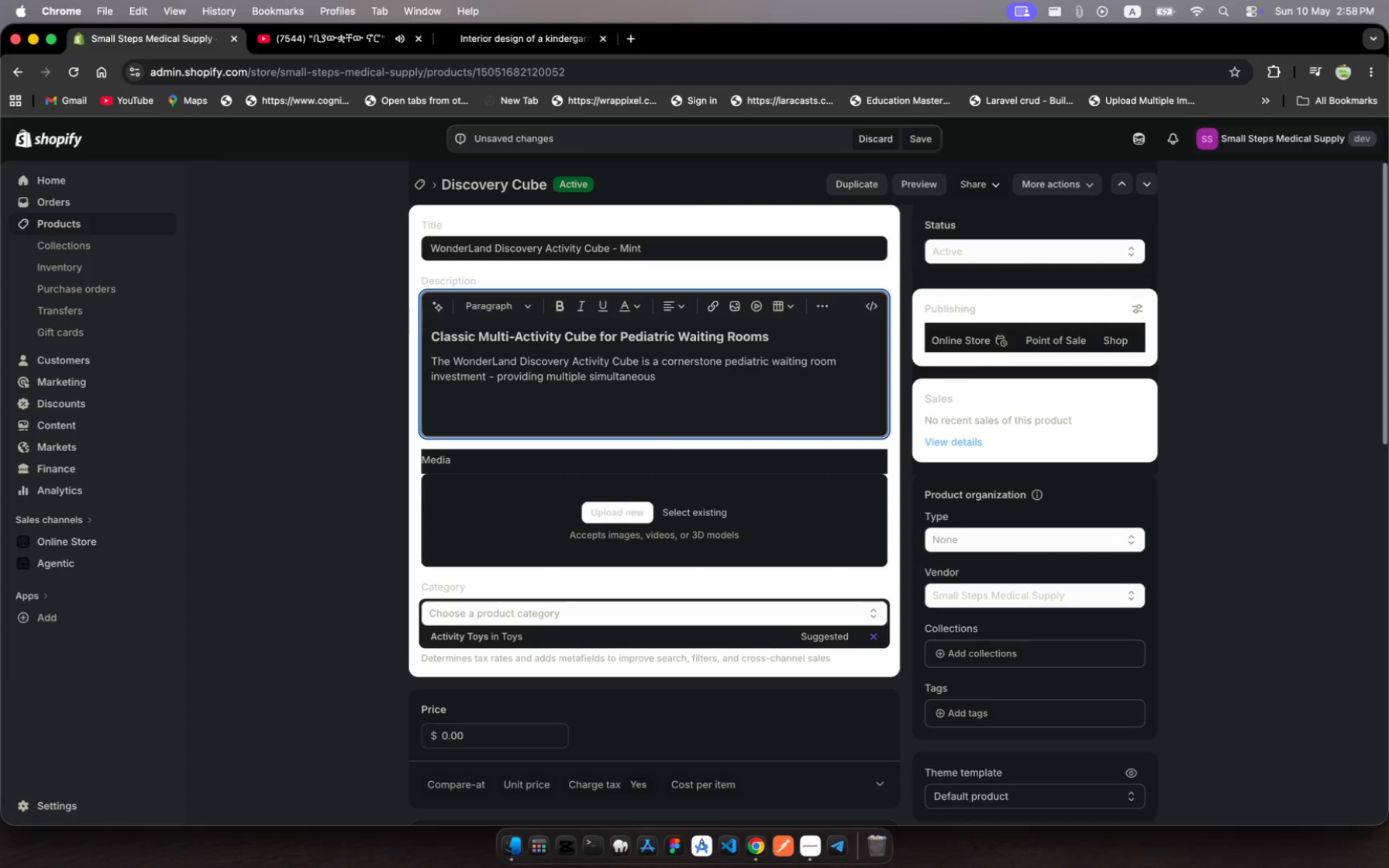 
type(play activities )
 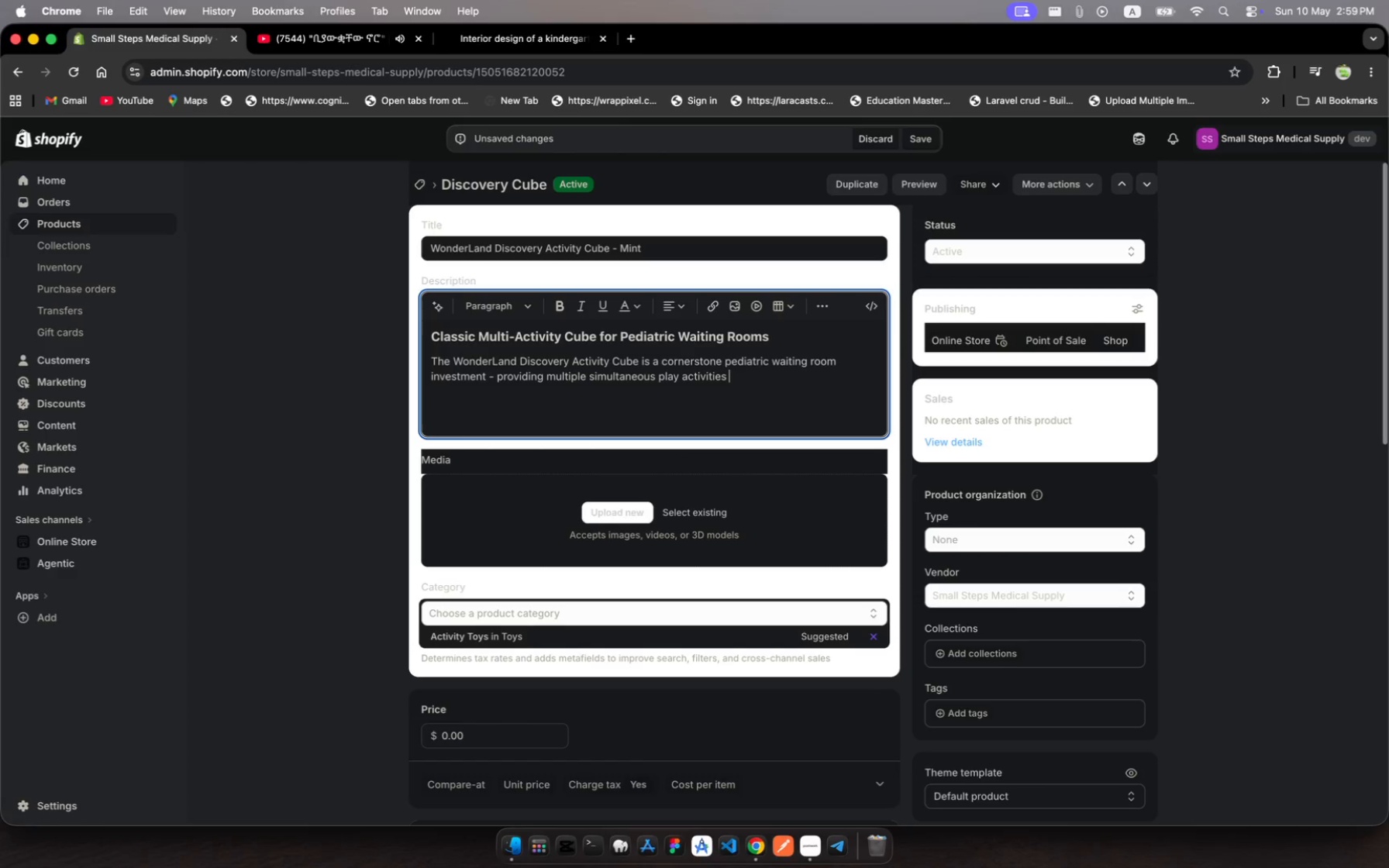 
wait(5.52)
 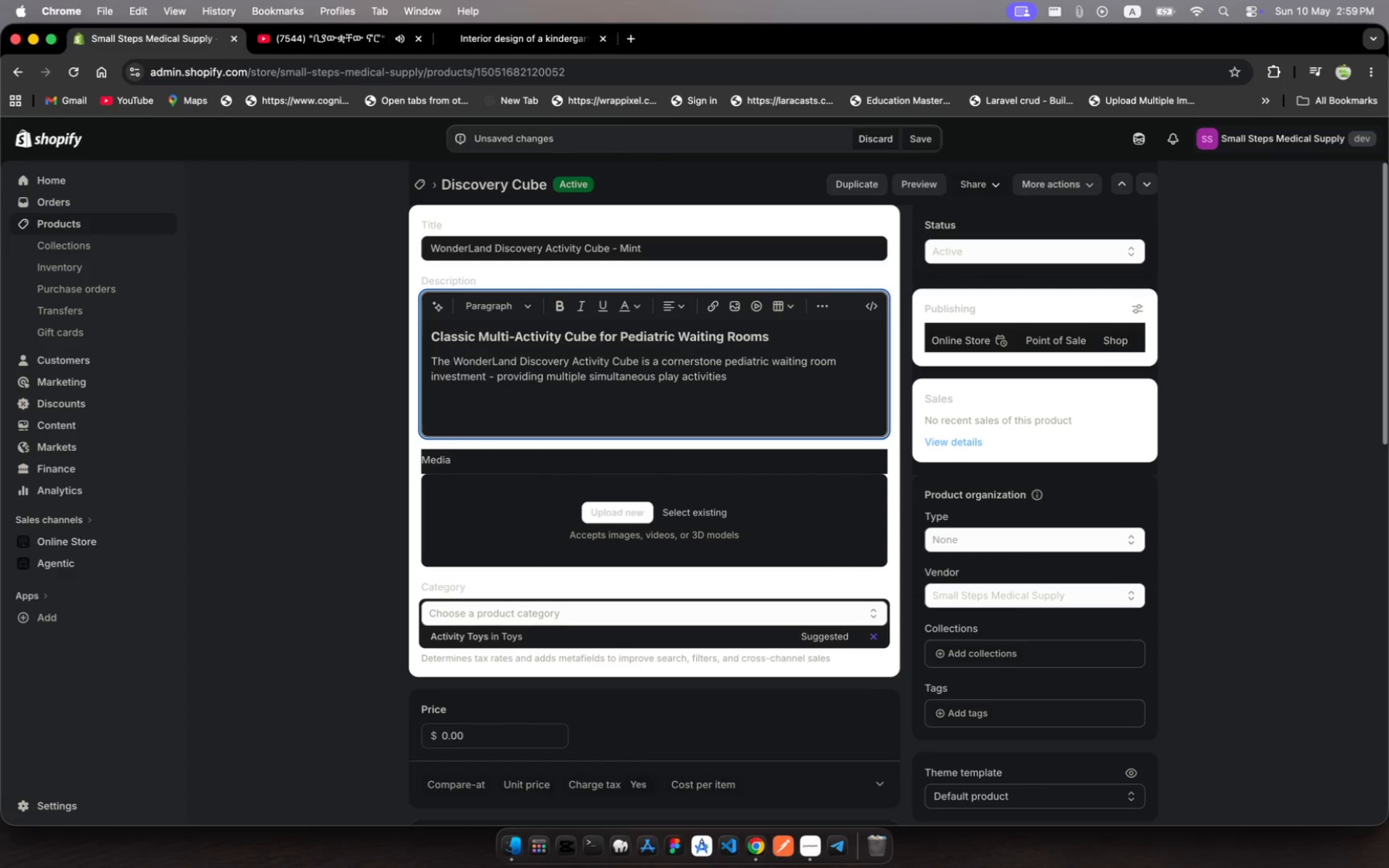 
type(across)
 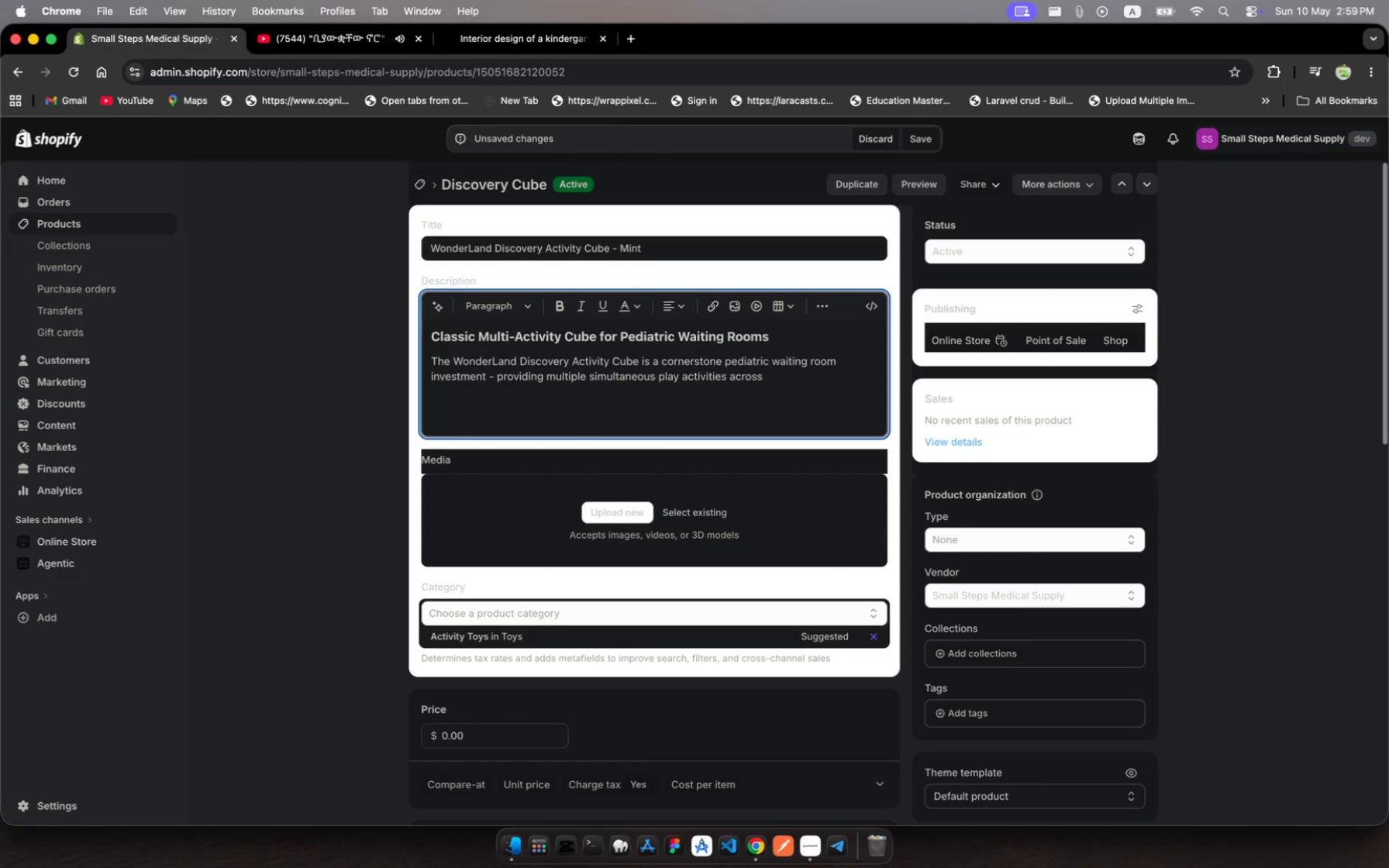 
type( all five sides )
 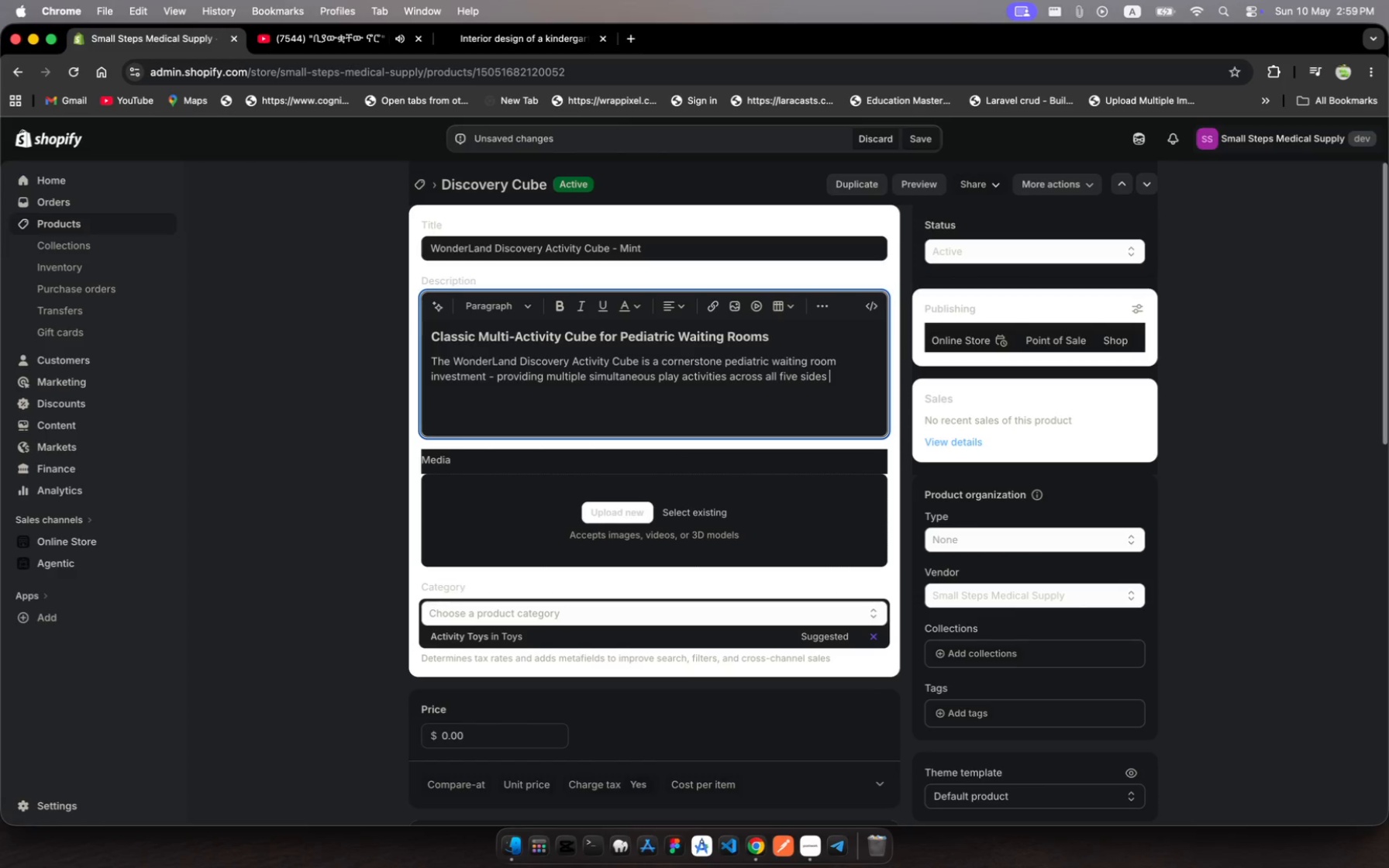 
wait(9.97)
 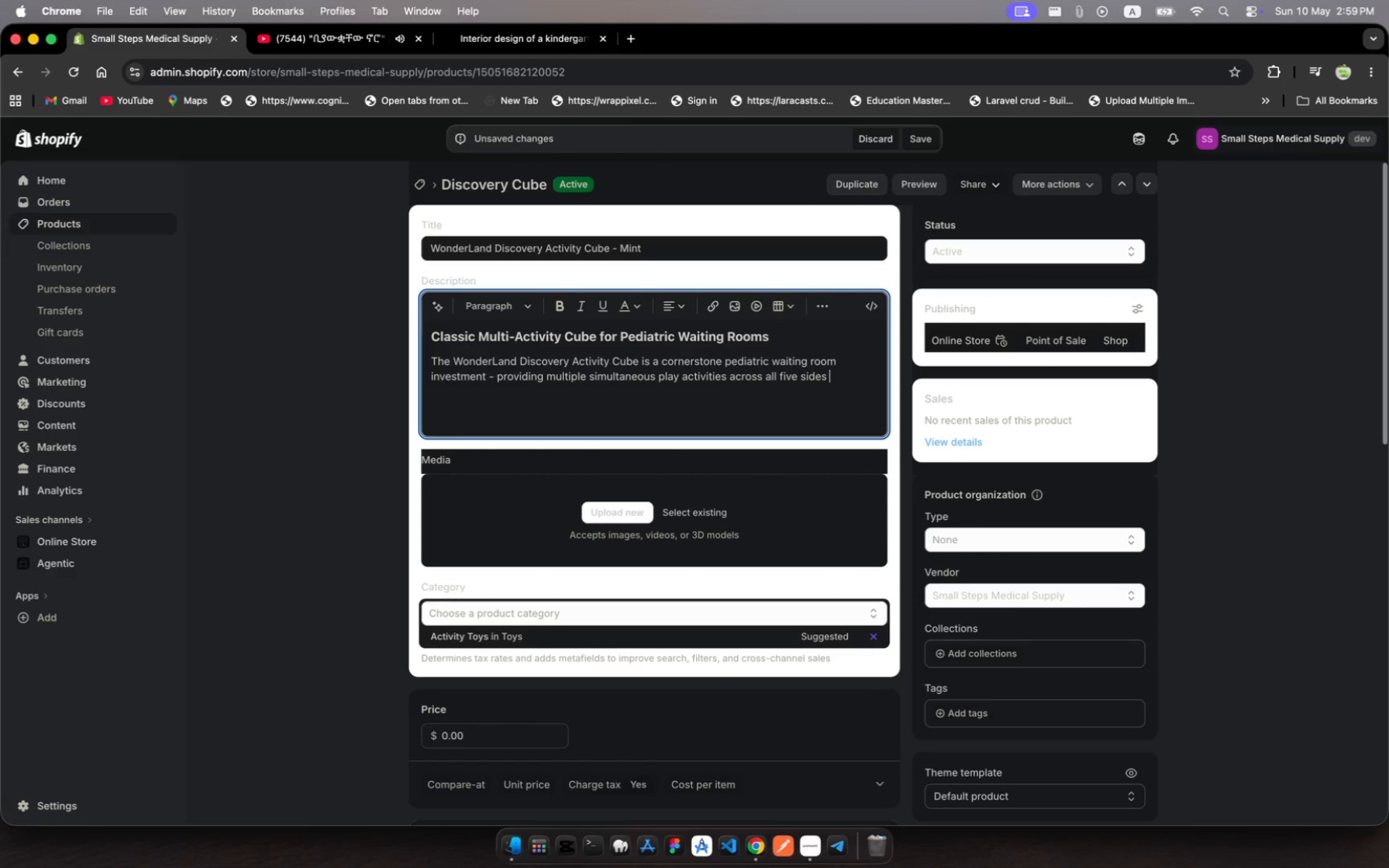 
type(fr childrn )
 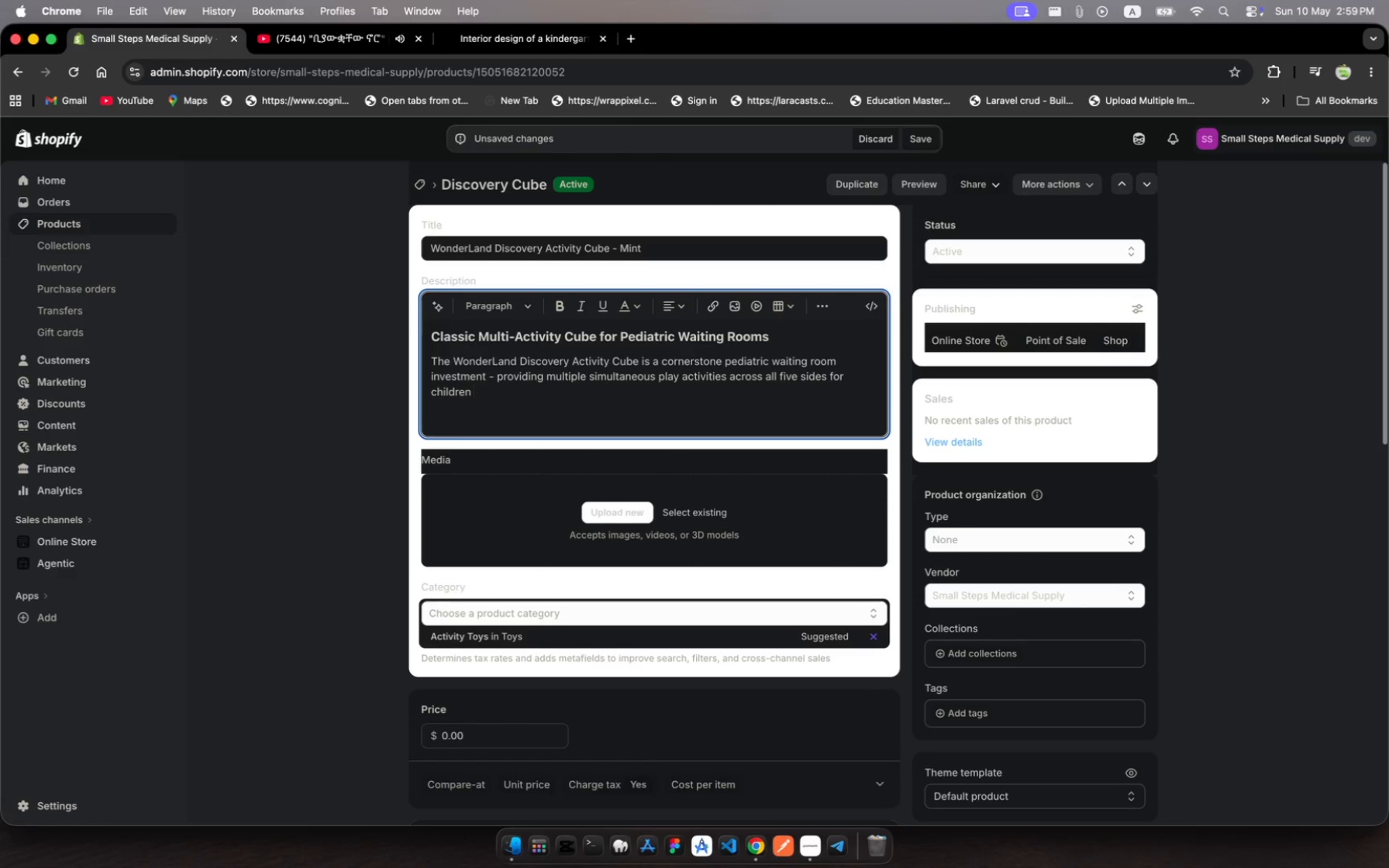 
hold_key(key=O, duration=0.32)
 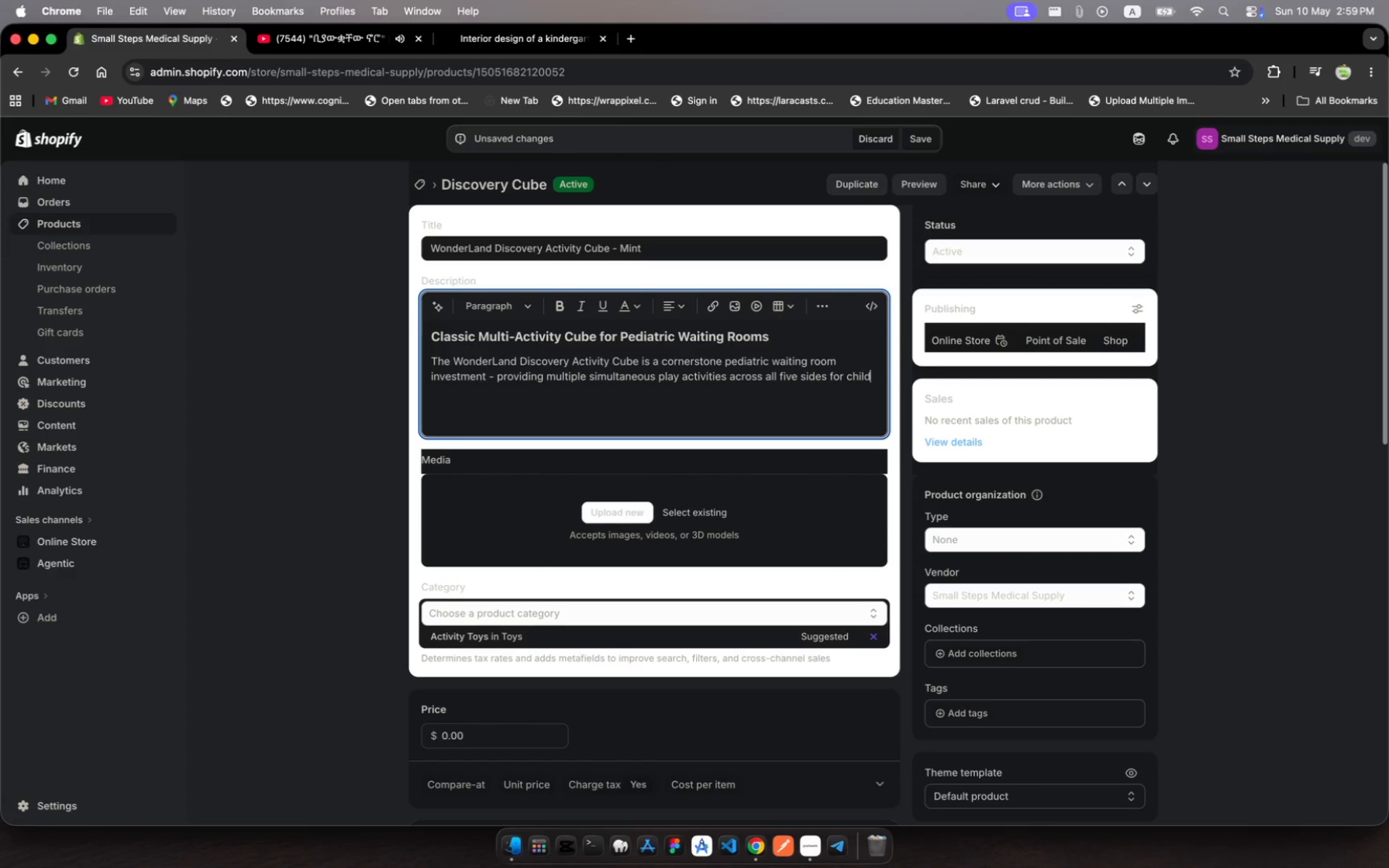 
hold_key(key=E, duration=0.32)
 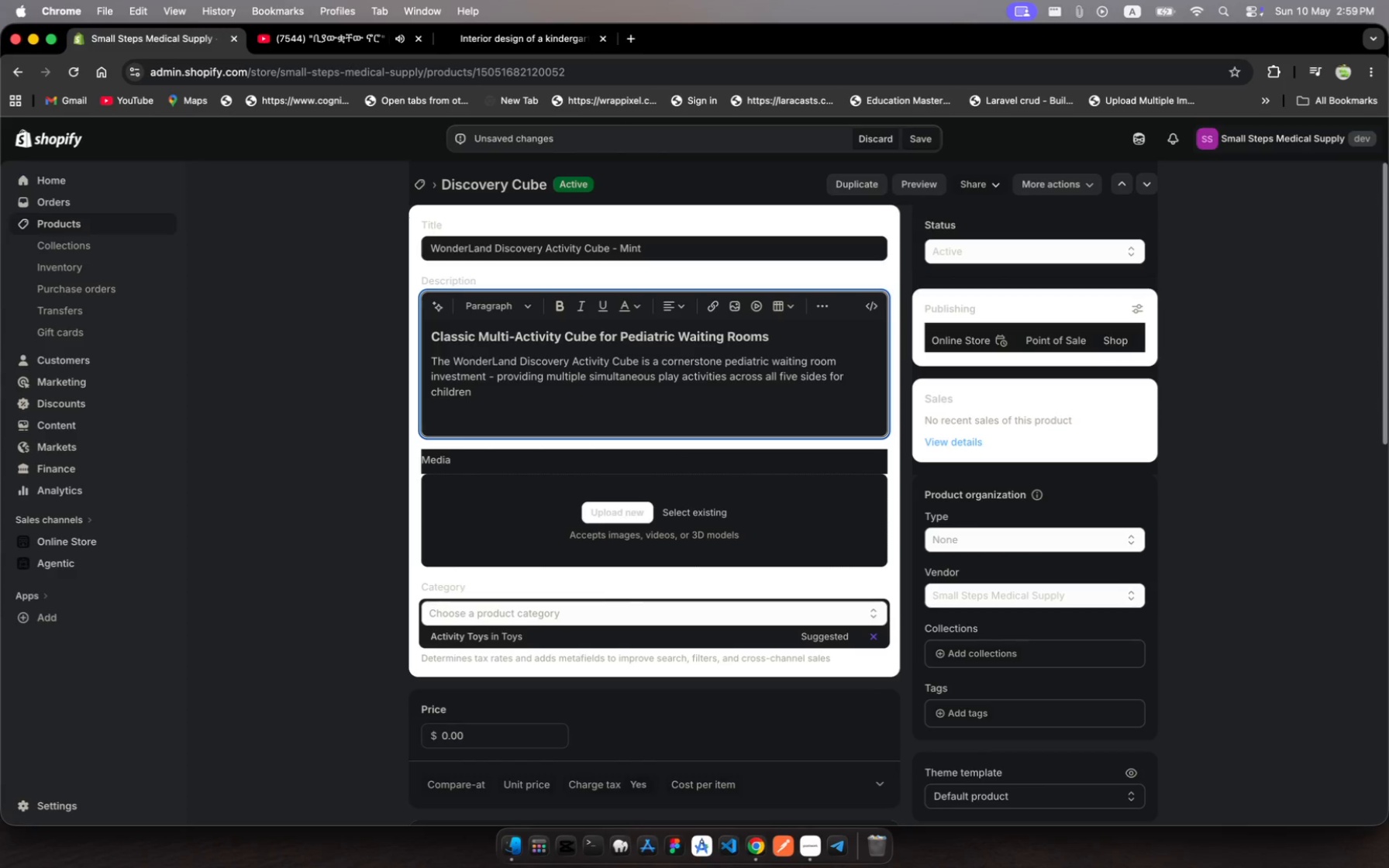 
wait(9.88)
 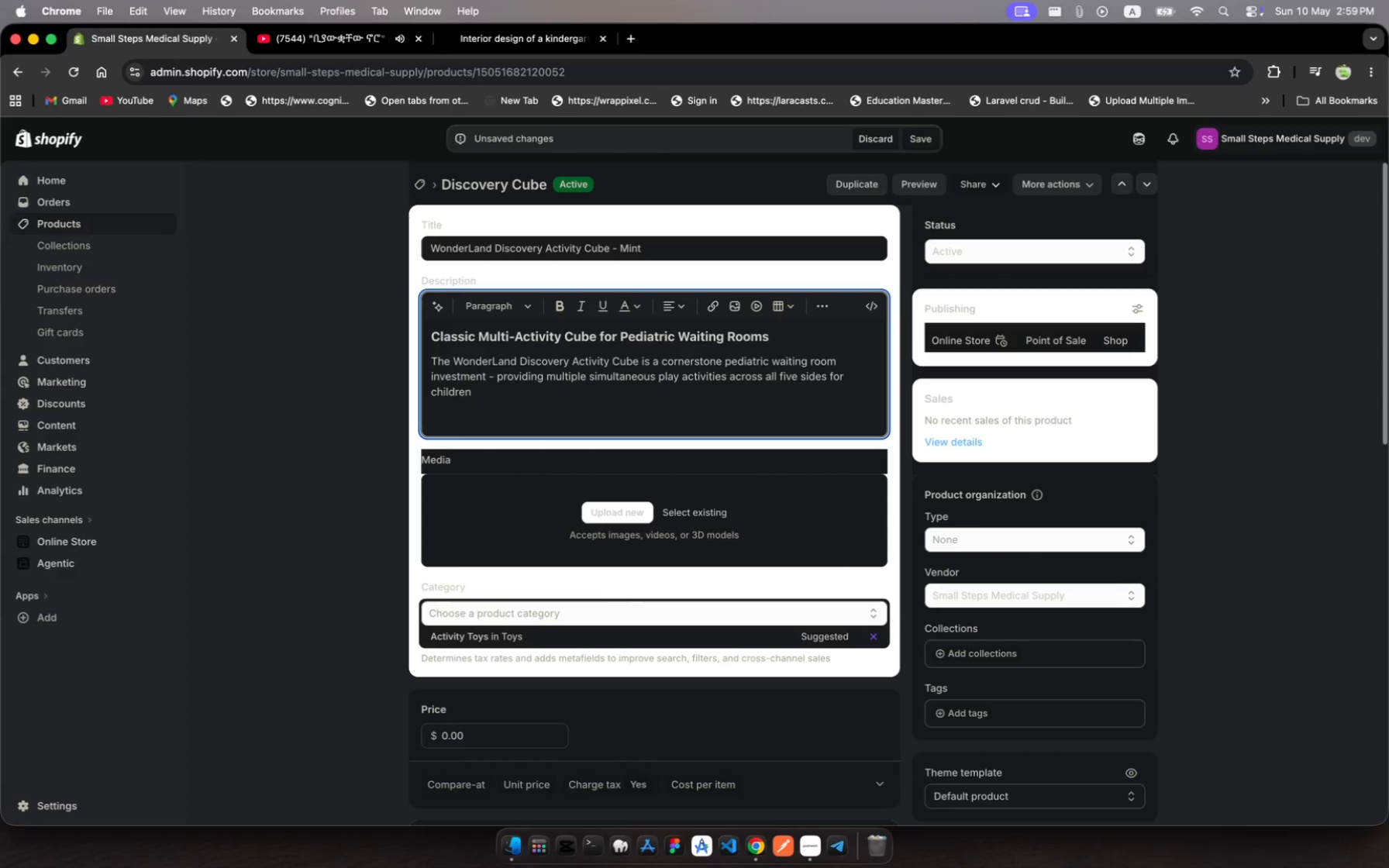 
type(of five )
 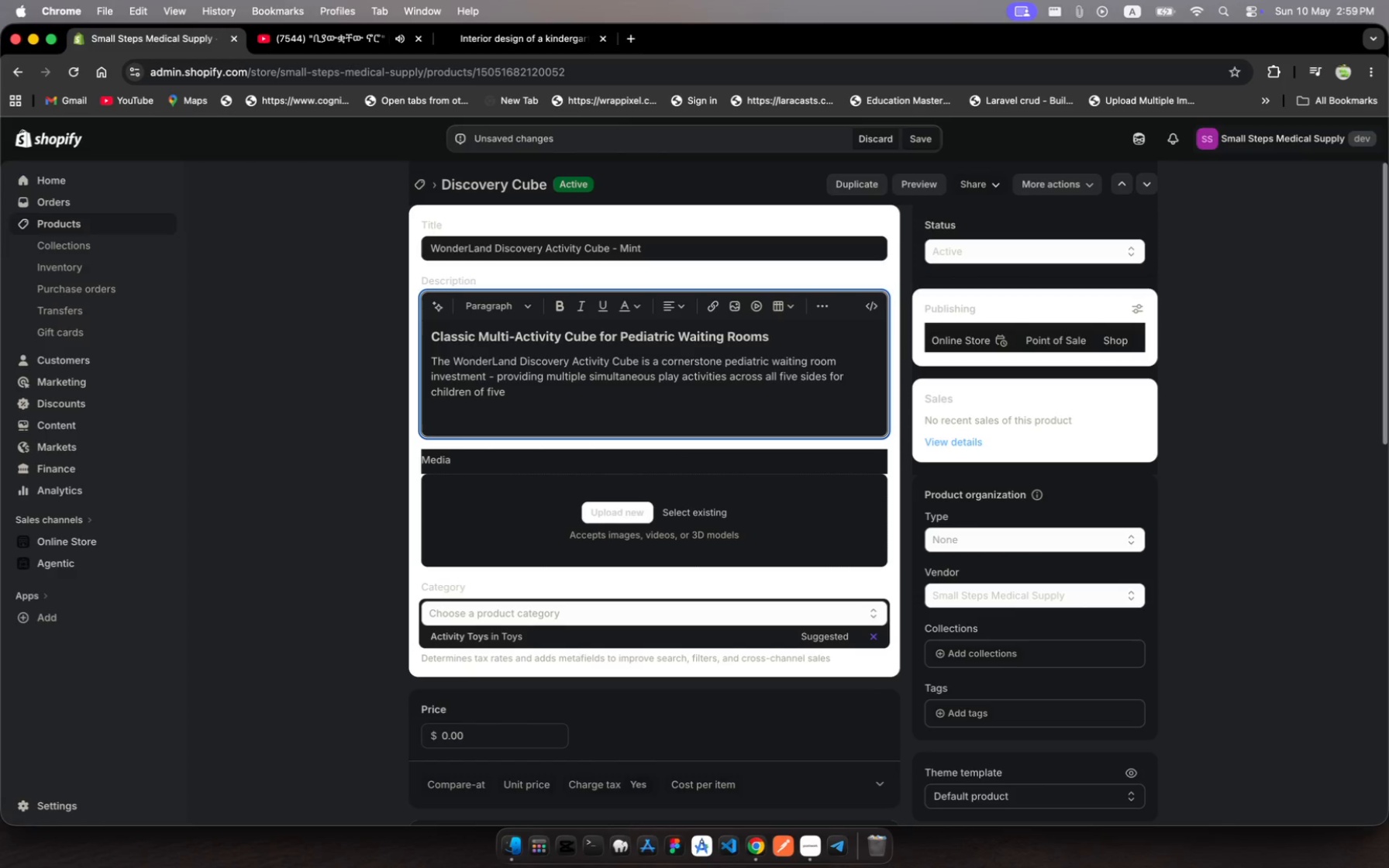 
wait(11.81)
 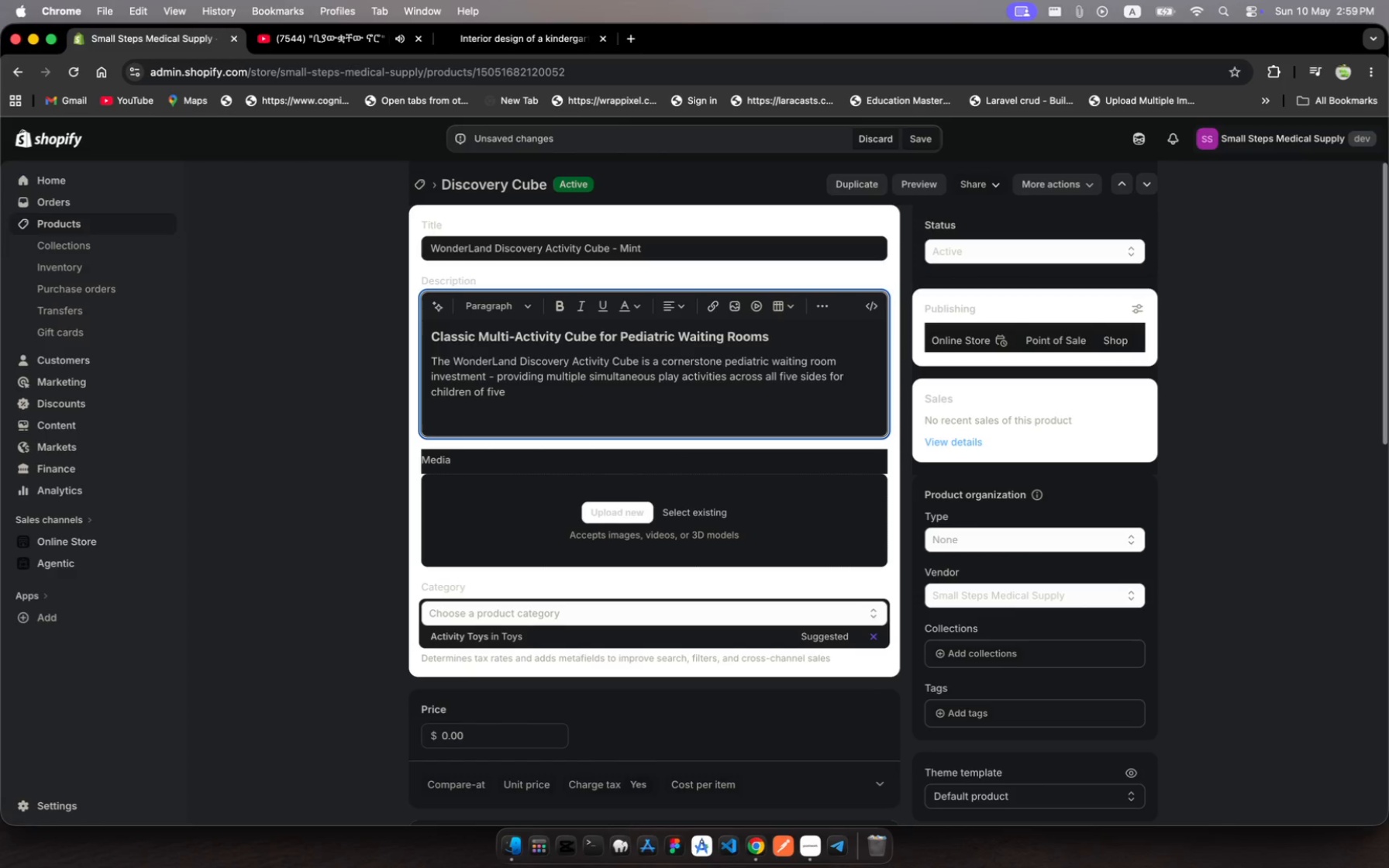 
key(Backspace)
key(Backspace)
key(Backspace)
key(Backspace)
key(Backspace)
type(varyig )
 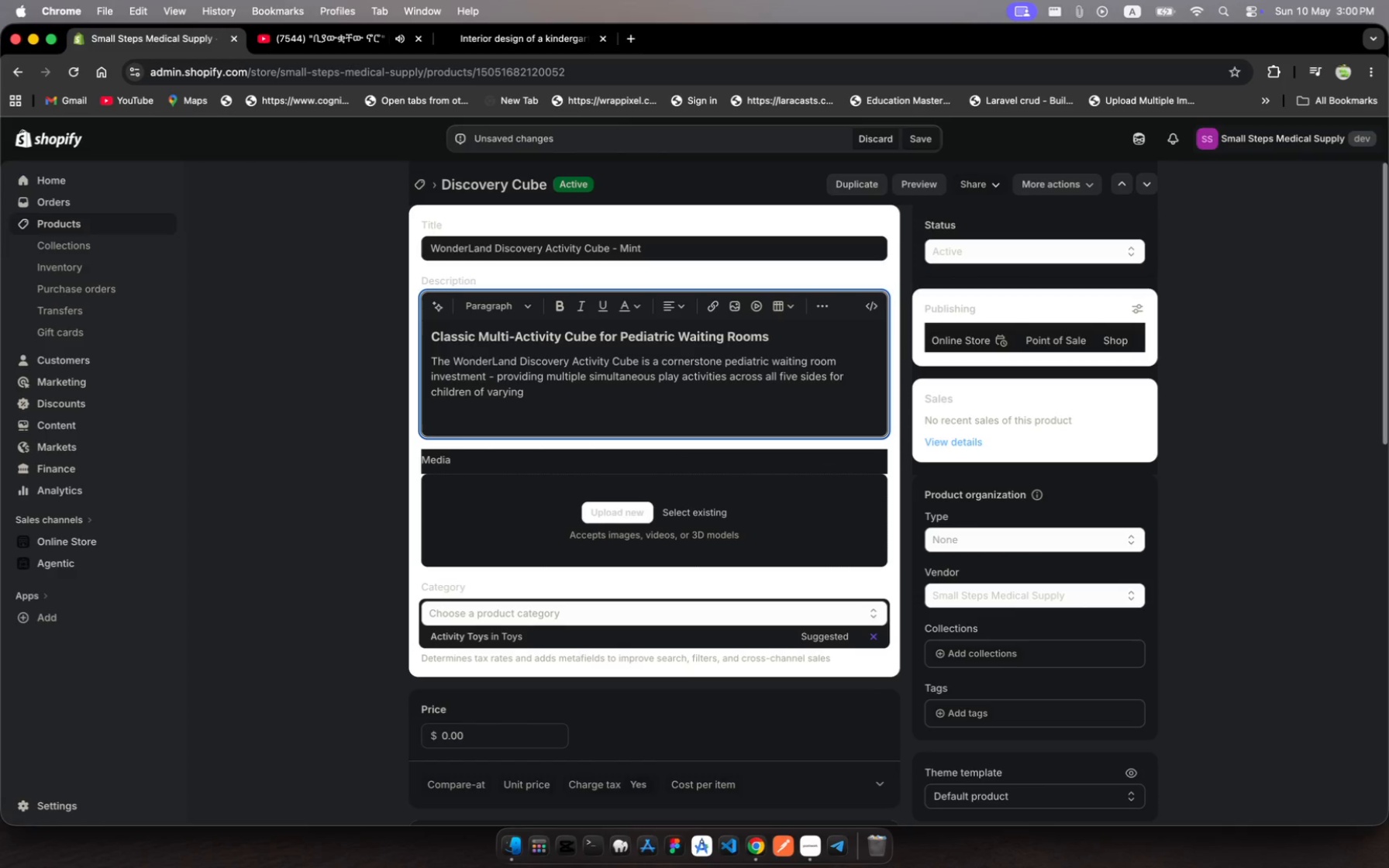 
hold_key(key=N, duration=0.32)
 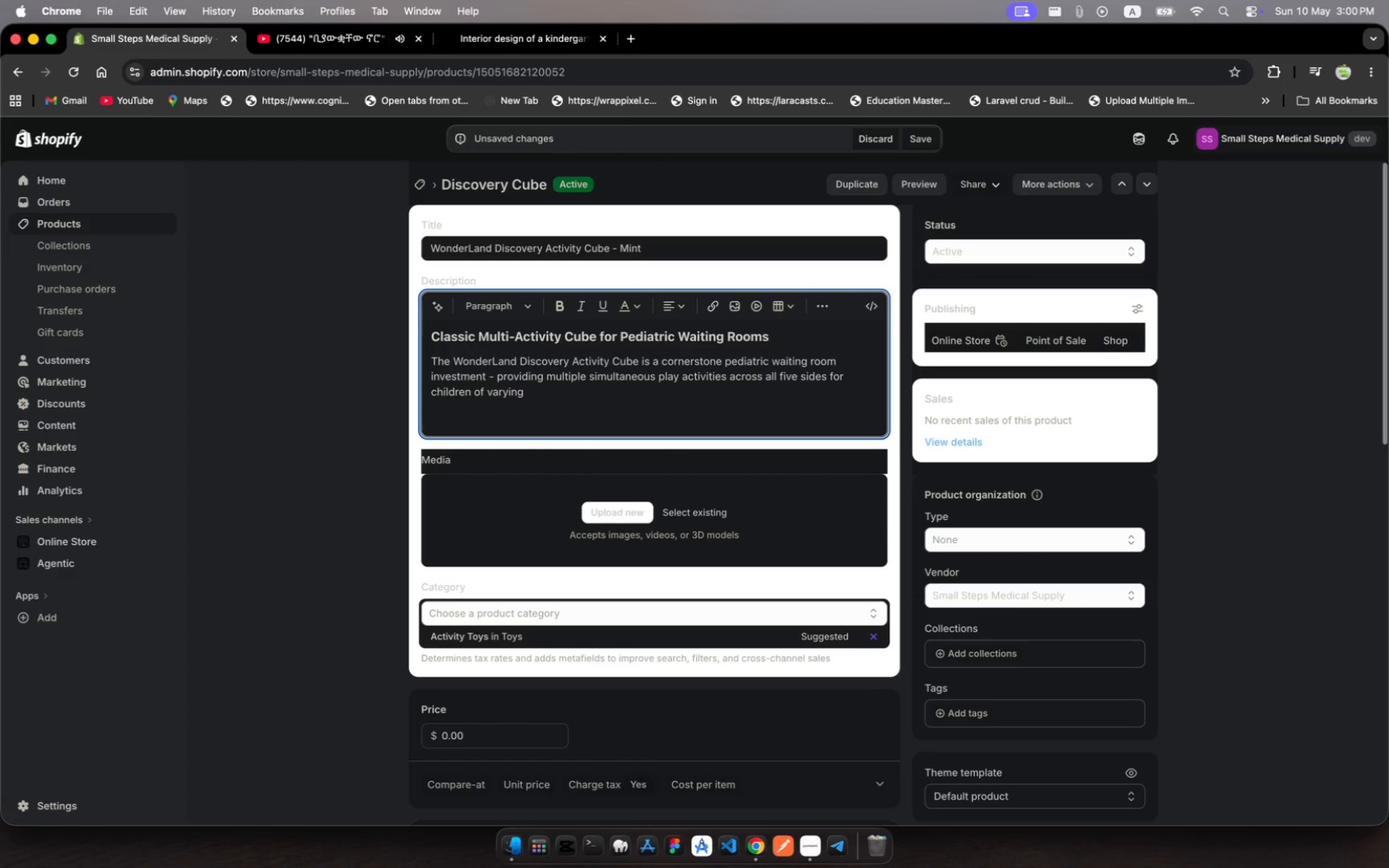 
type(ages ad )
 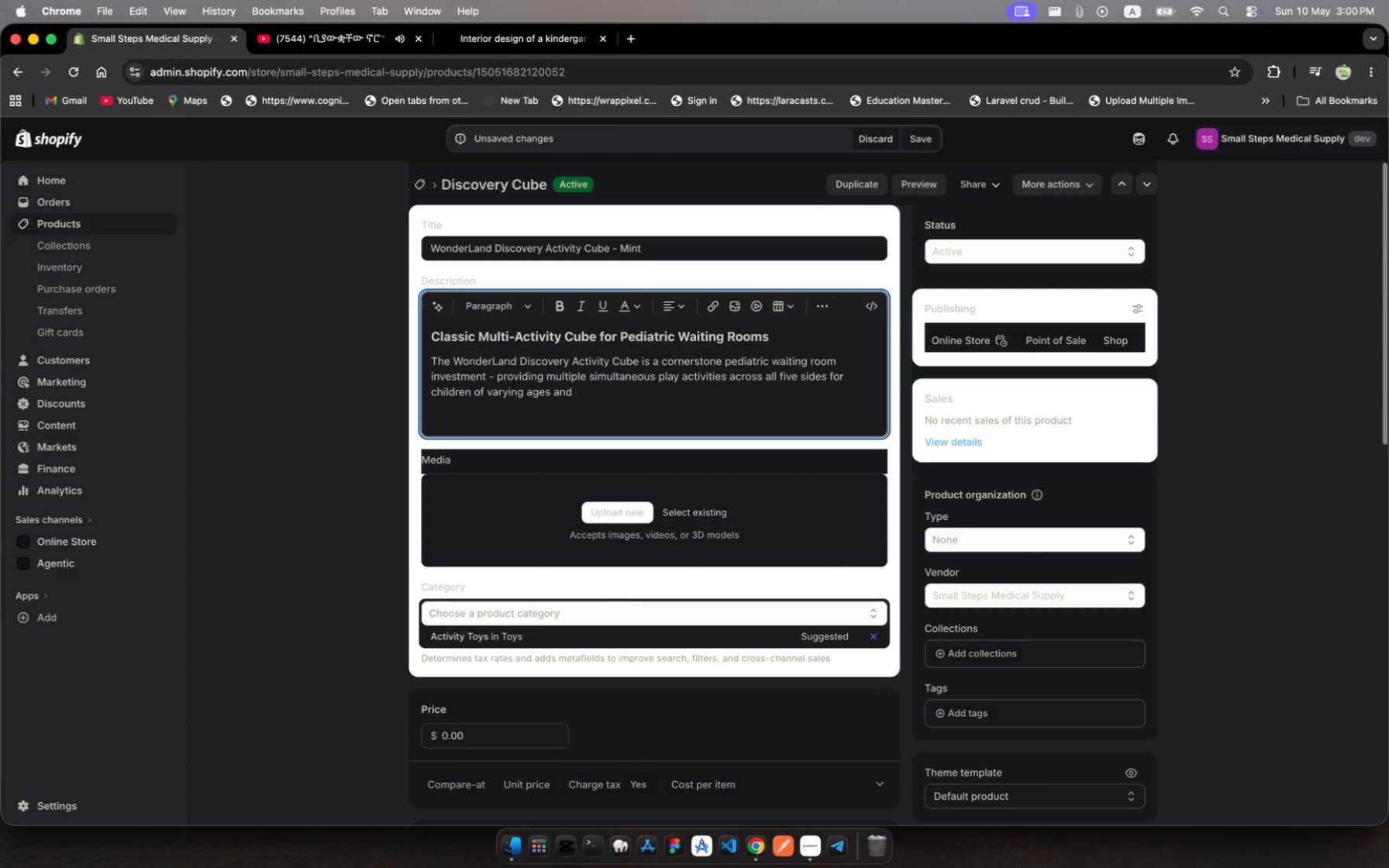 
hold_key(key=N, duration=0.41)
 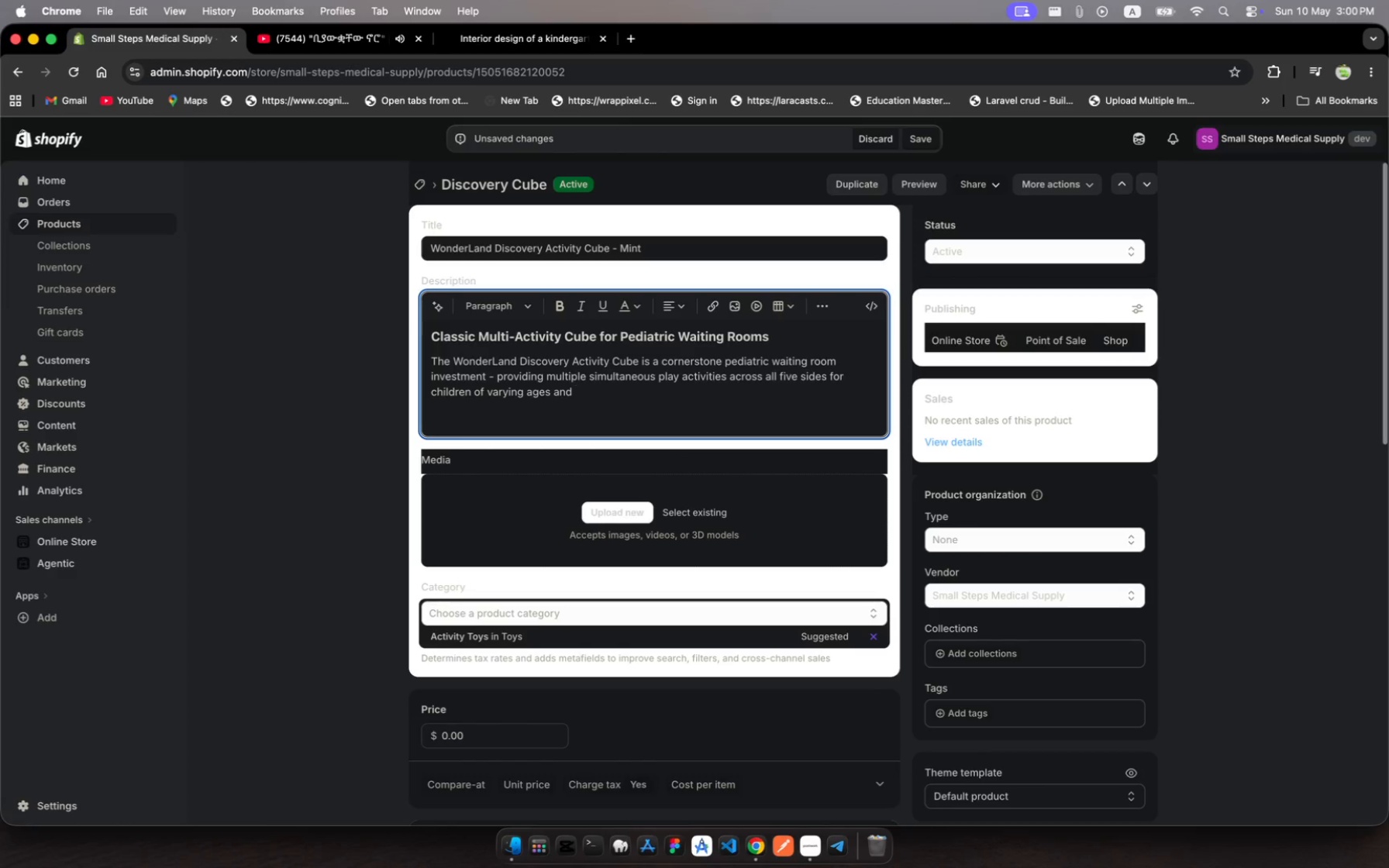 
type(development )
 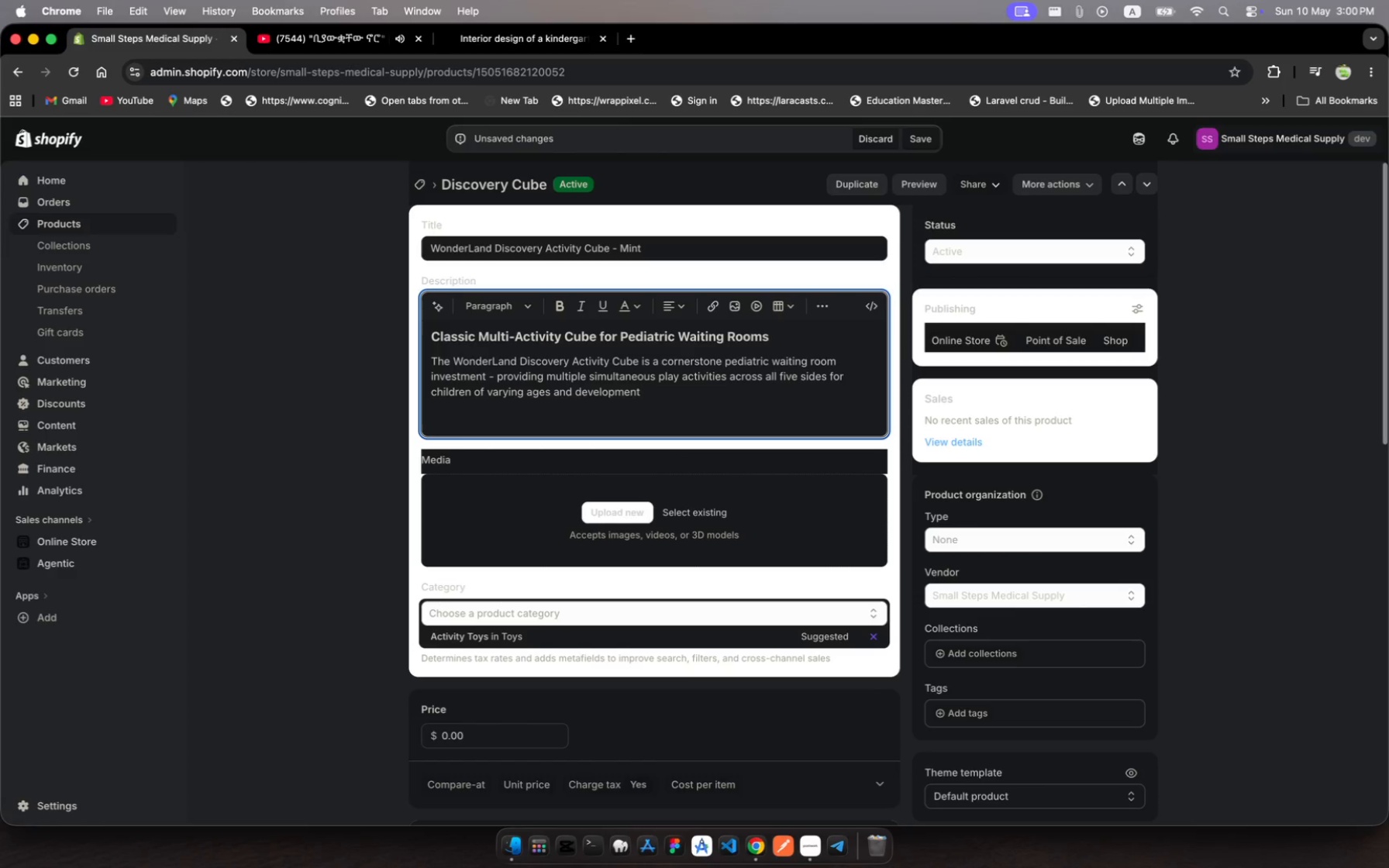 
key(Backspace)
type(al stages )
key(Backspace)
type(. )
 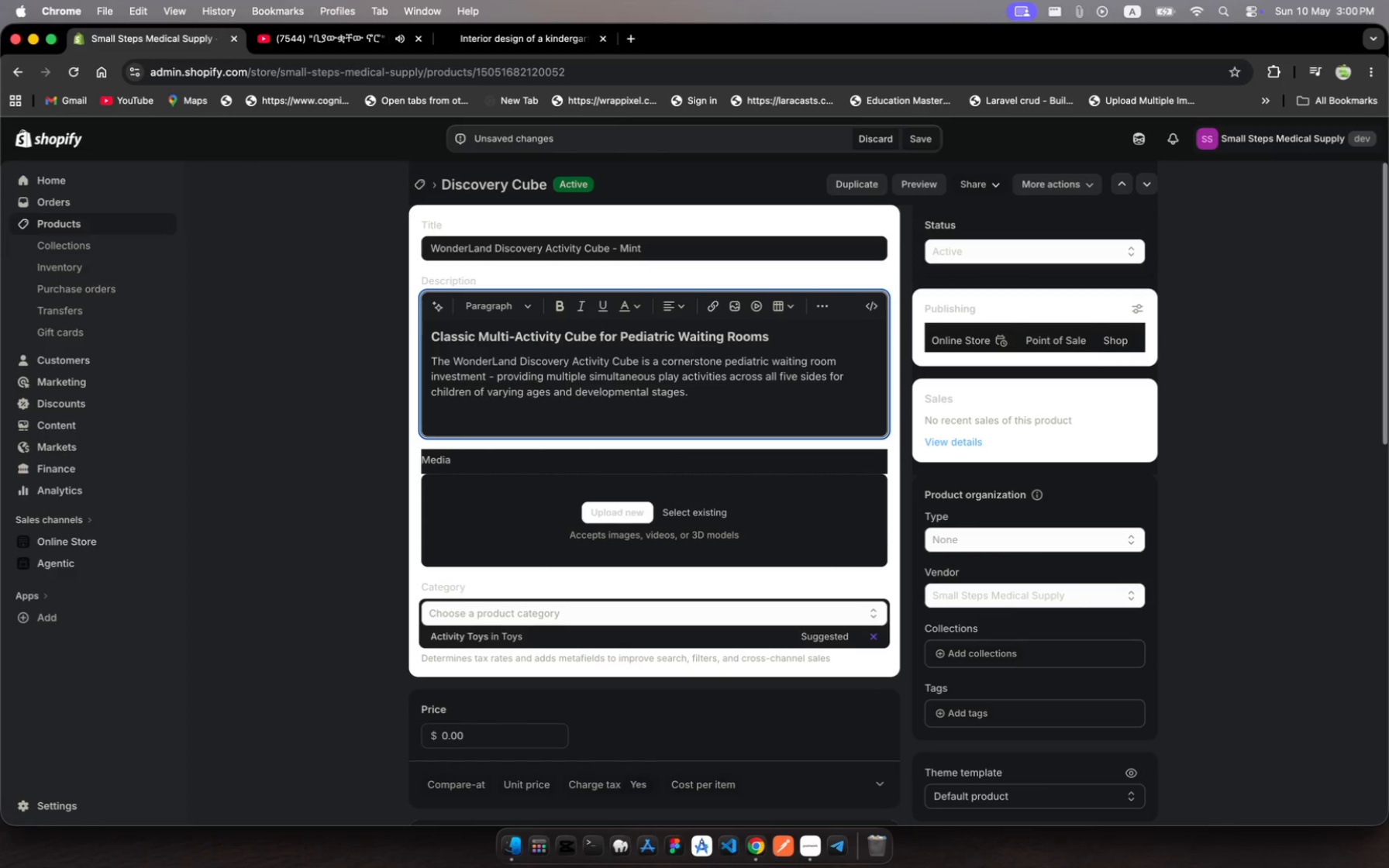 
wait(6.13)
 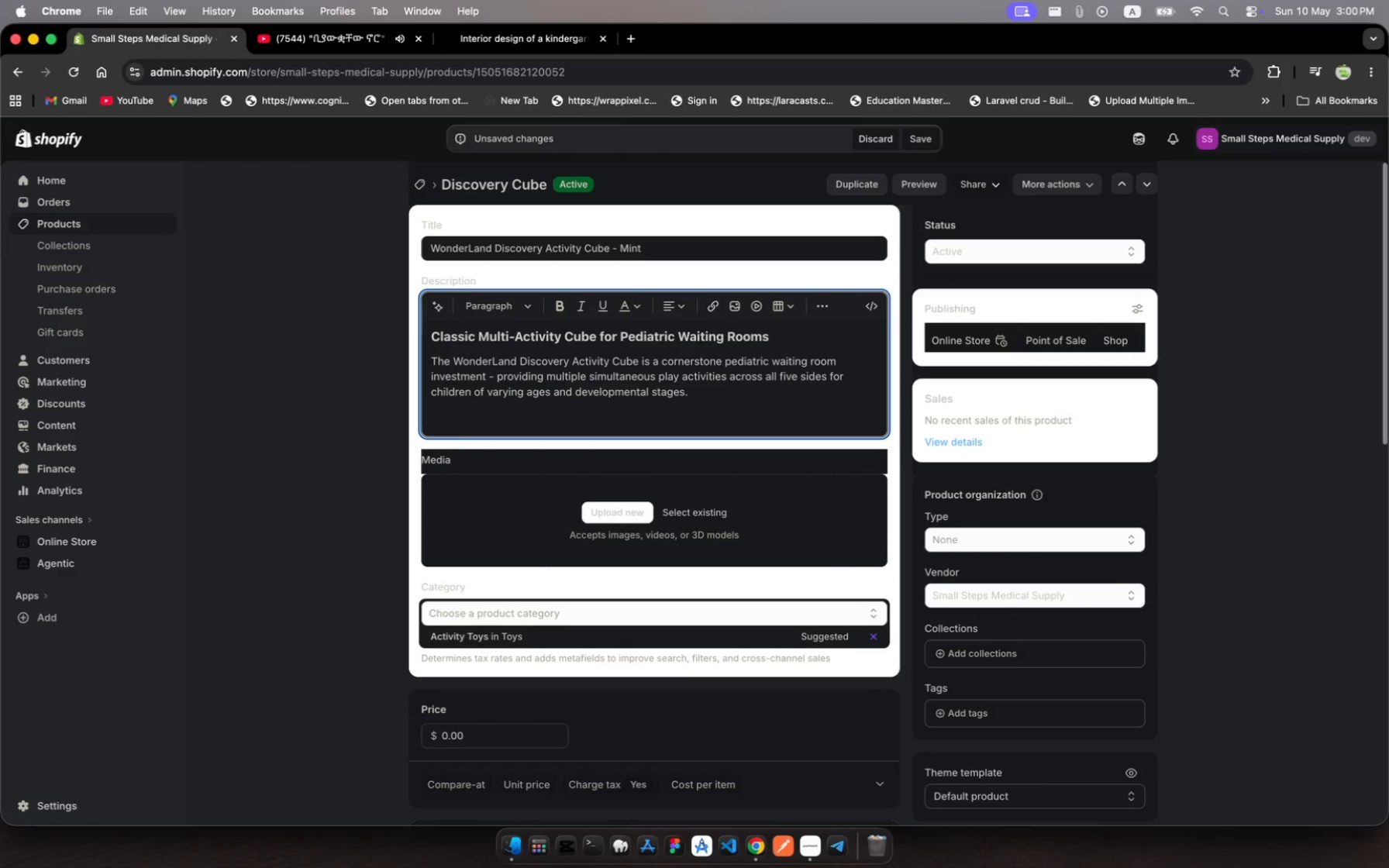 
type(Solid )
 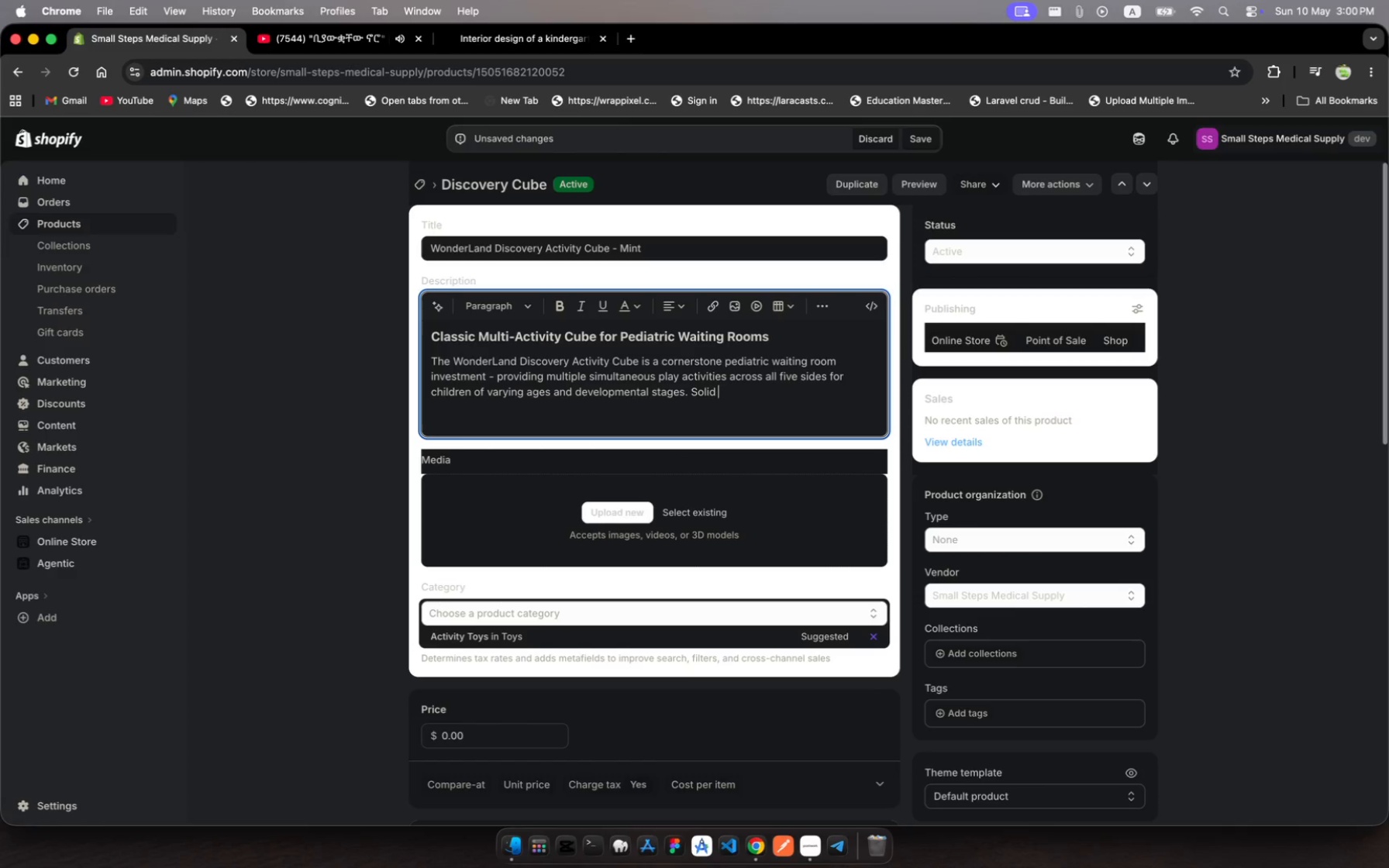 
type(wood constructioin )
 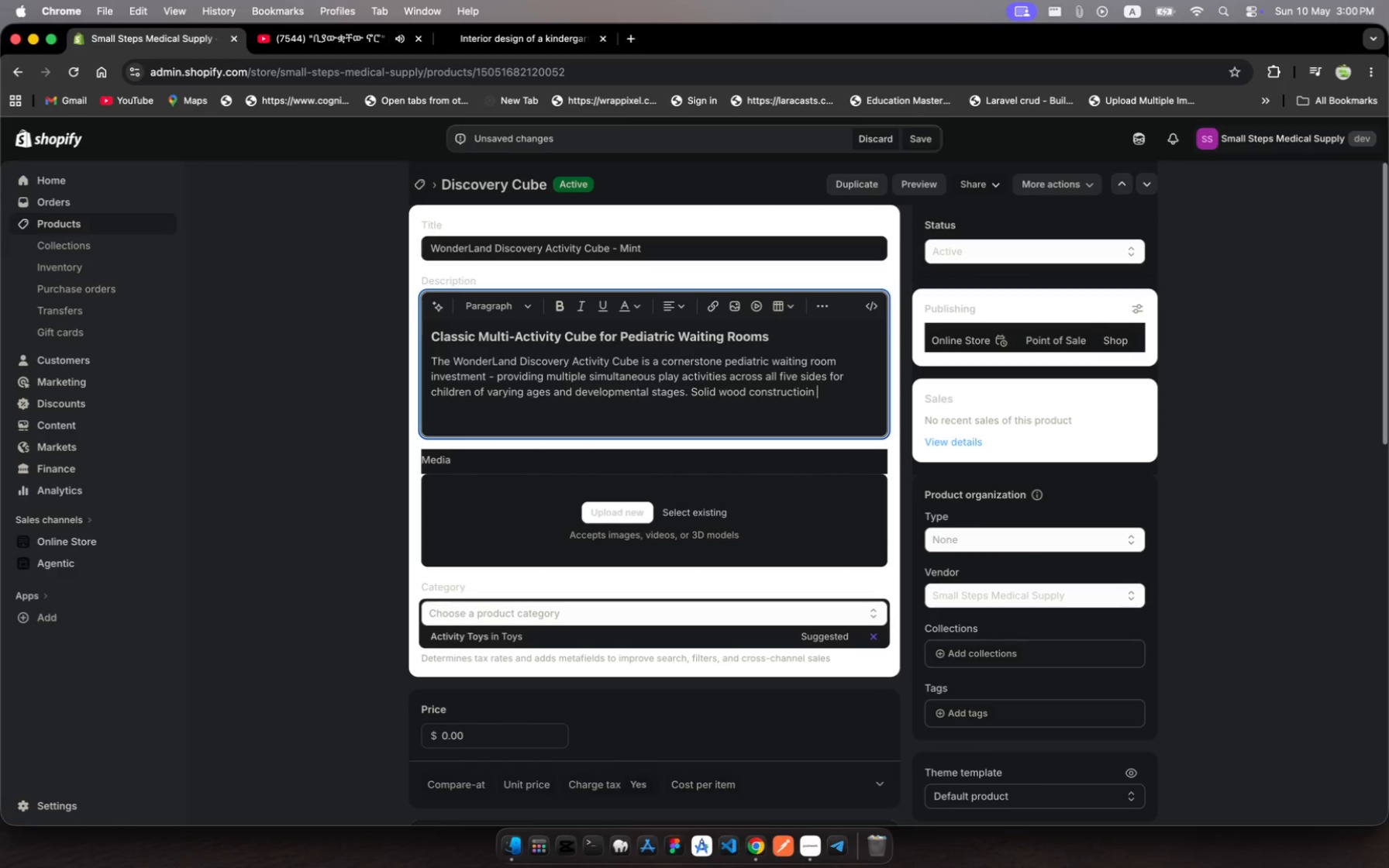 
wait(11.97)
 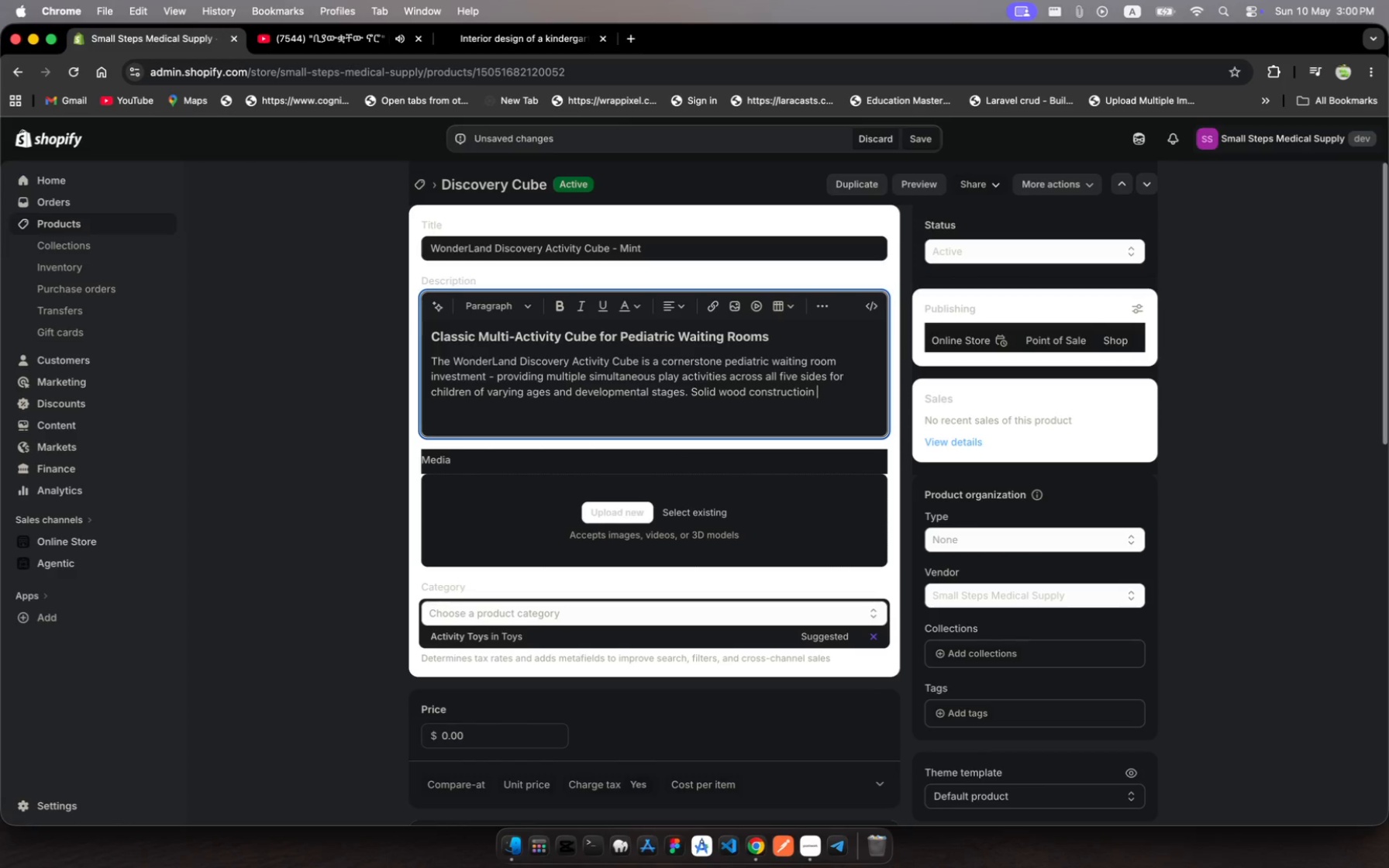 
key(Backspace)
 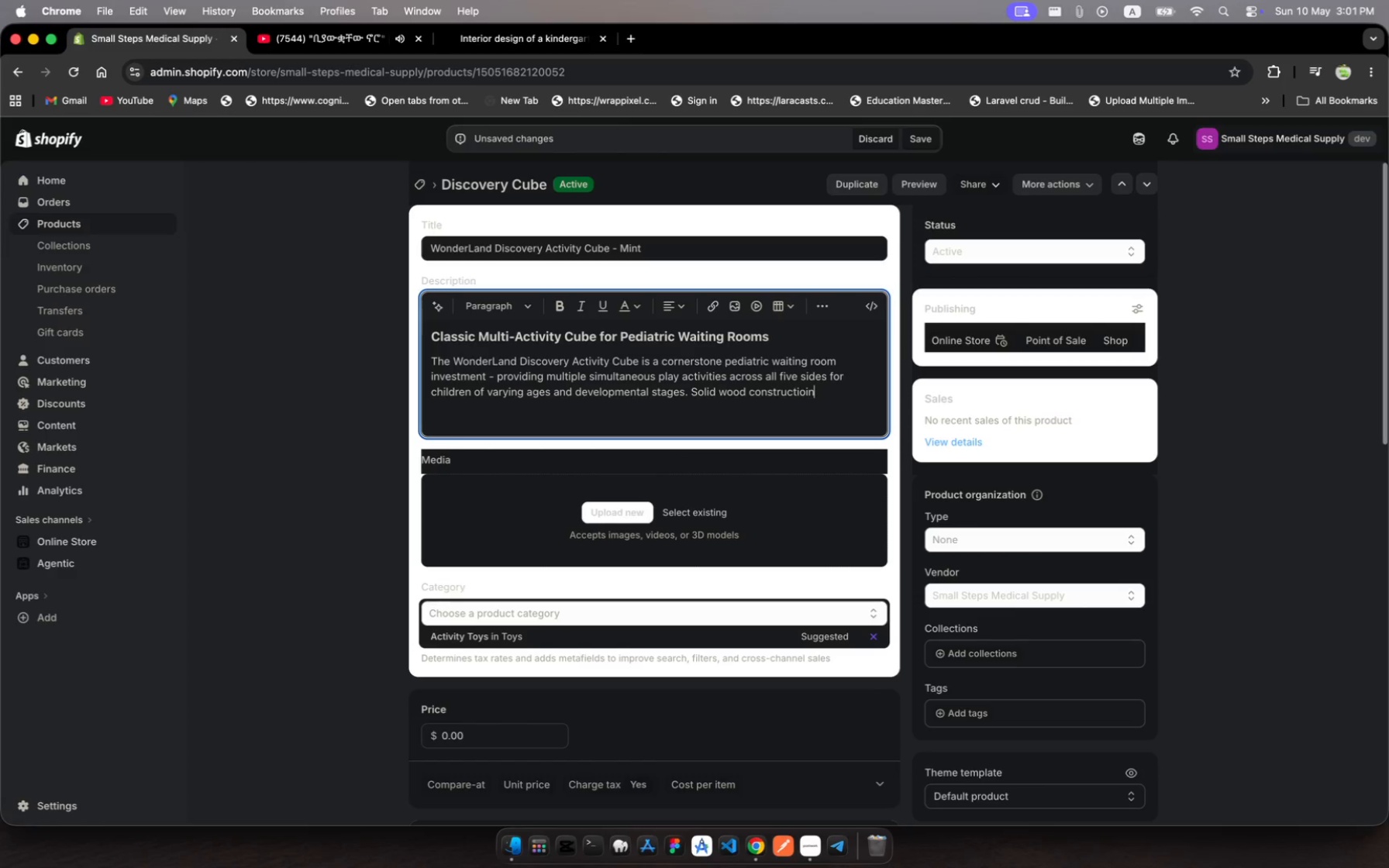 
key(Backspace)
 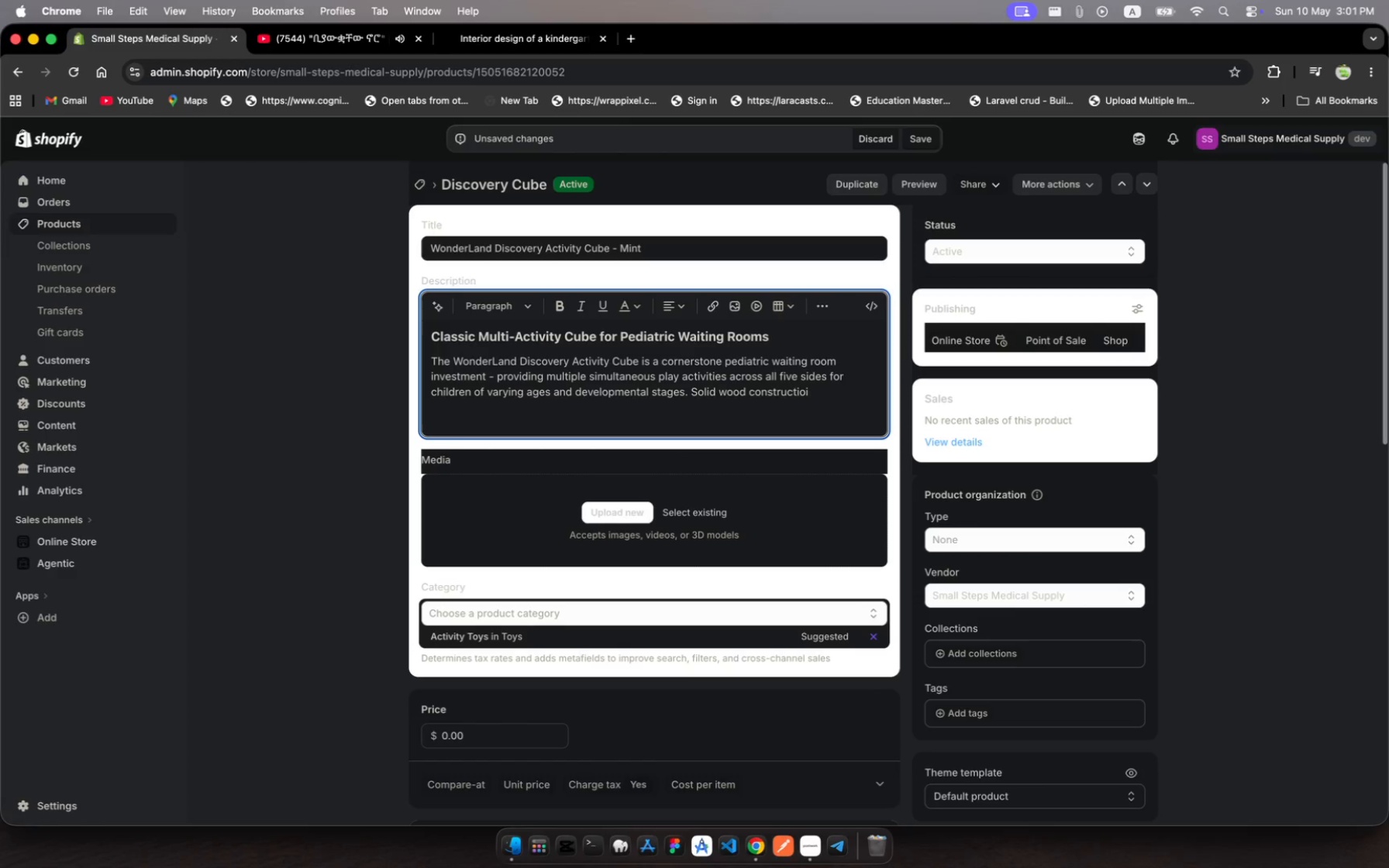 
key(Backspace)
 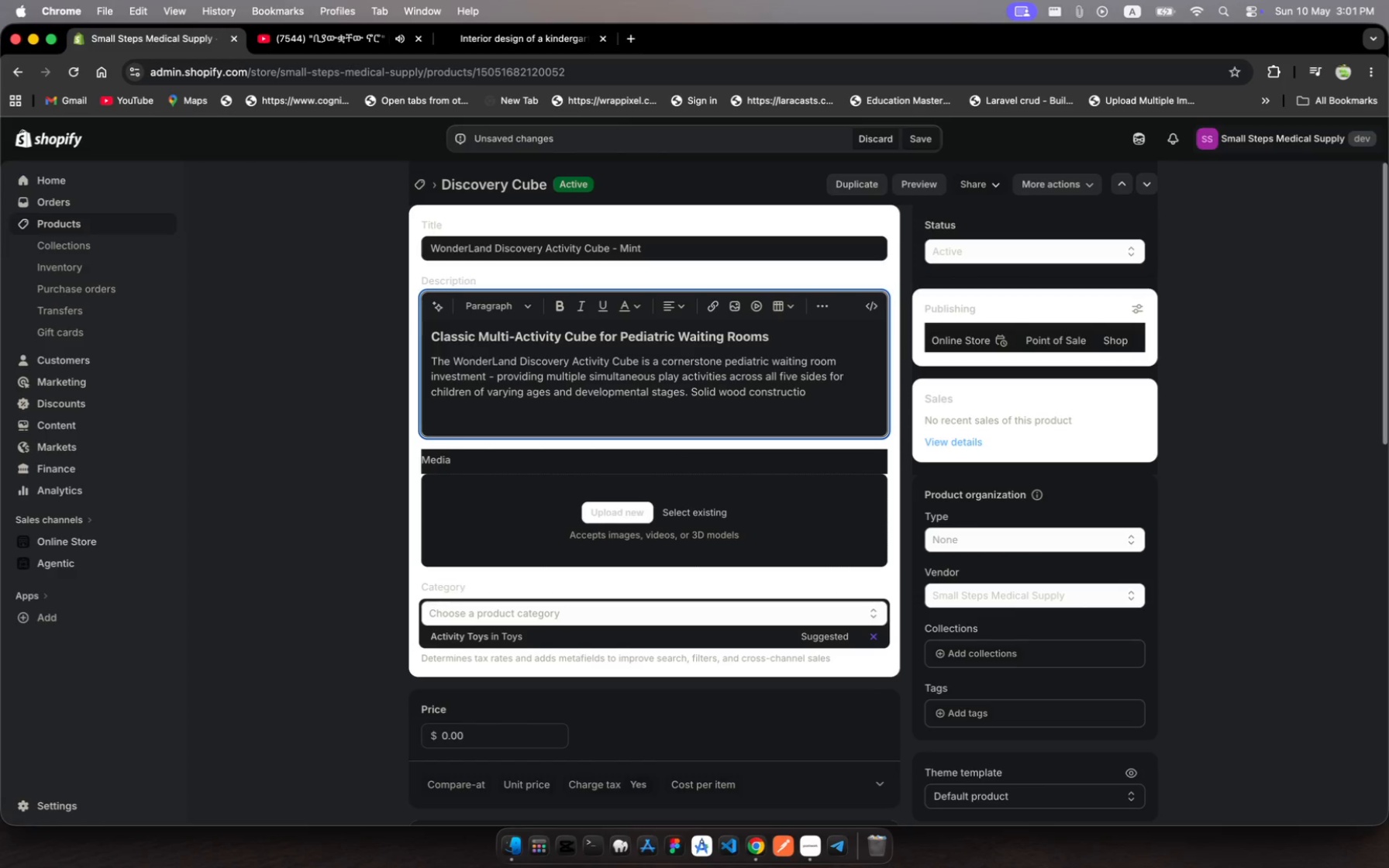 
key(N)
 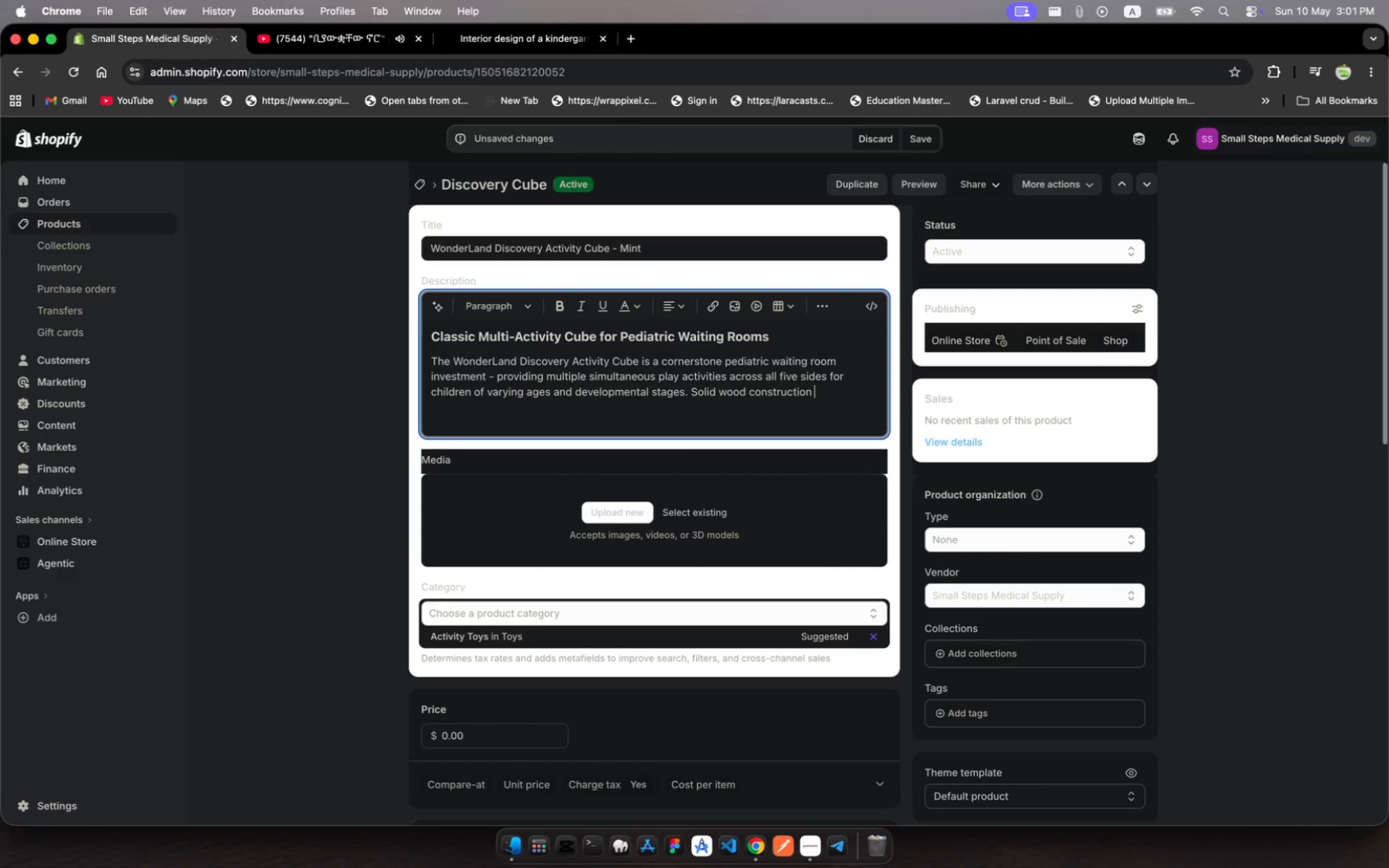 
key(Space)
 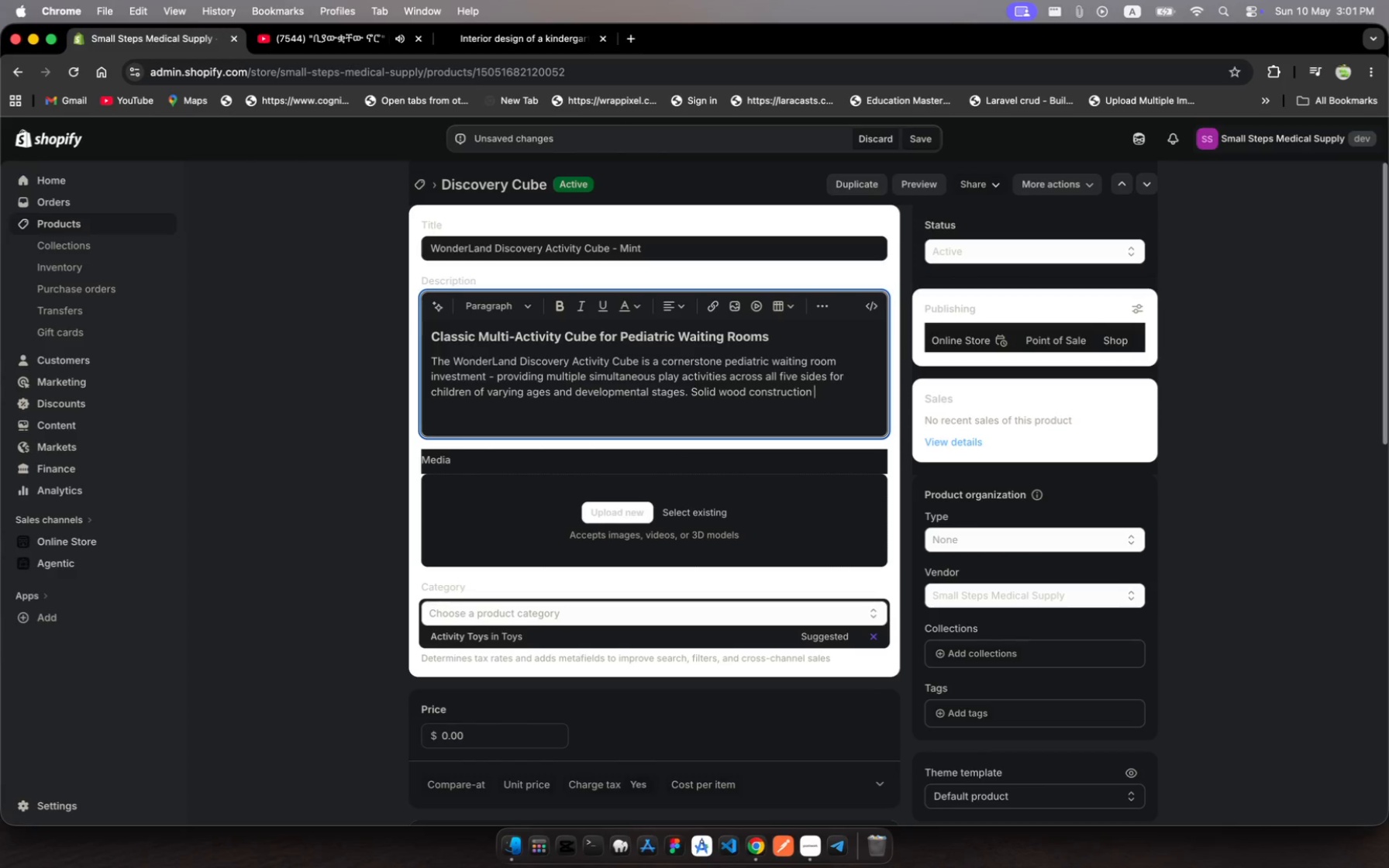 
wait(5.25)
 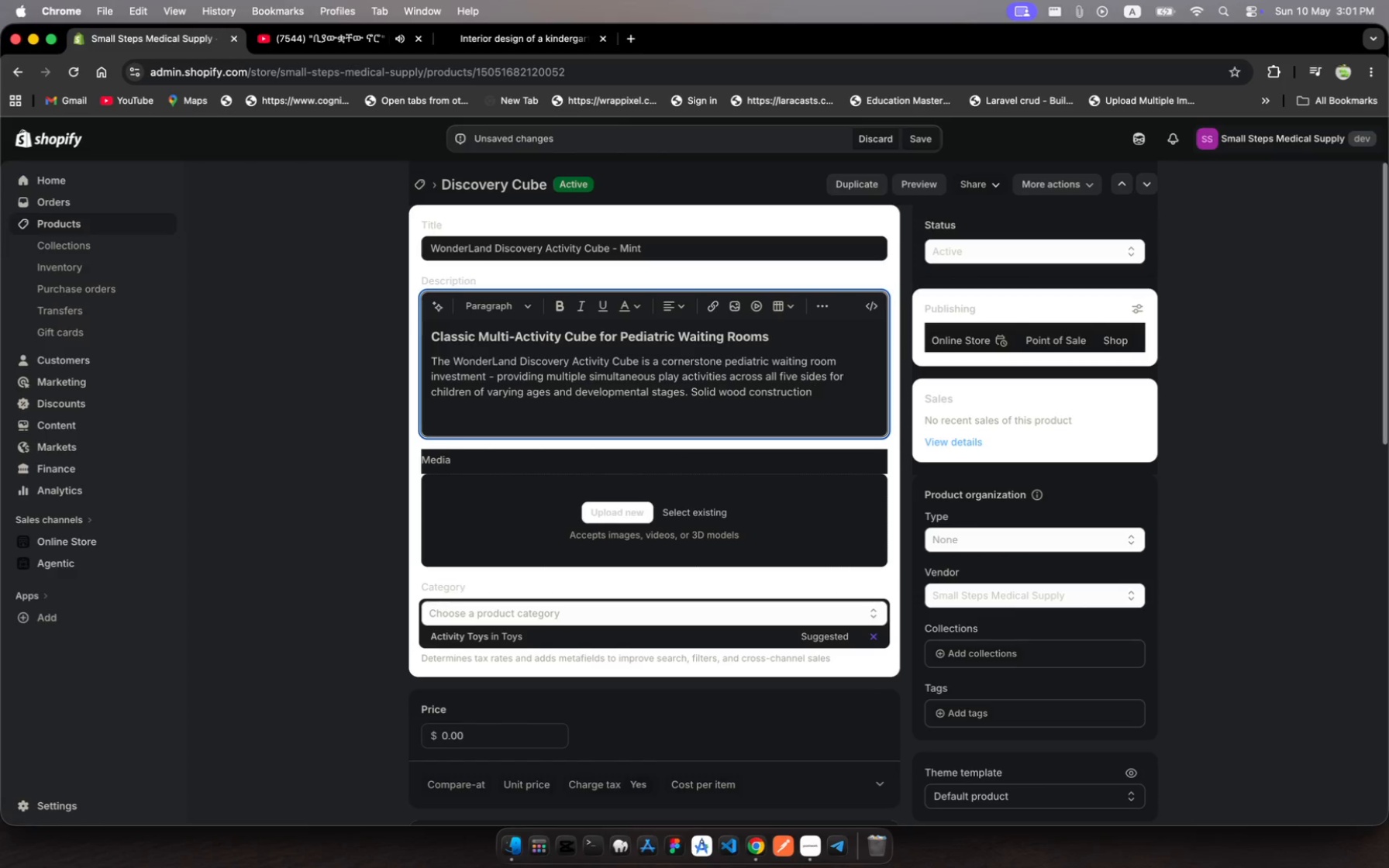 
type(with )
 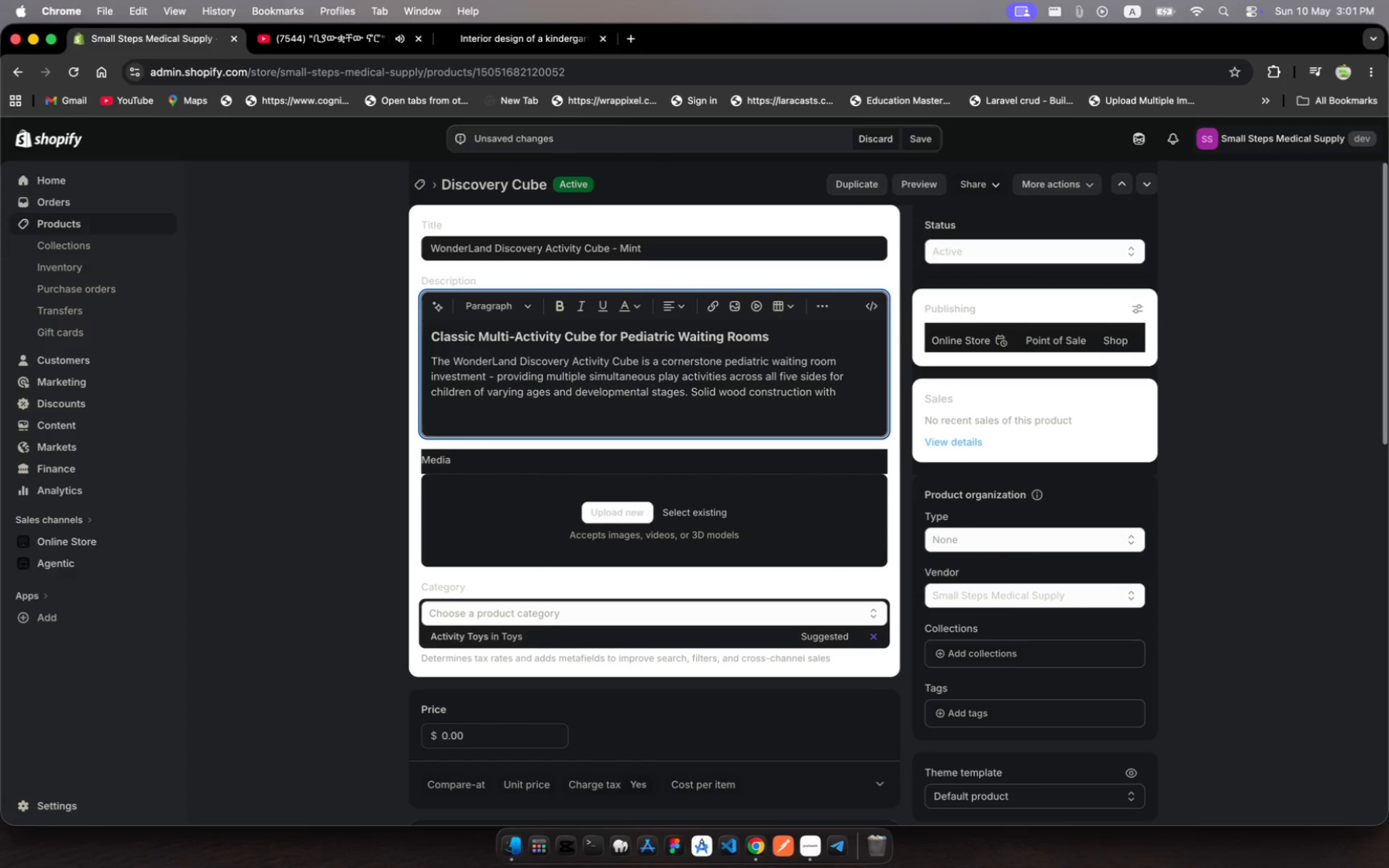 
wait(16.68)
 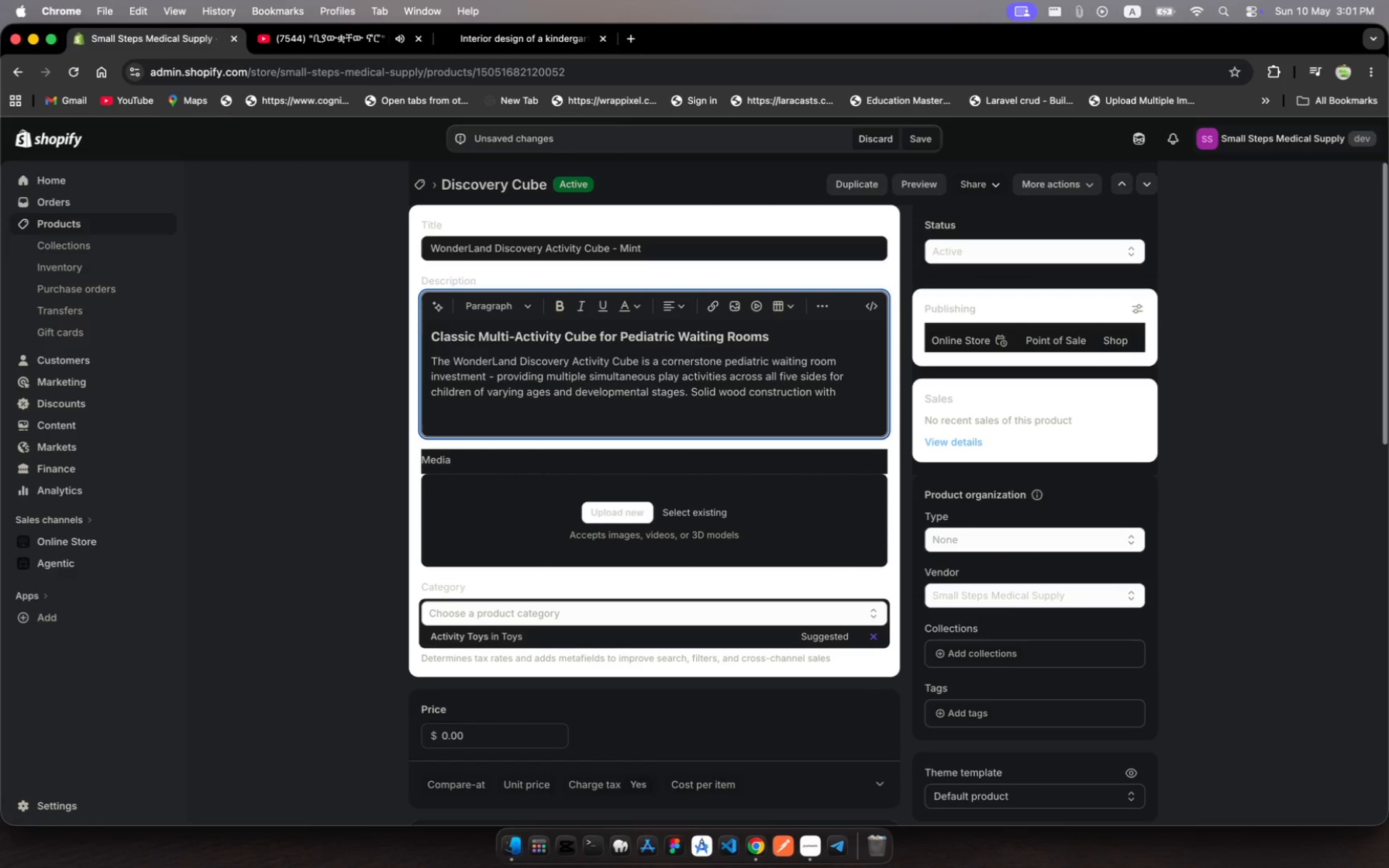 
type(non-toxc safe paint finish)
 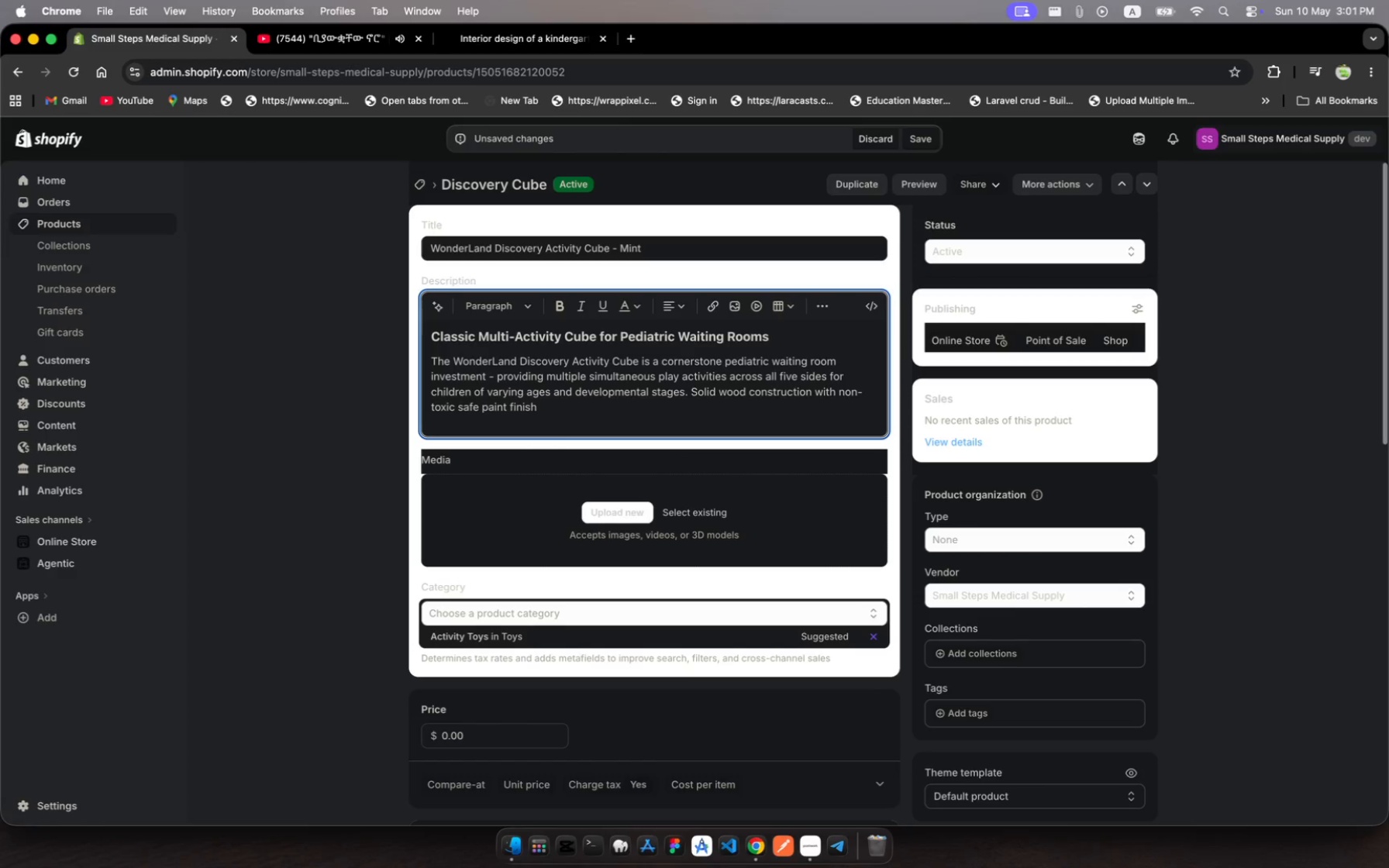 
wait(5.08)
 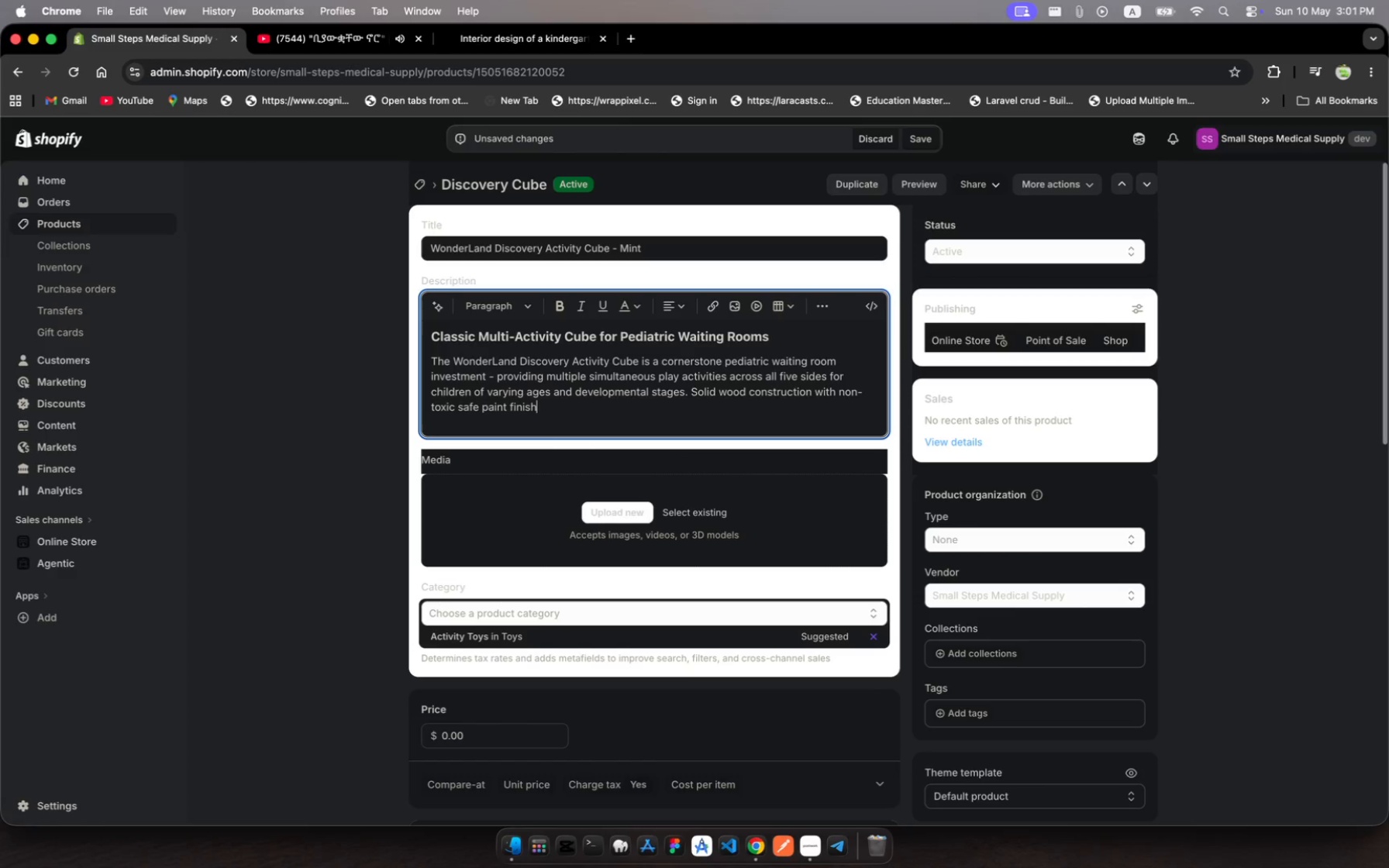 
type(es meets te strig)
 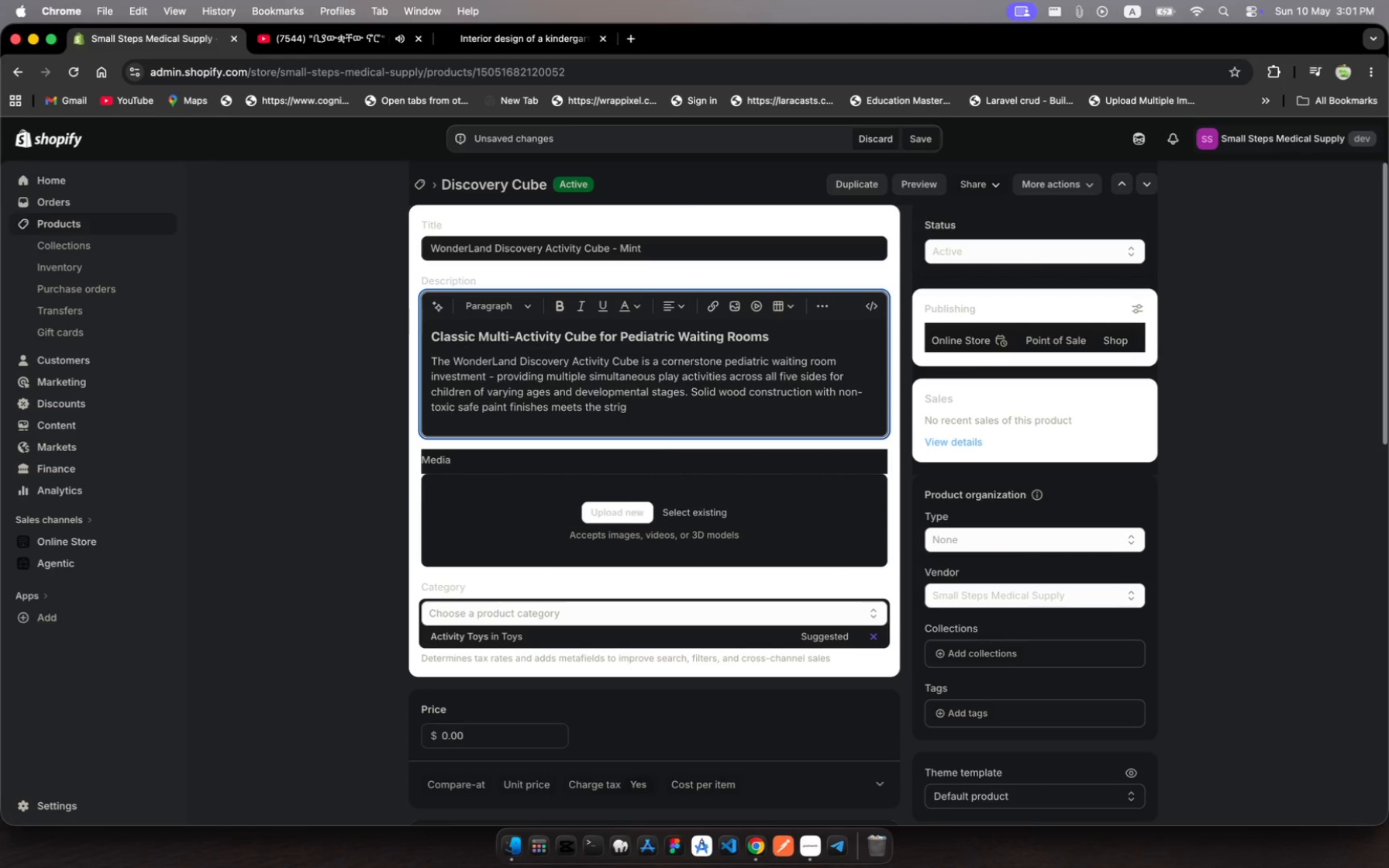 
hold_key(key=H, duration=0.48)
 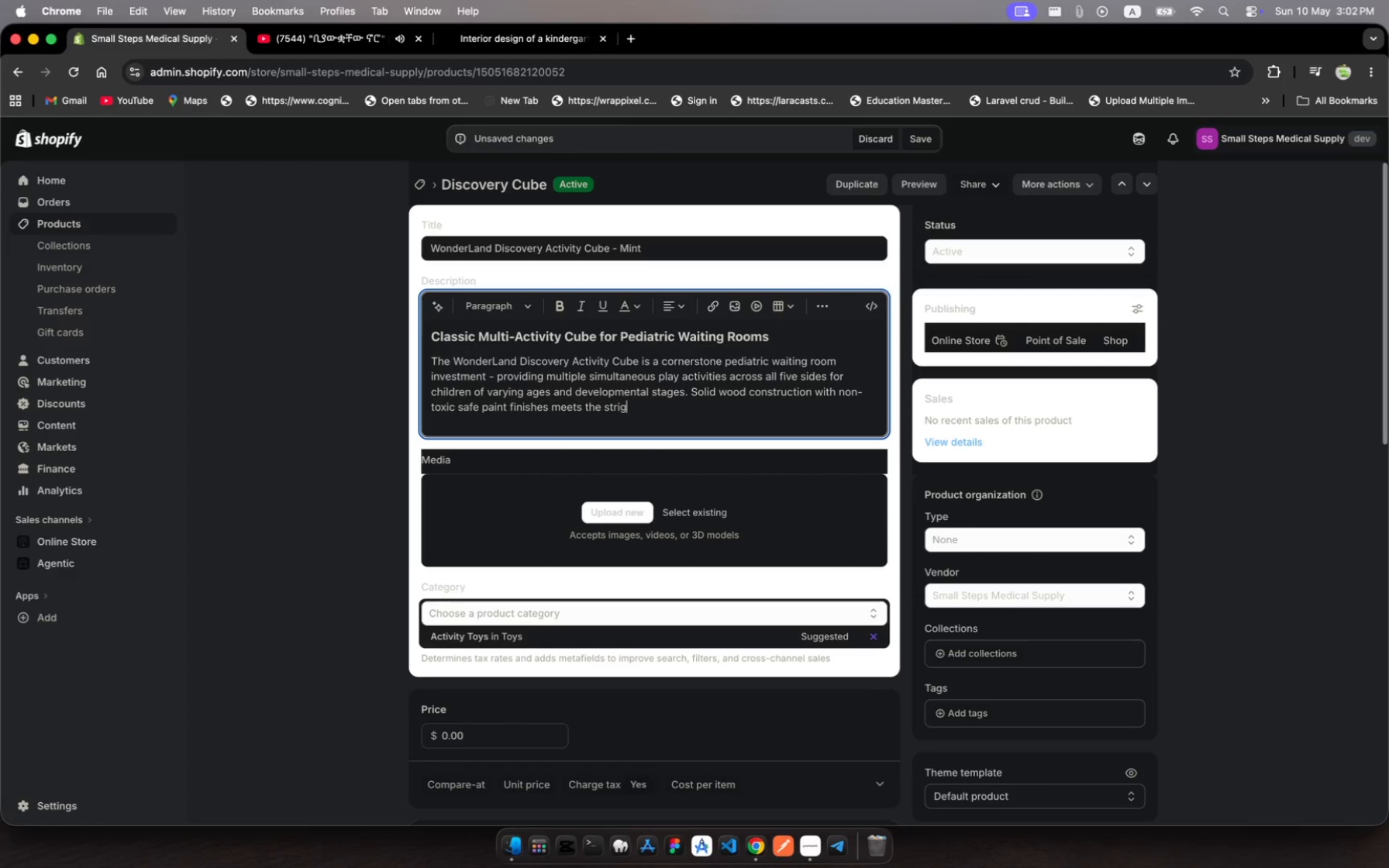 
key(Backspace)
type(ingement)
 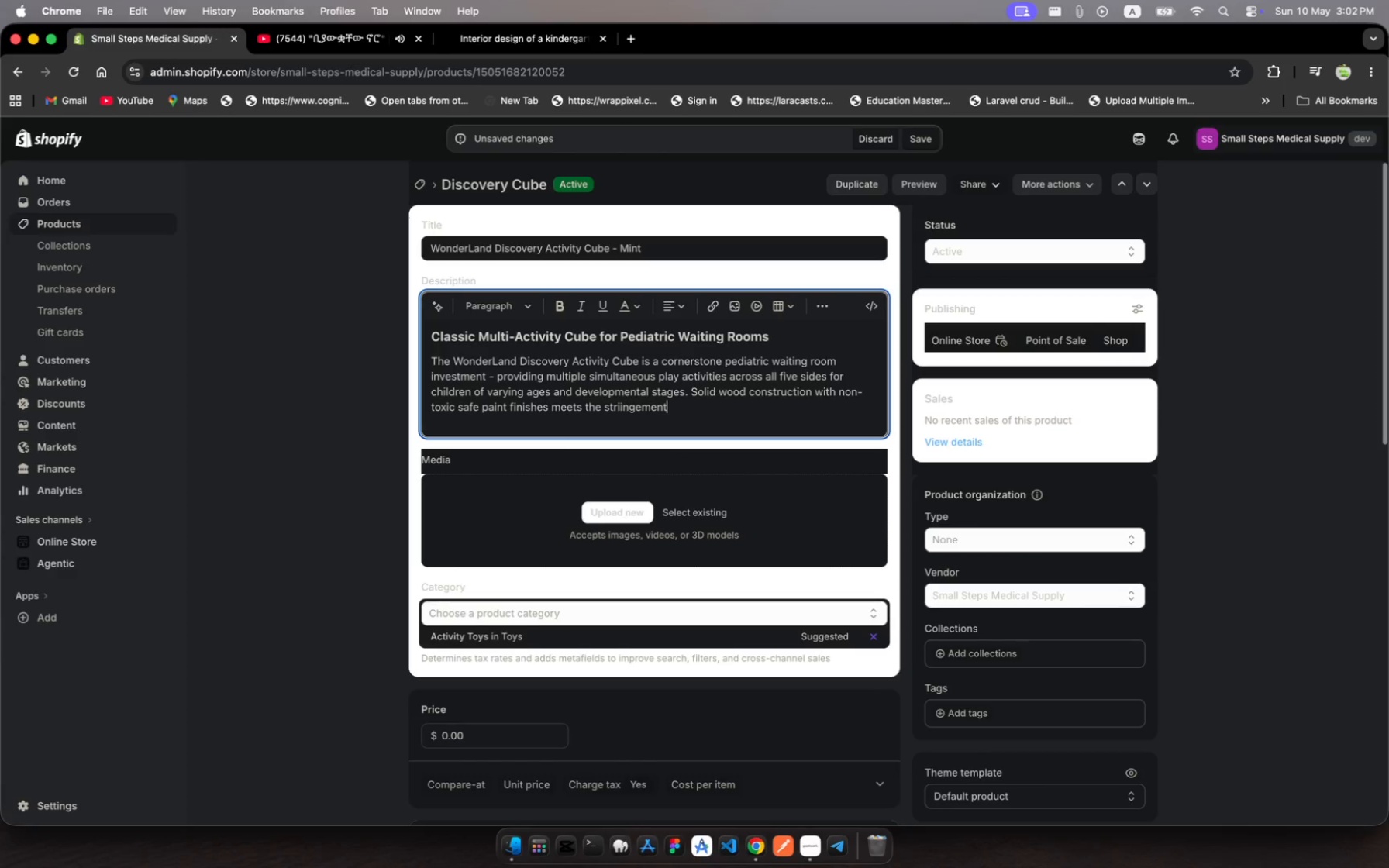 
wait(5.18)
 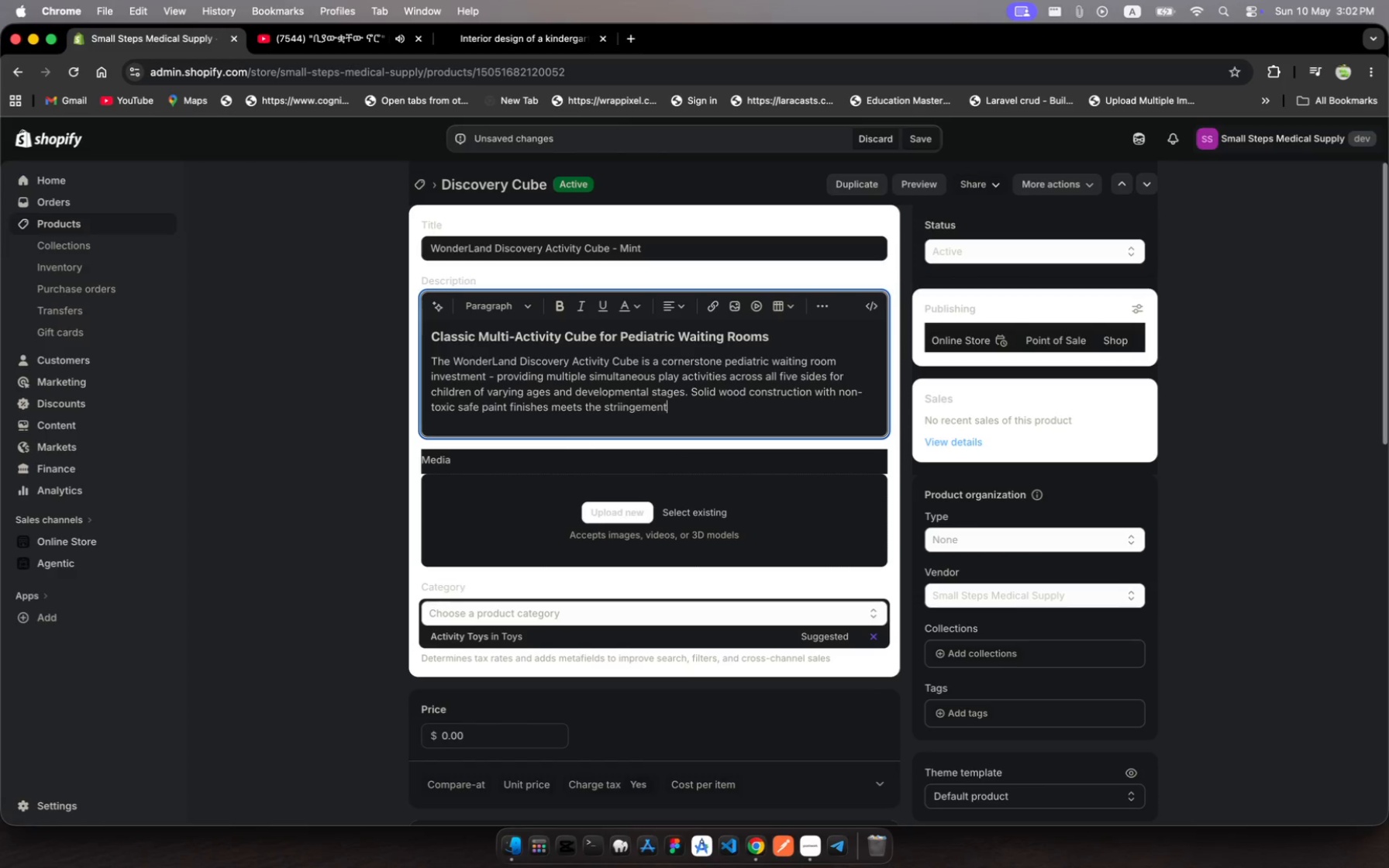 
type( pediatric clinic)
key(Backspace)
type(al safty standards.)
 